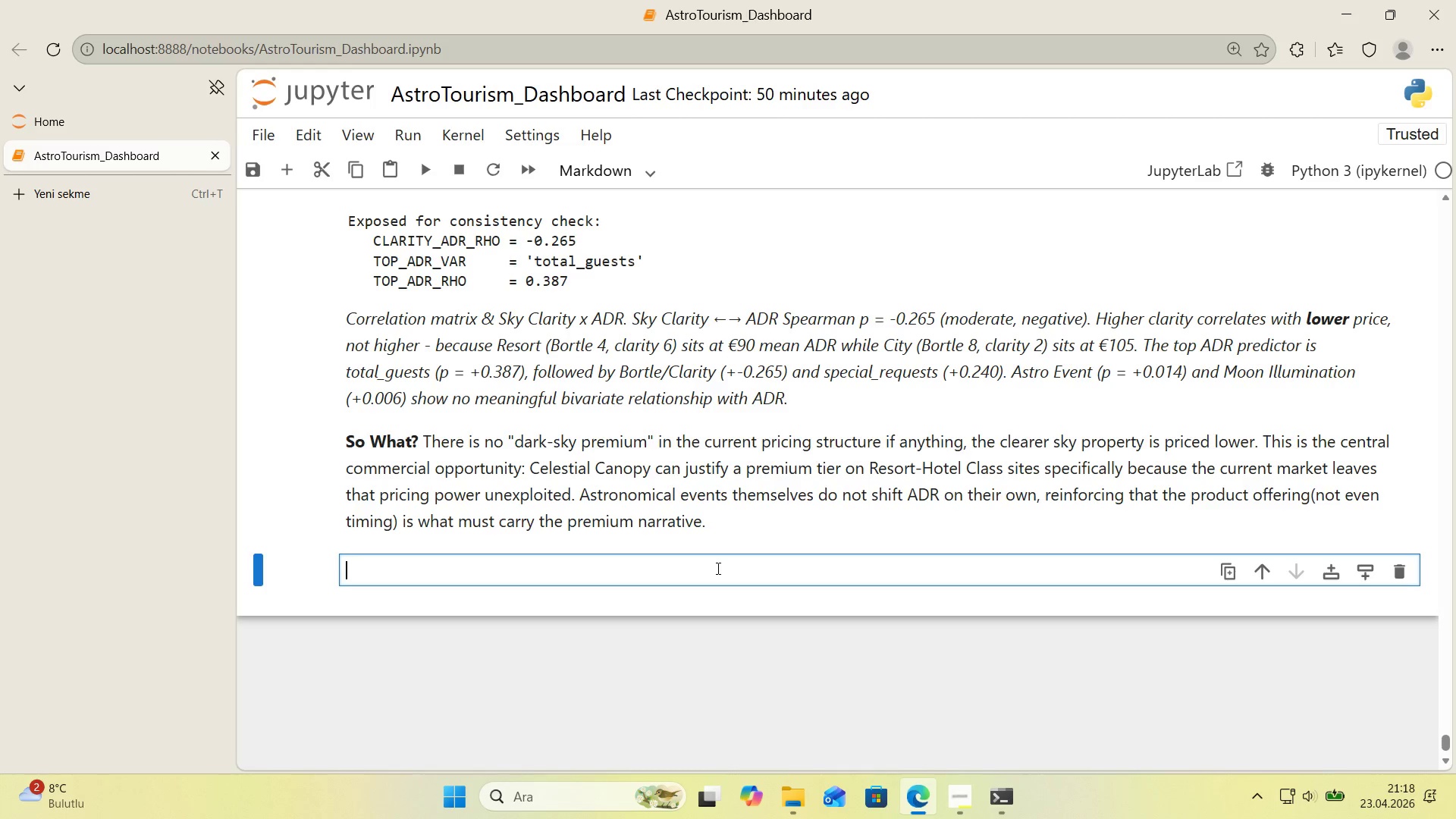 
wait(47.17)
 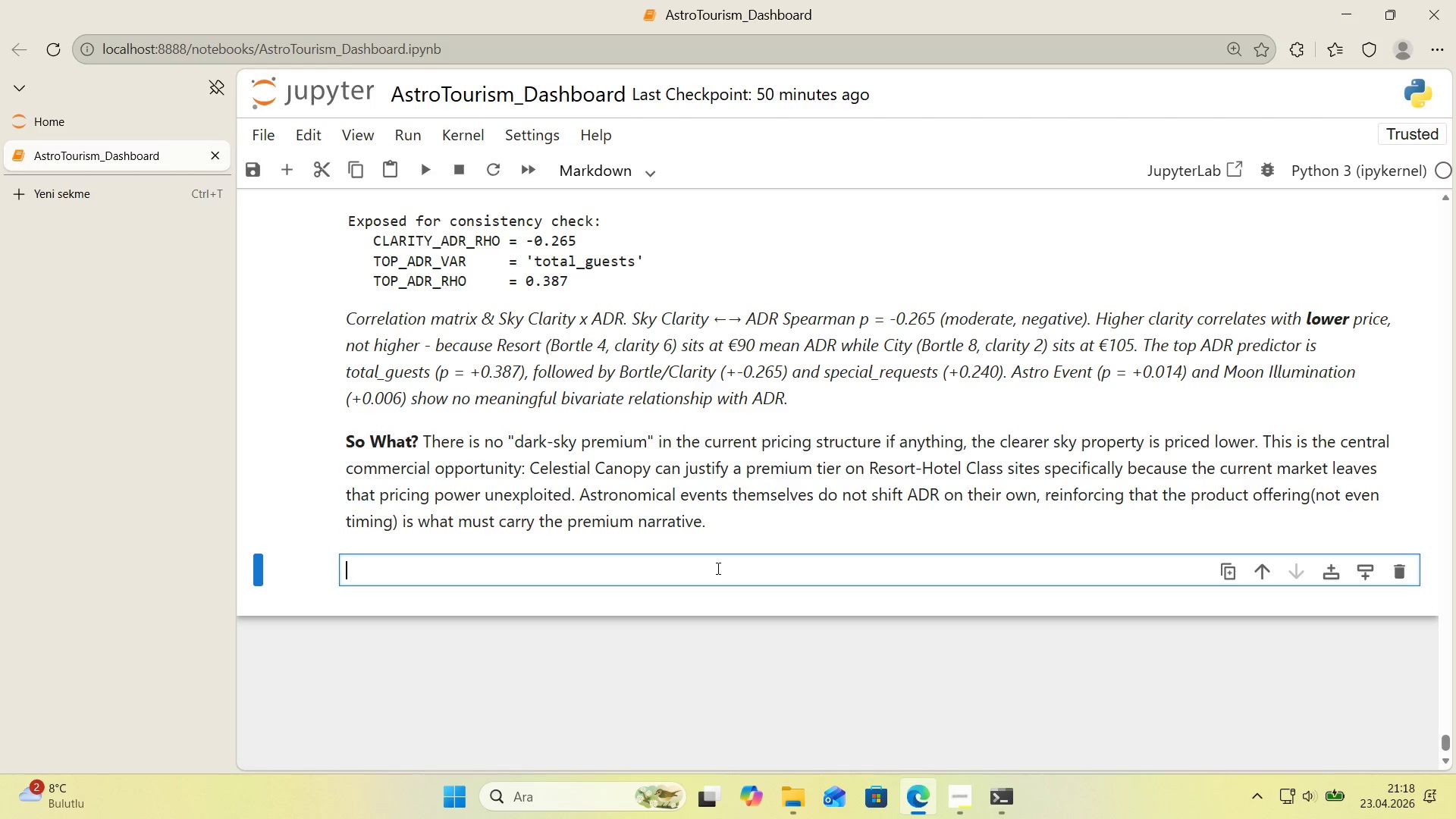 
scroll: coordinate [638, 506], scroll_direction: down, amount: 1.0
 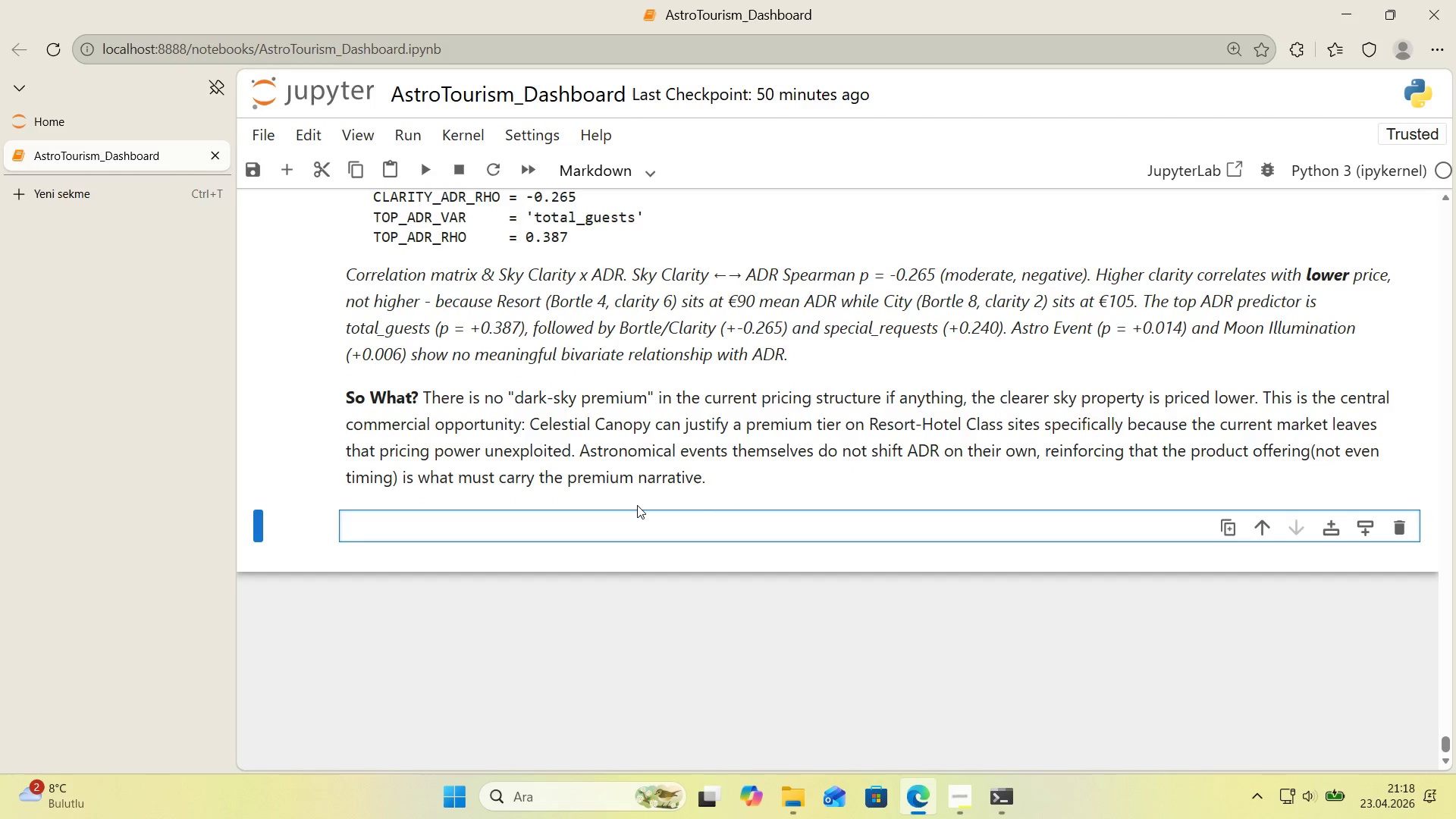 
key(Alt+Control+3)
 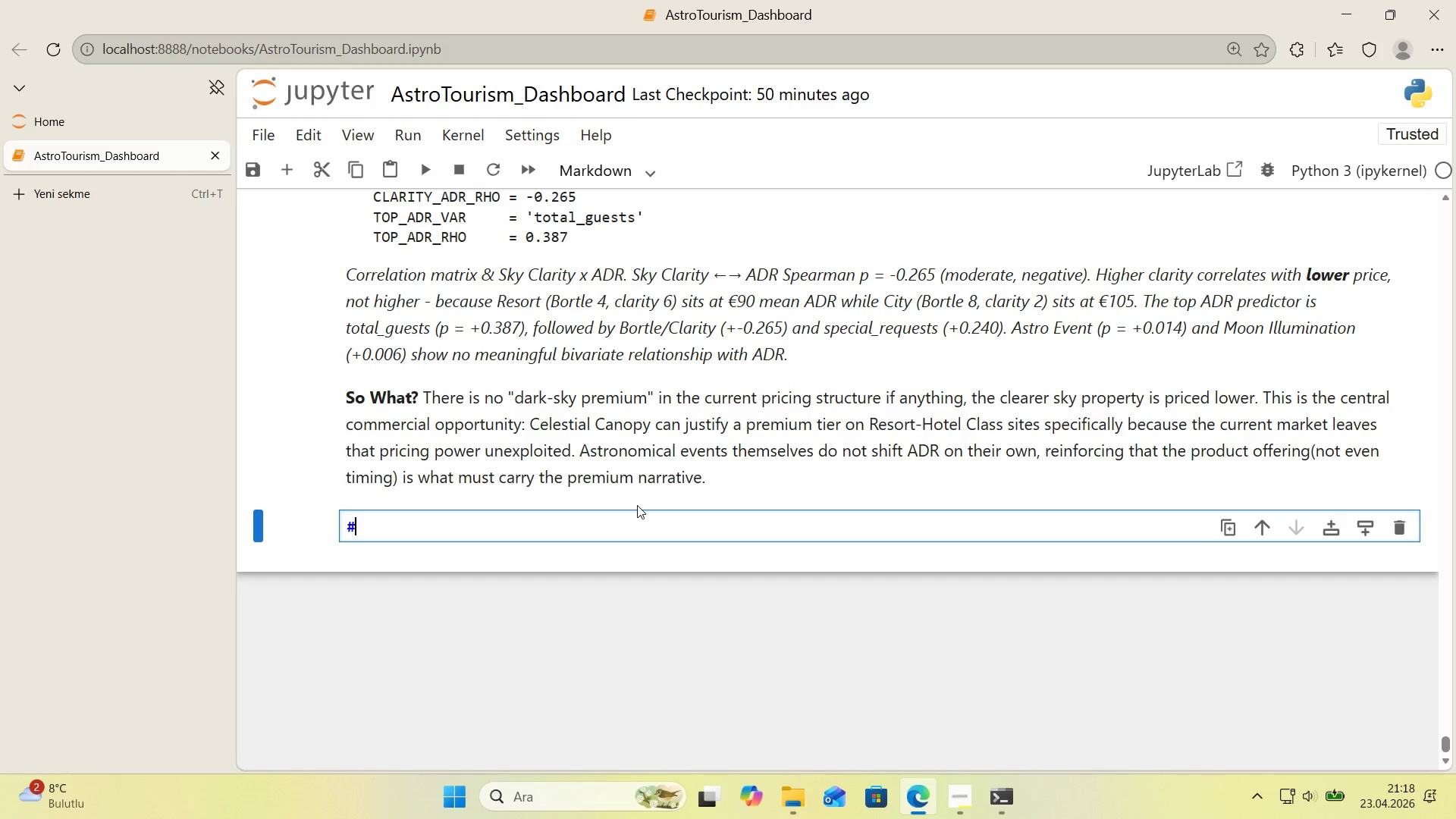 
key(Alt+Control+3)
 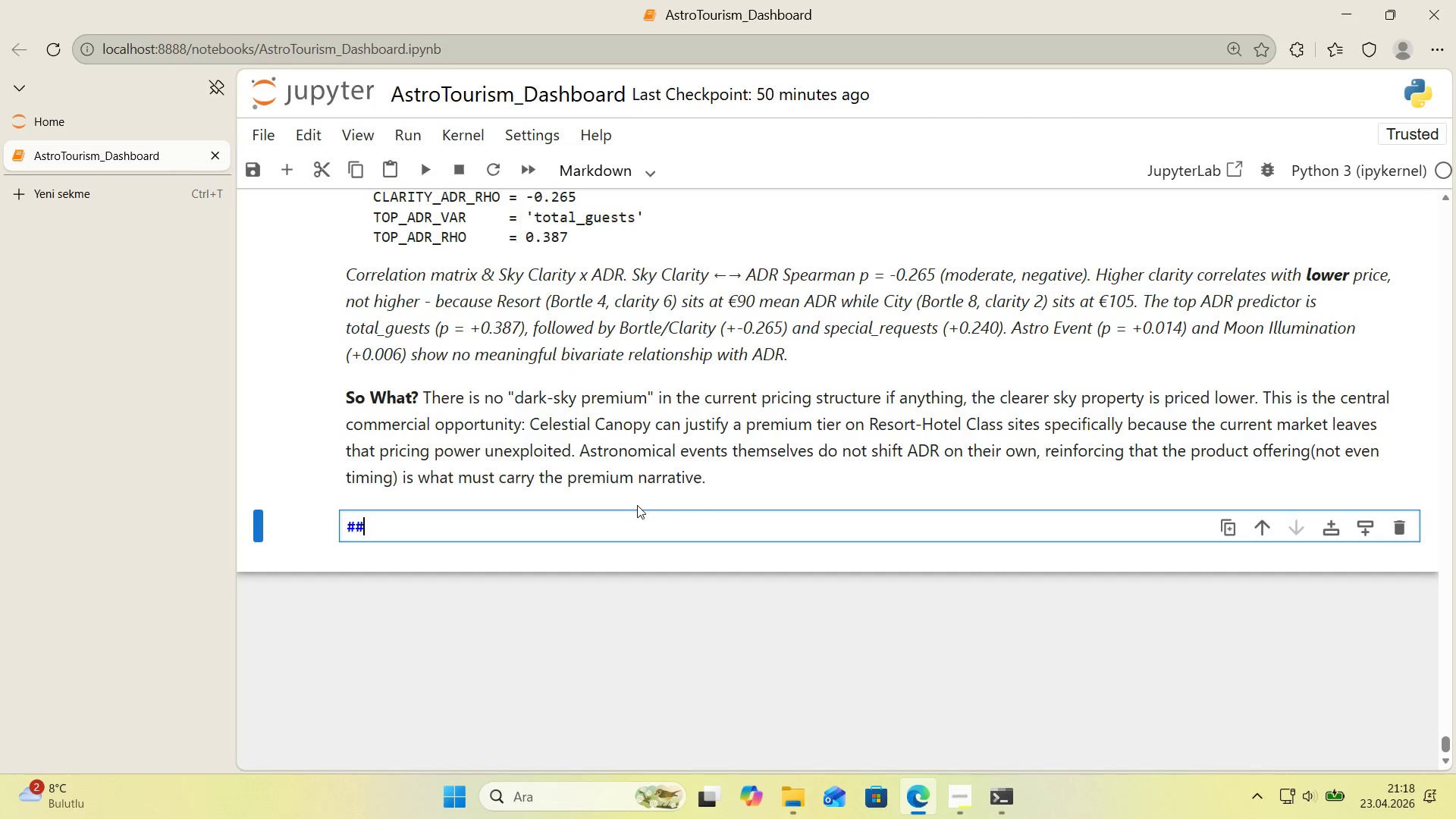 
key(Alt+Control+3)
 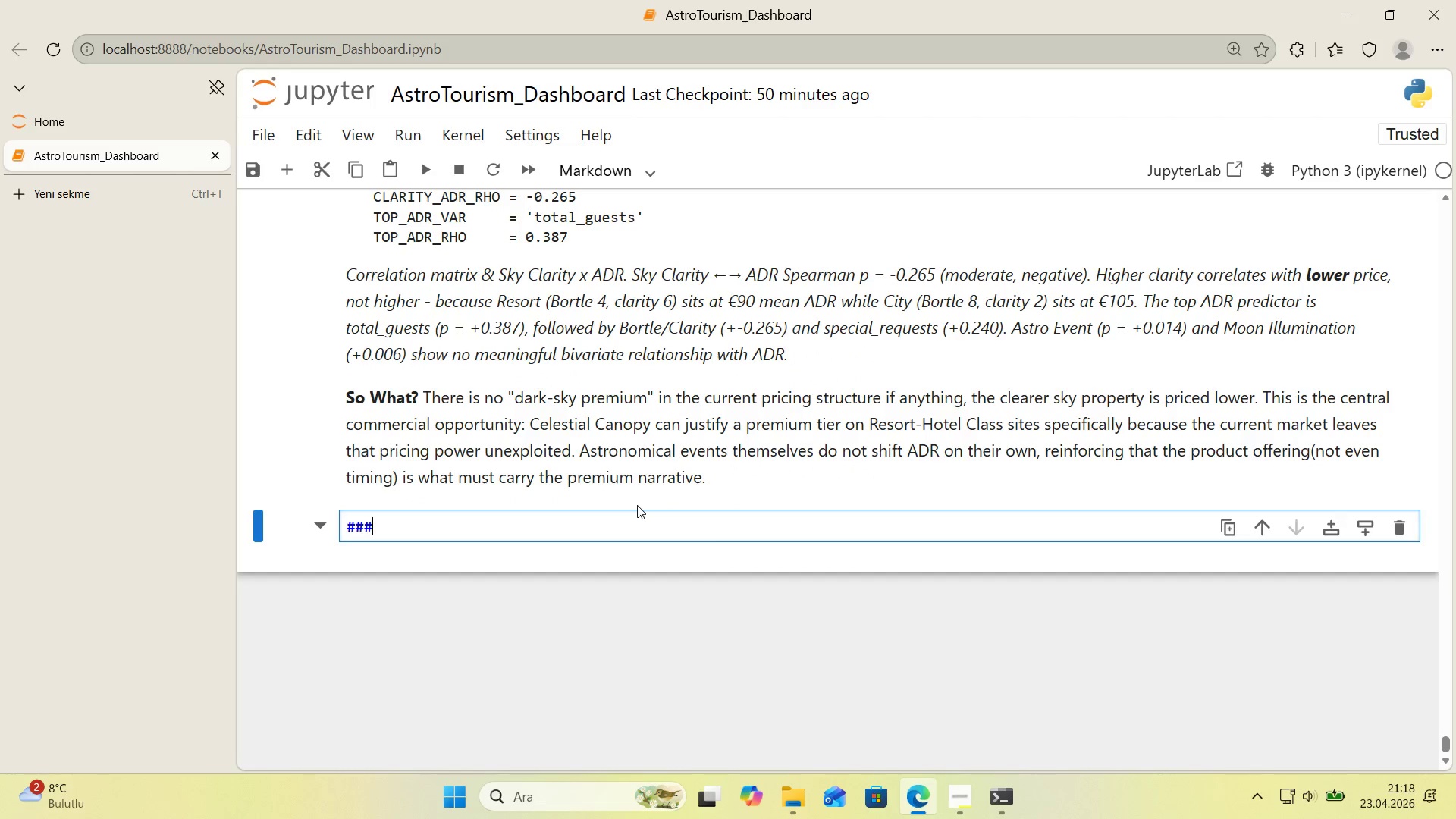 
type( 7c. Lead )
key(Backspace)
type(-T'me D'str'but'on - Event VS)
key(Backspace)
key(Backspace)
type(vs Standard Weekends)
 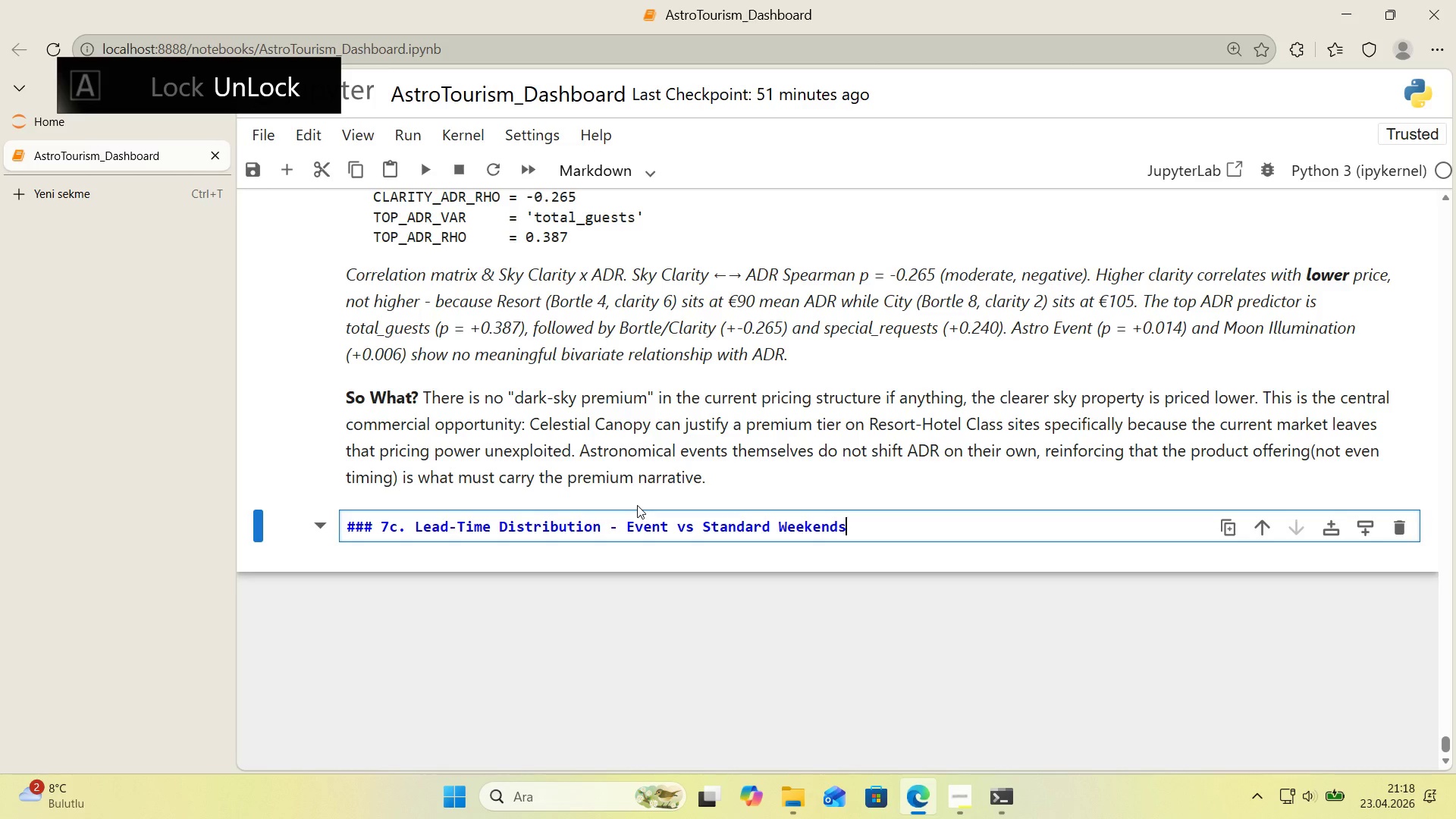 
key(Enter)
 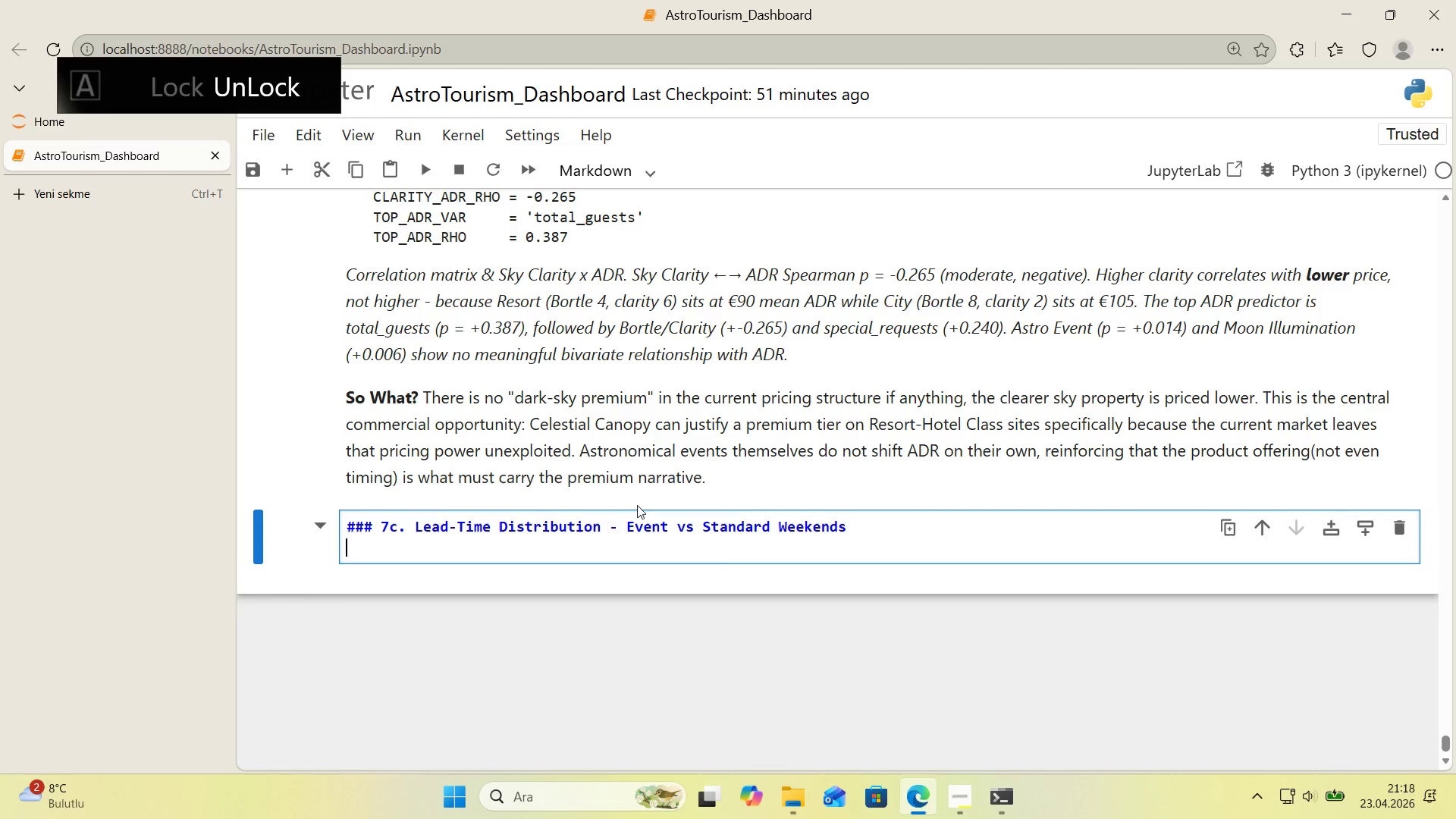 
key(Enter)
 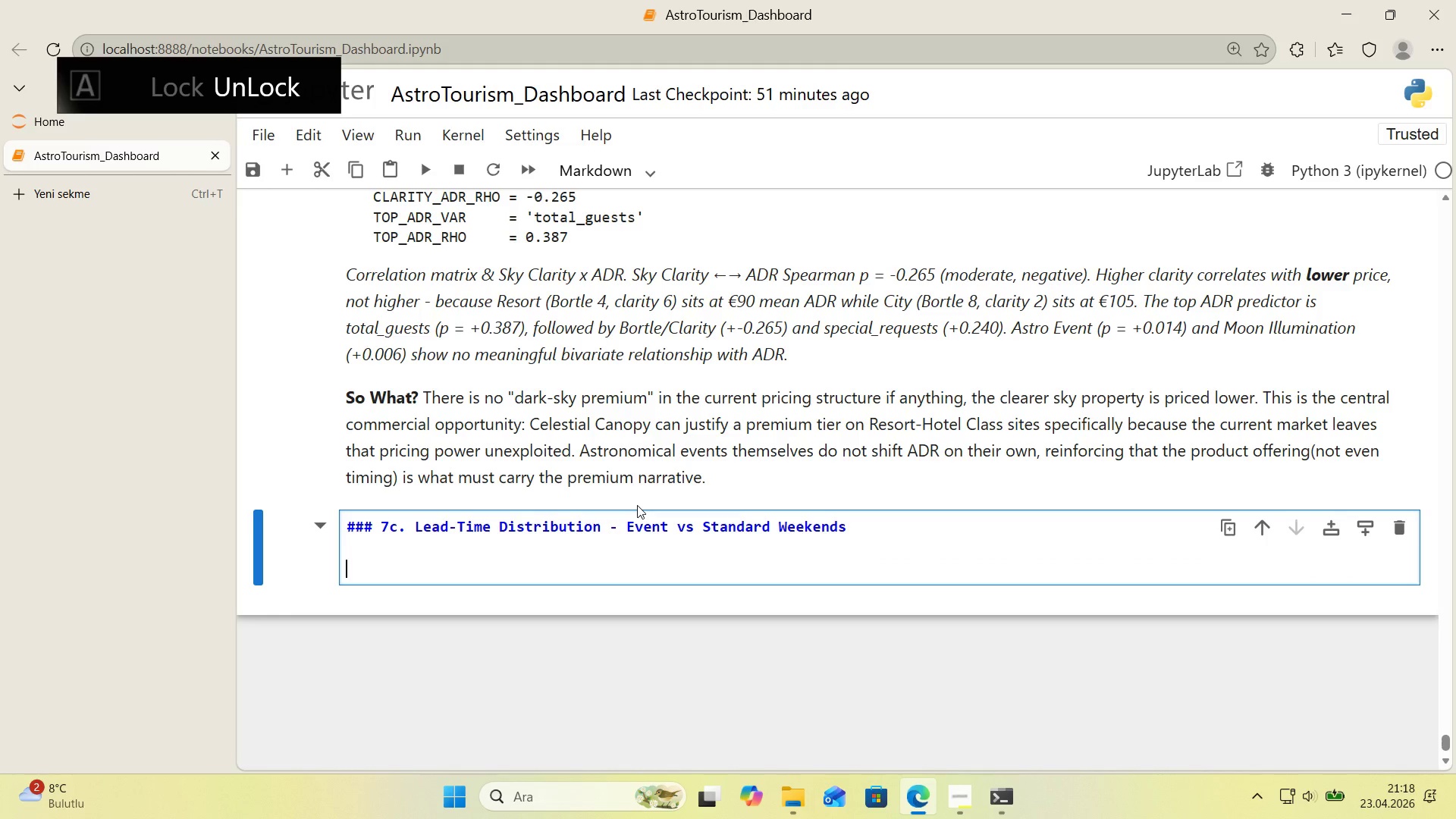 
type(**Dec's'on D12 - tWO)
key(Backspace)
key(Backspace)
key(Backspace)
type(Twwo )
key(Backspace)
type(-t)
key(Backspace)
key(Backspace)
key(Backspace)
key(Backspace)
type(o-tst methodology )
key(Backspace)
type(.** )
 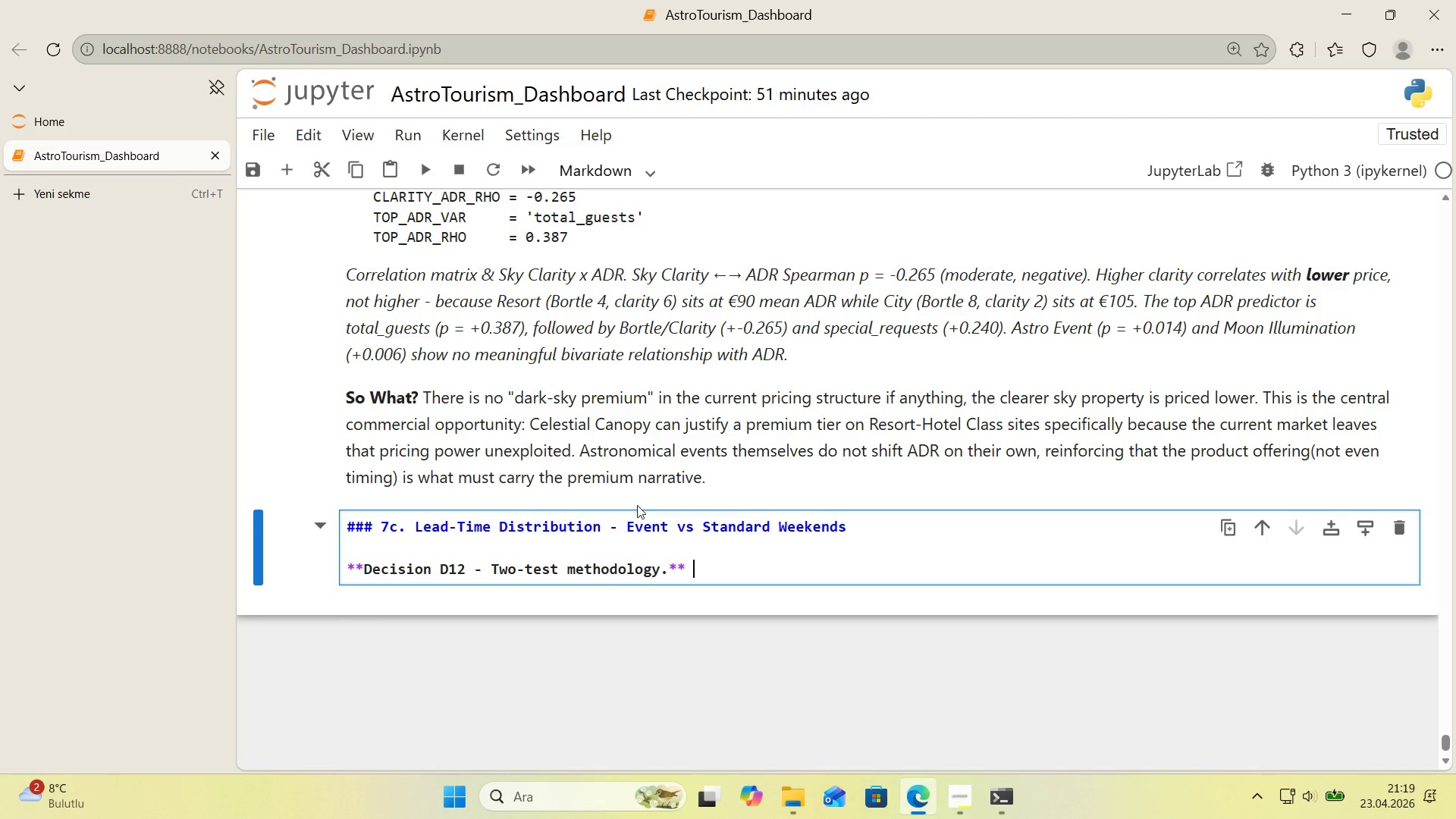 
wait(5.39)
 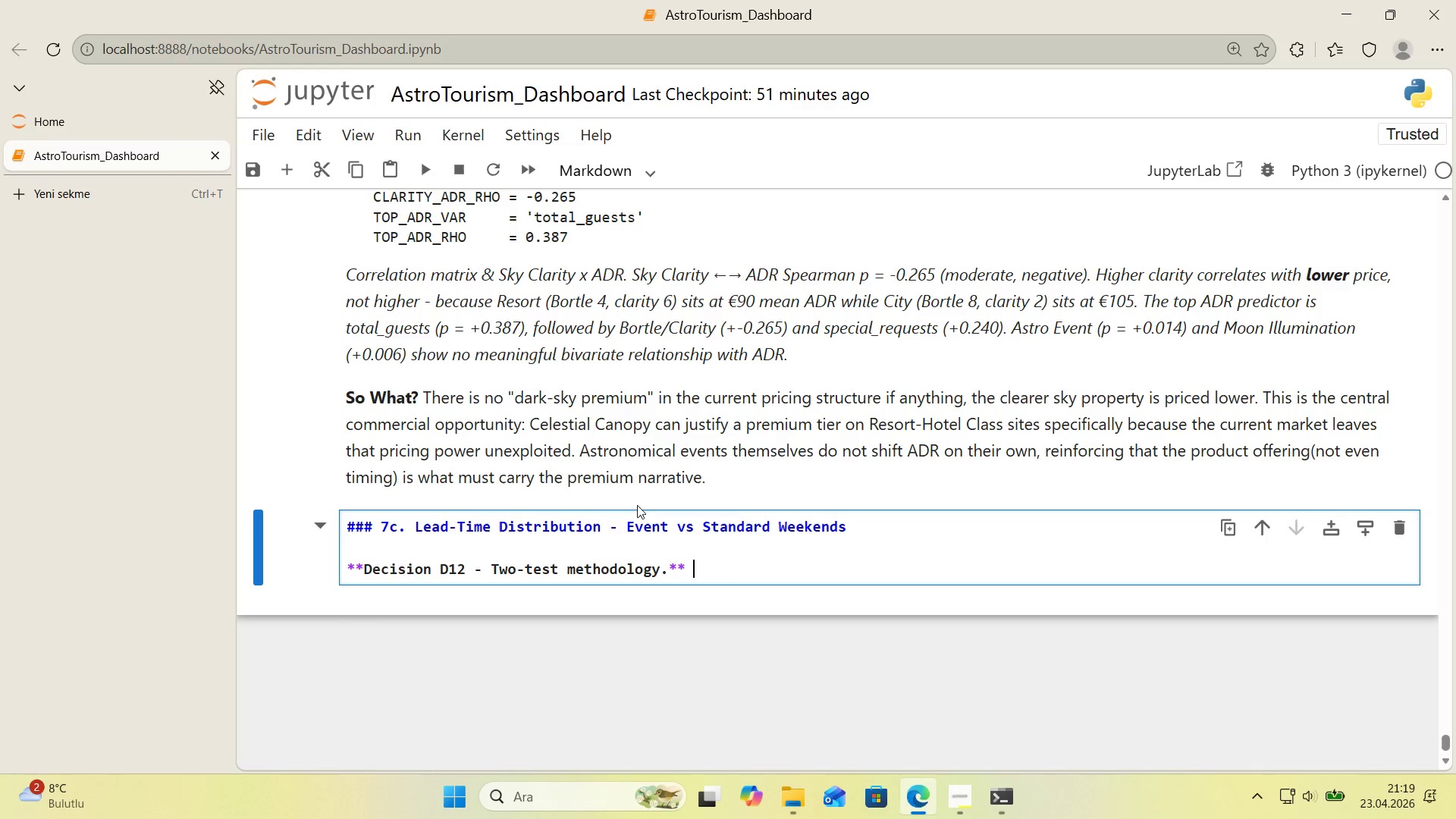 
type(Lead-t'me 's hea')
key(Backspace)
key(Backspace)
key(Backspace)
key(Backspace)
key(Backspace)
type( heav'ly r'ght[IntlYen])
key(Backspace)
type(-skwe)
key(Backspace)
key(Backspace)
type(ewed )
 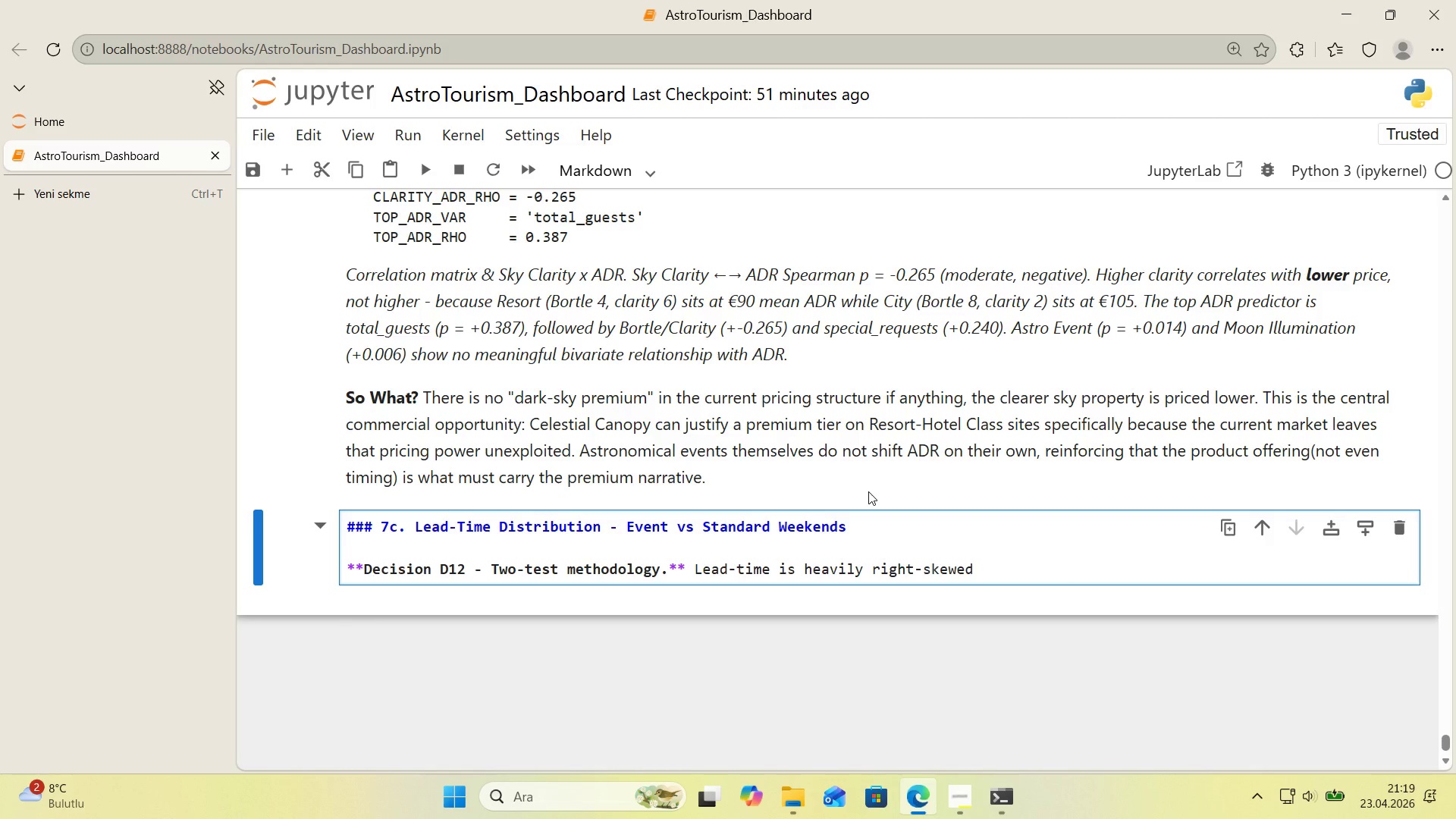 
key(Backspace)
type( *()
 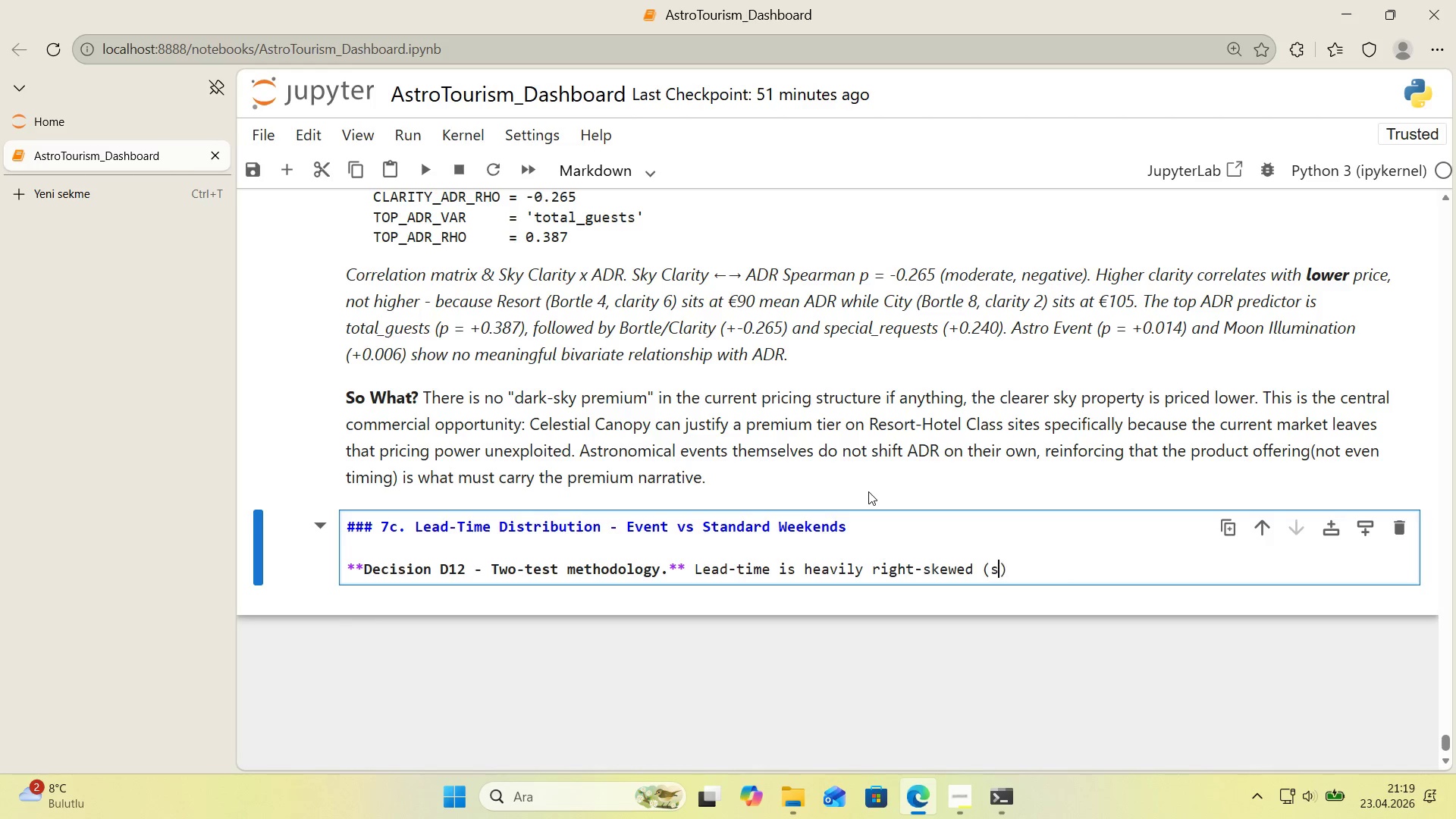 
 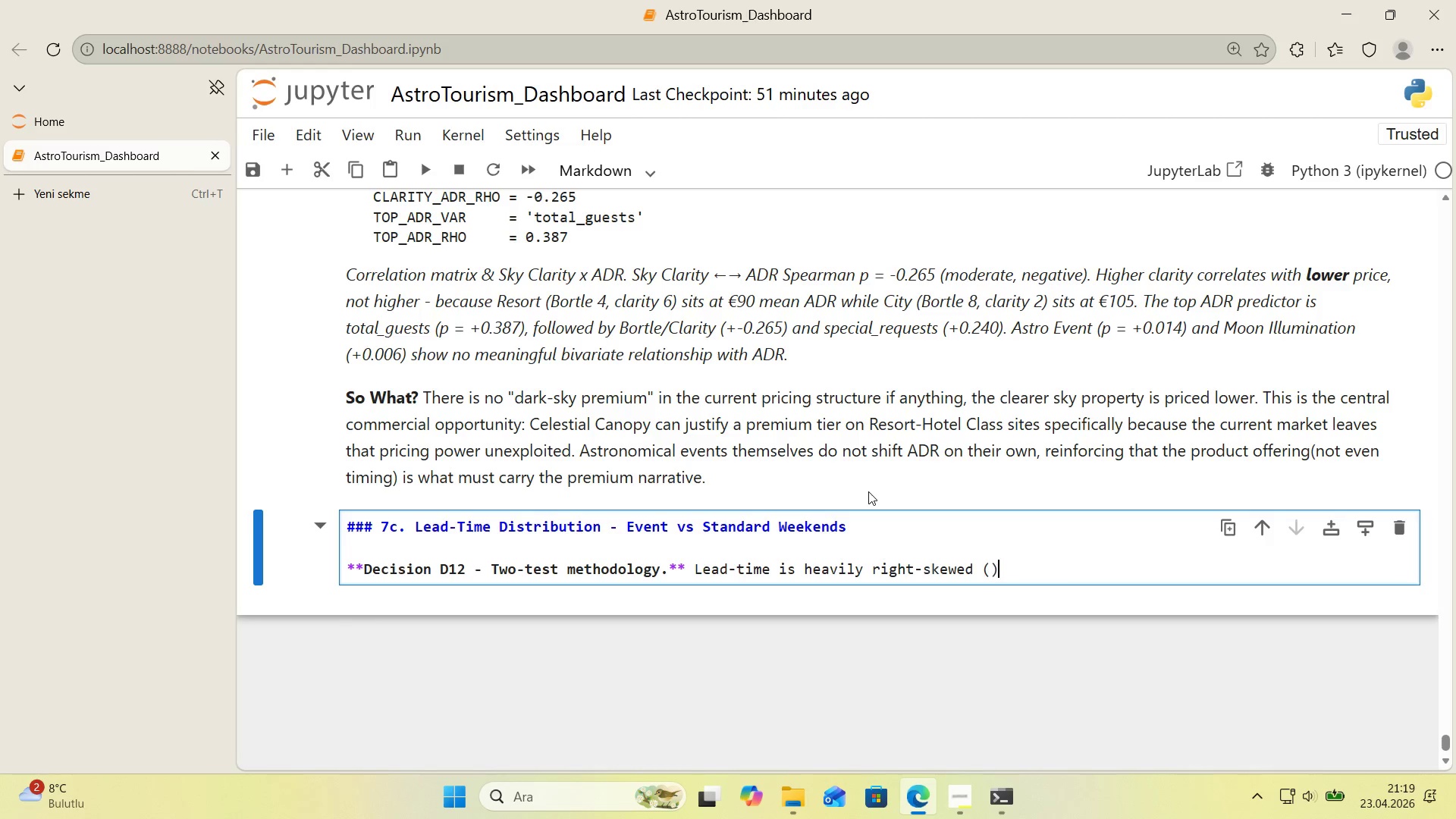 
key(ArrowLeft)
 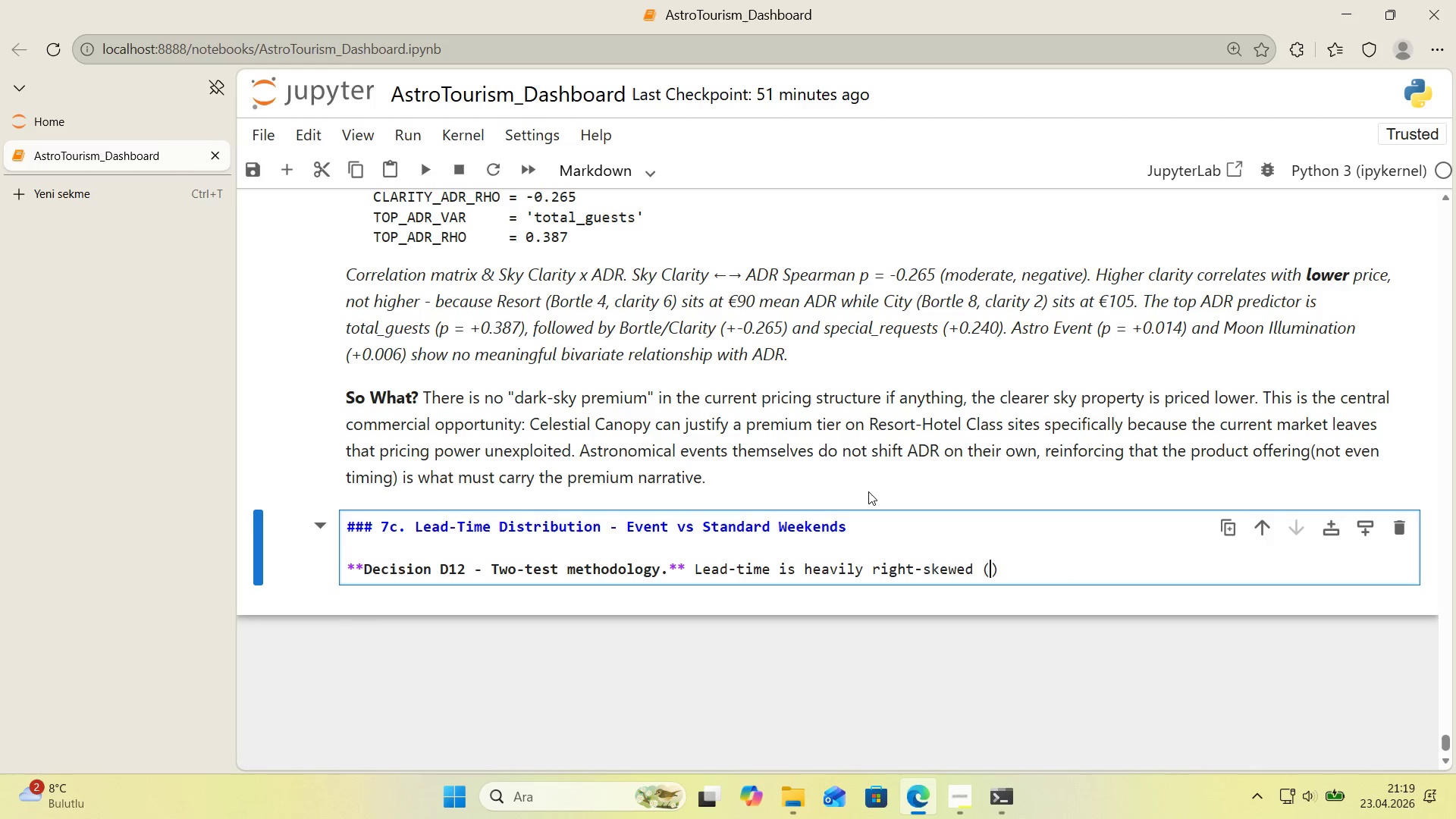 
type(some book'ngs happen +1 years out)
 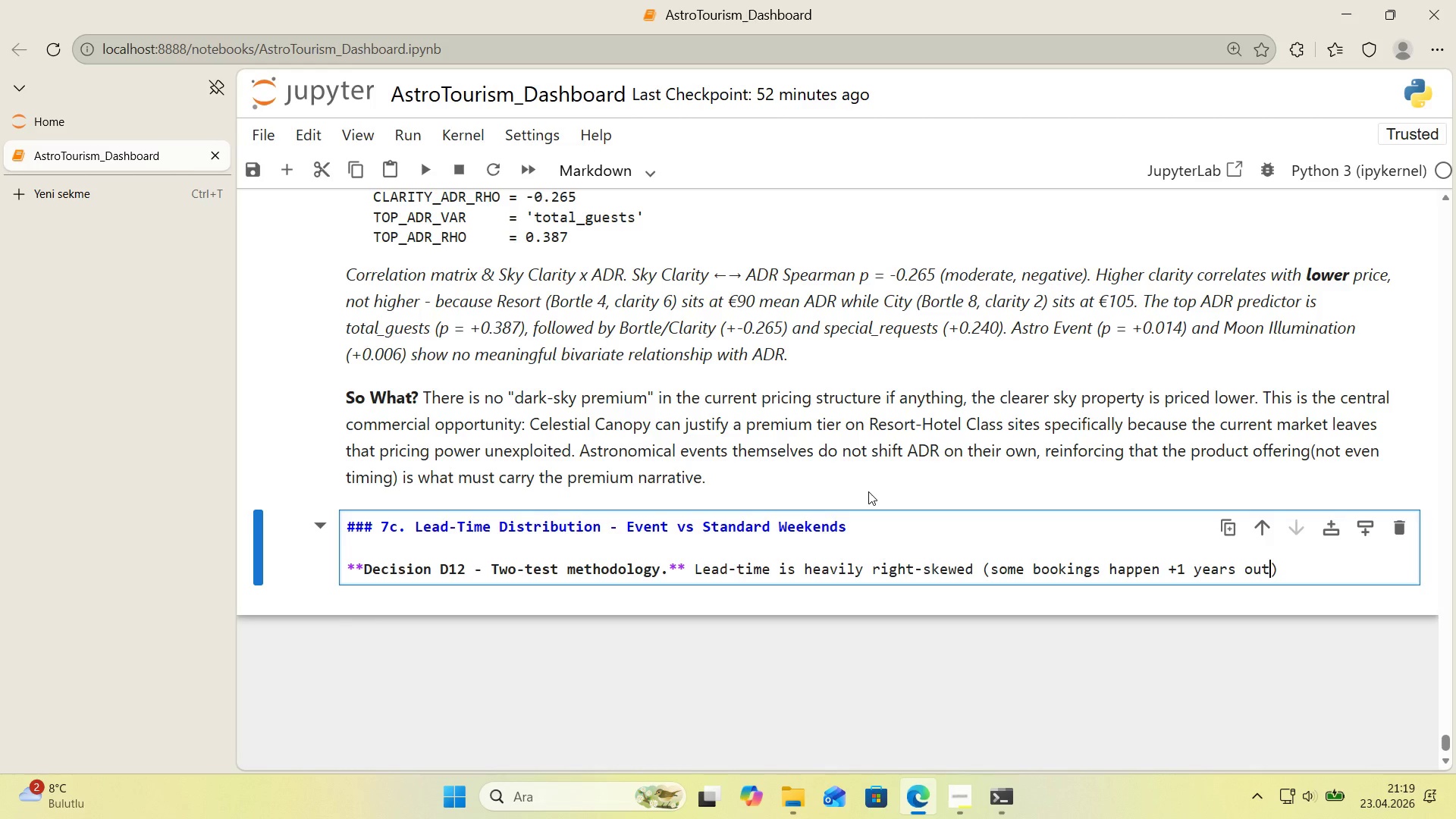 
key(ArrowRight)
 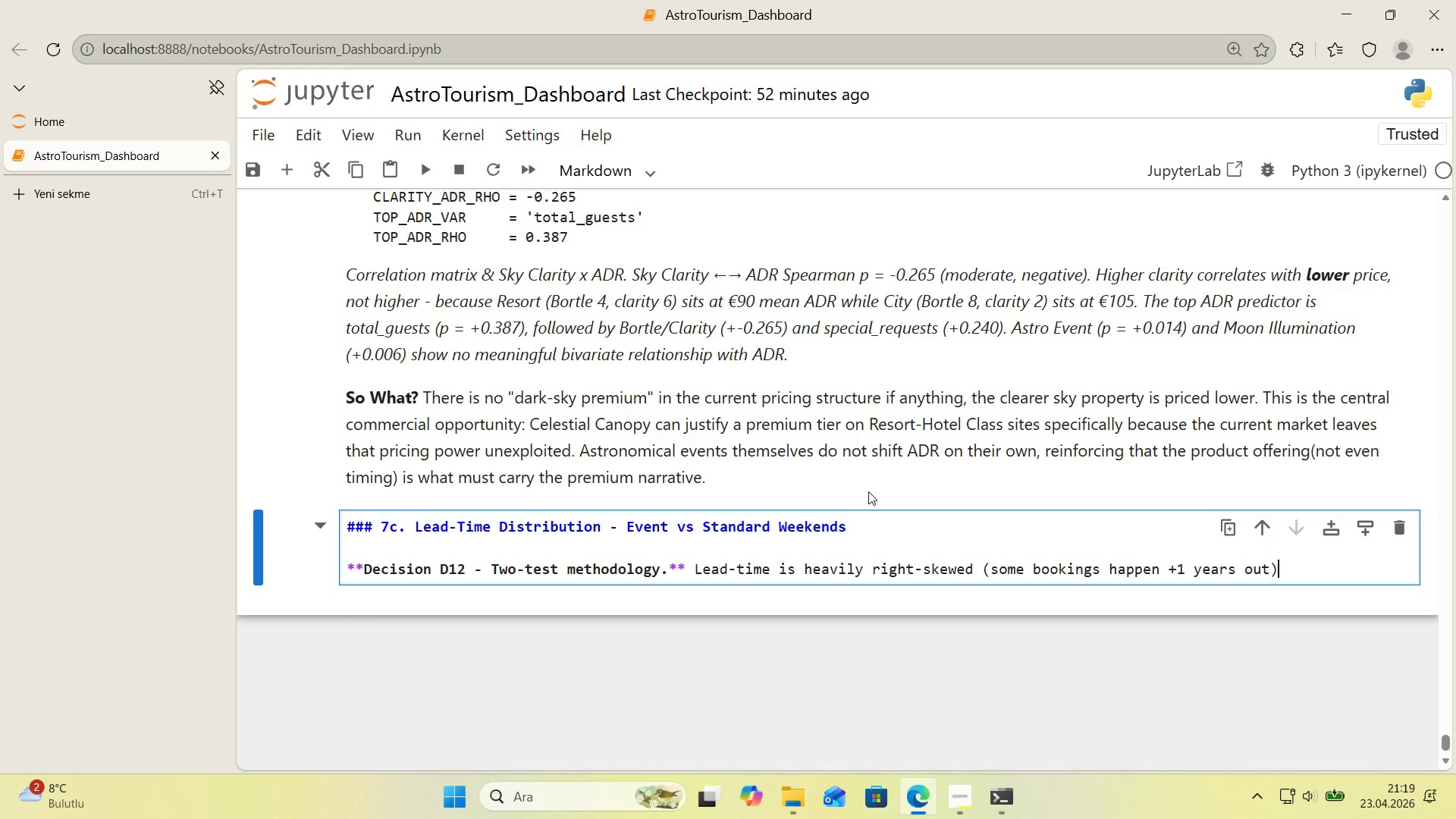 
type(. Therefore run **both**>)
 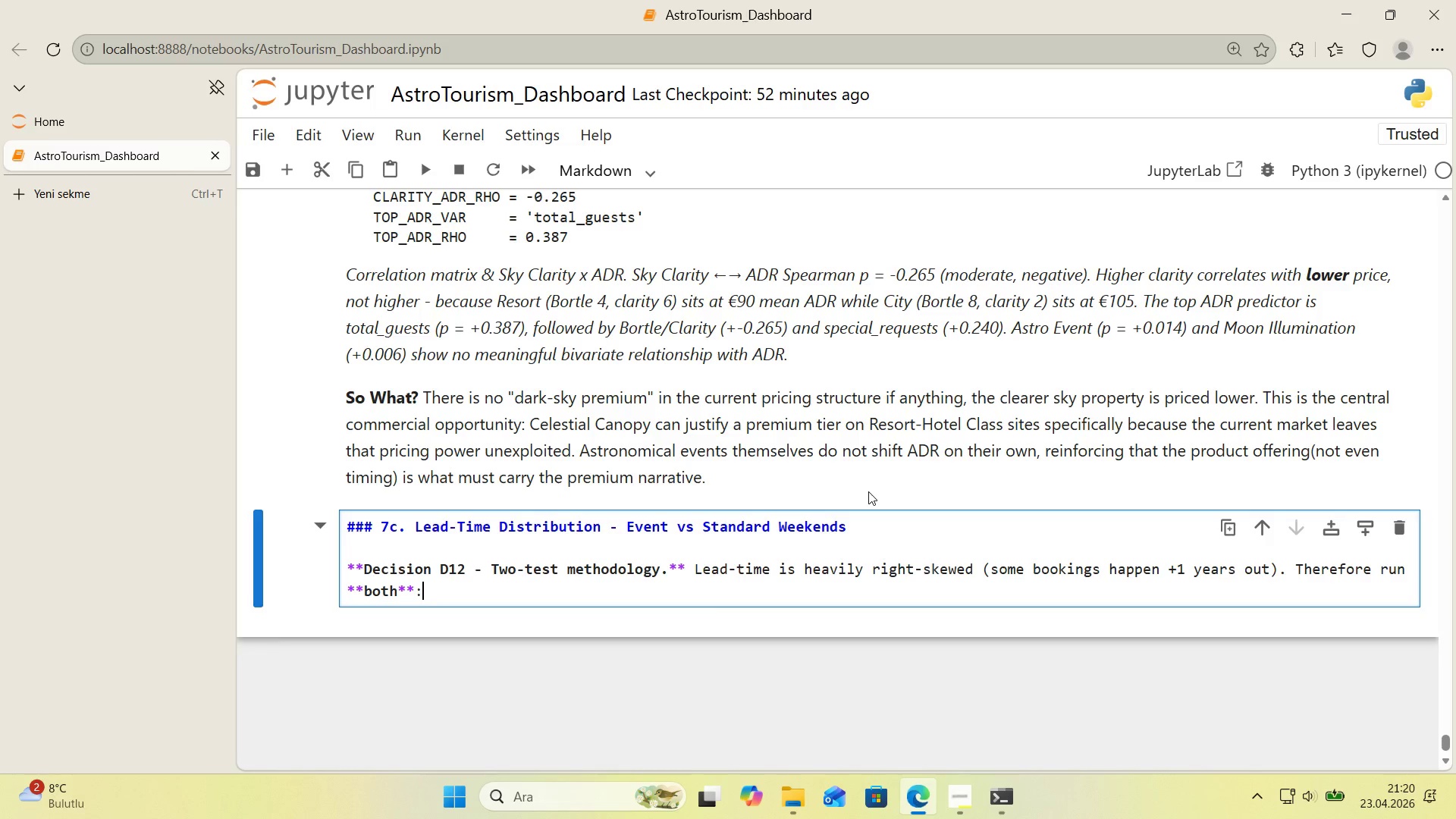 
key(Enter)
 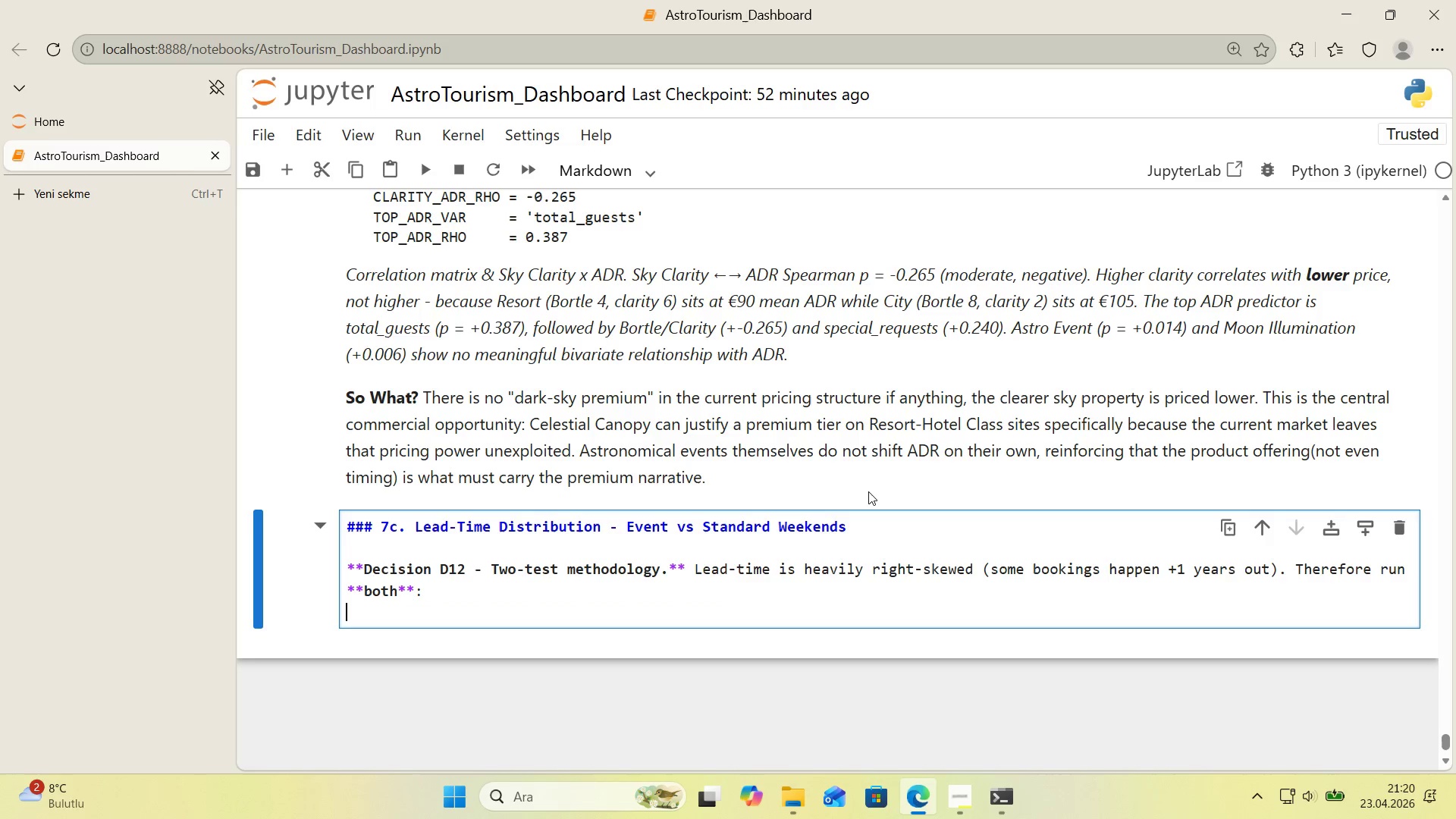 
type(- **Mann-Wh'tney U/)
key(Backspace)
type(** non-parametr'c, robust to skew. Th's 's the **pr'mary** test for determ'n'ng whether the two d'str'but'ons a)
key(Backspace)
type(d'ffer.)
 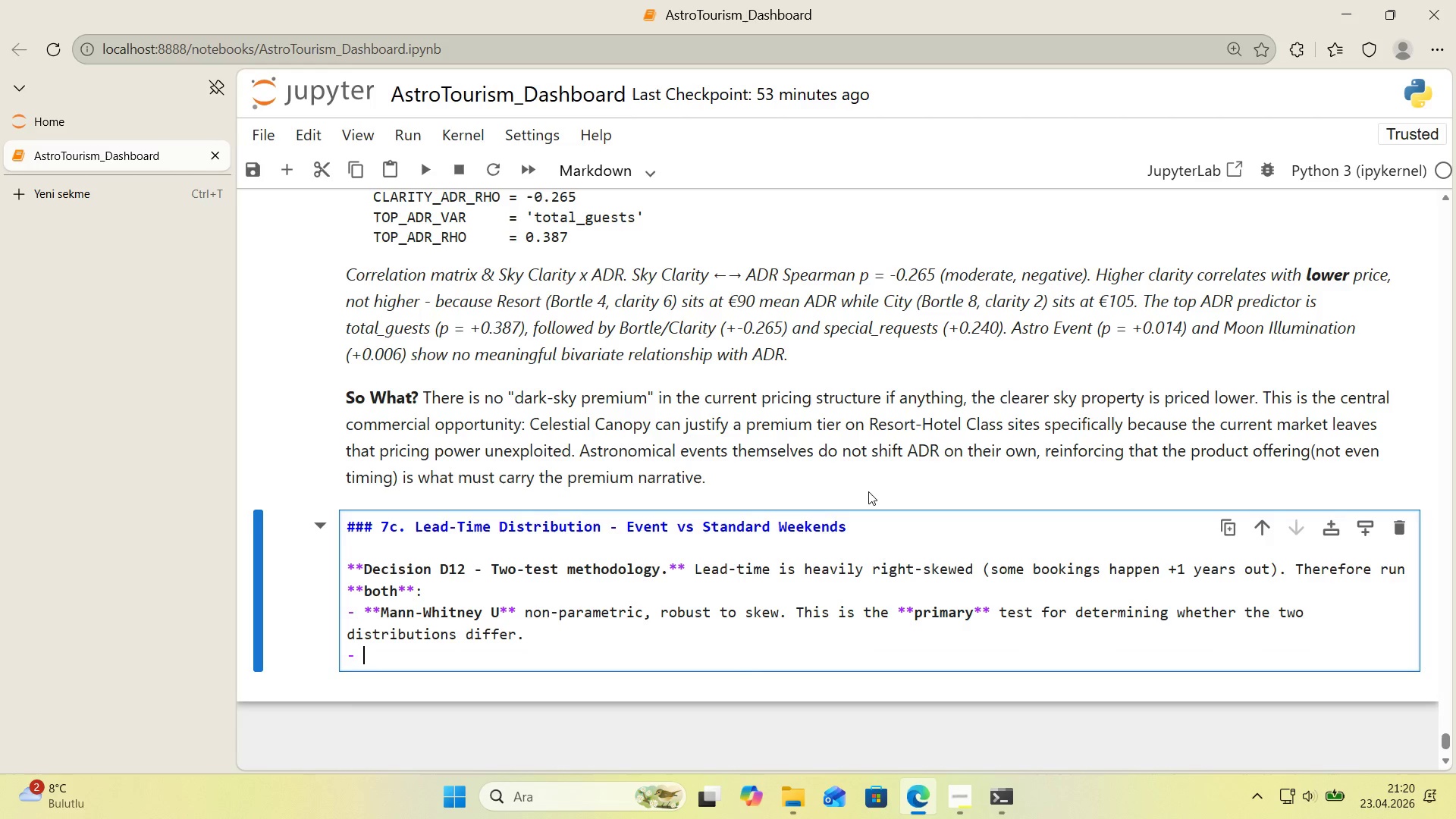 
key(Enter)
 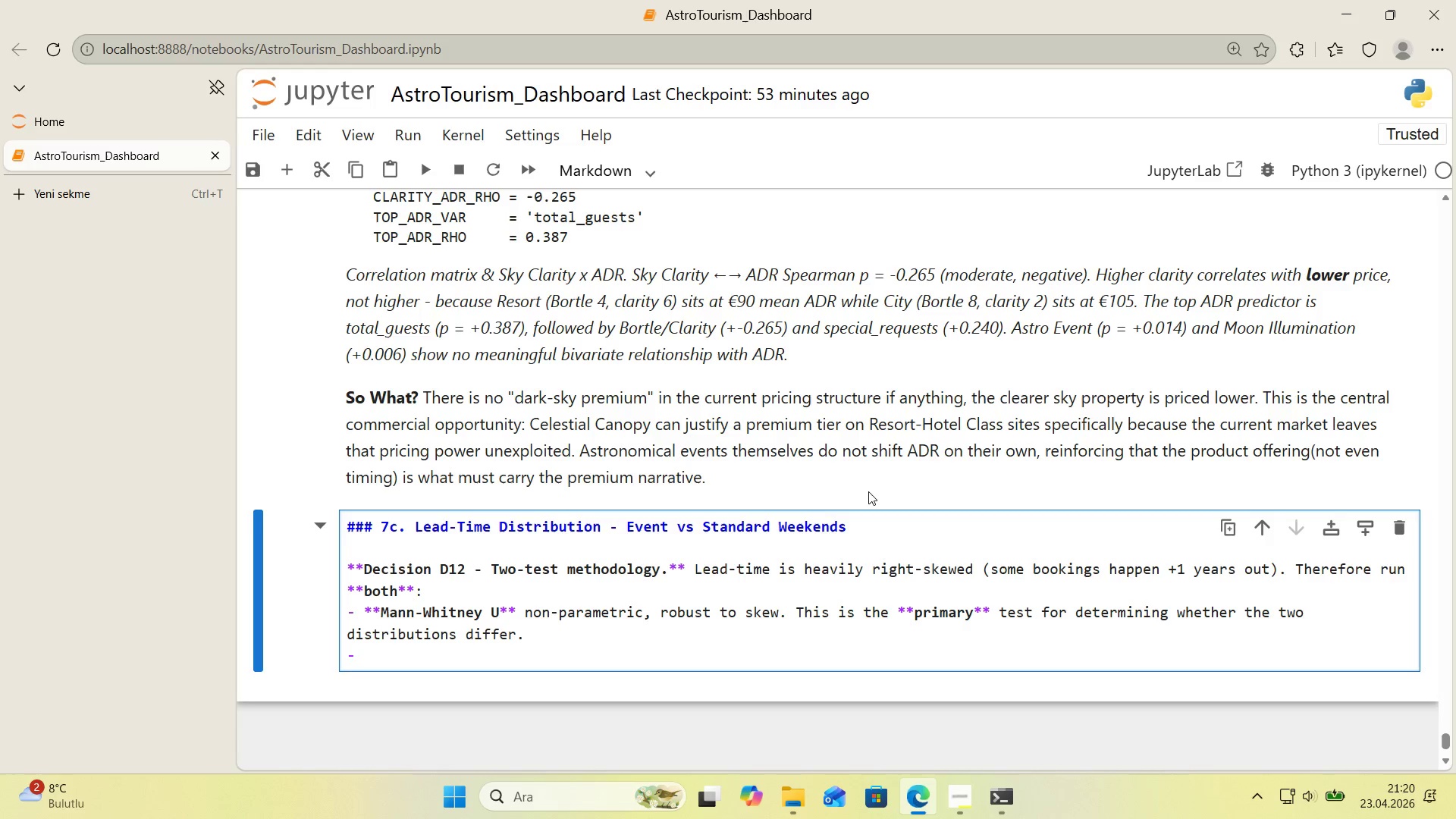 
type(**Welch@s t-test** reported akib)
key(Backspace)
key(Backspace)
key(Backspace)
type(longs'de for parametr'c reference.)
 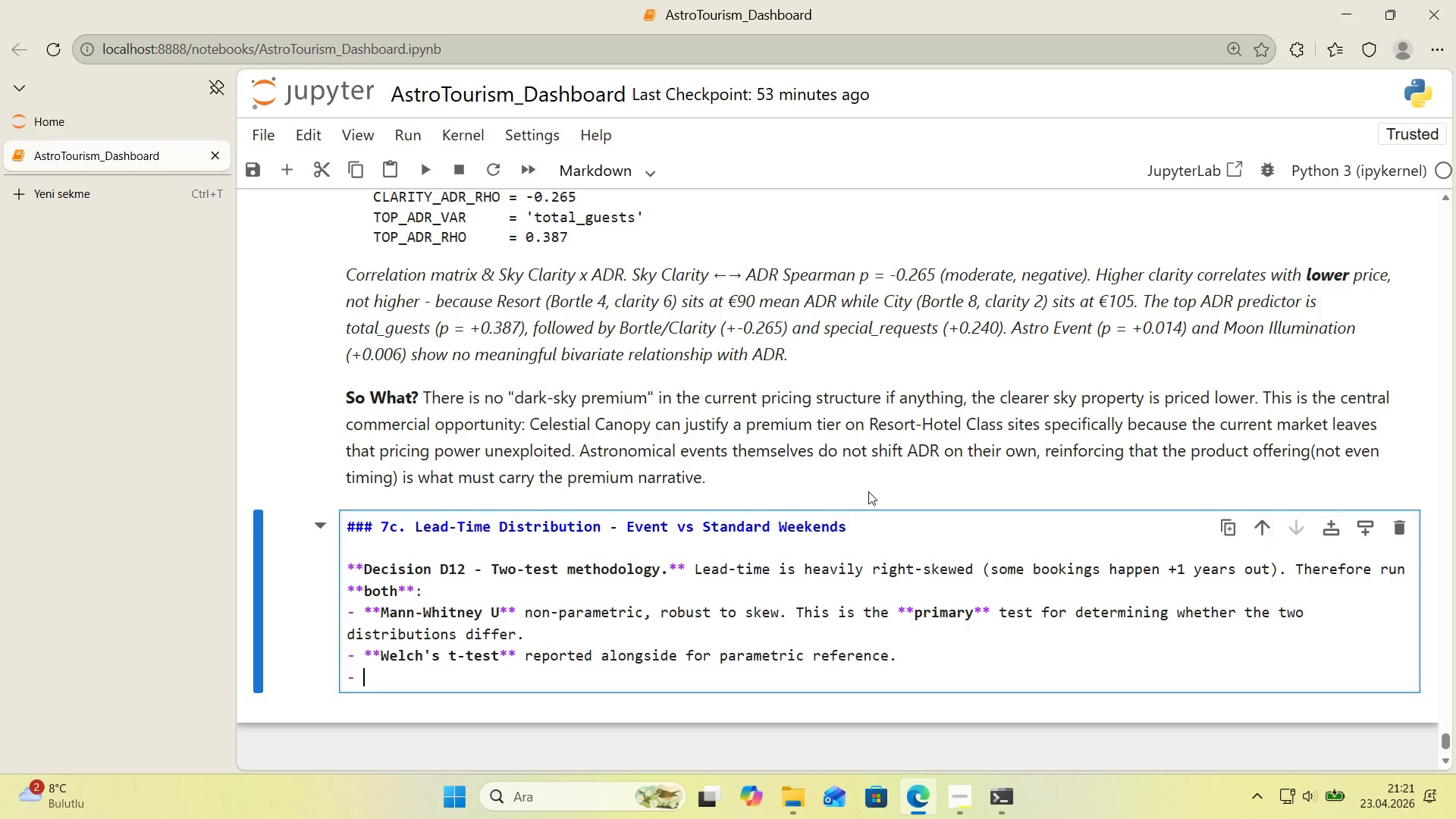 
 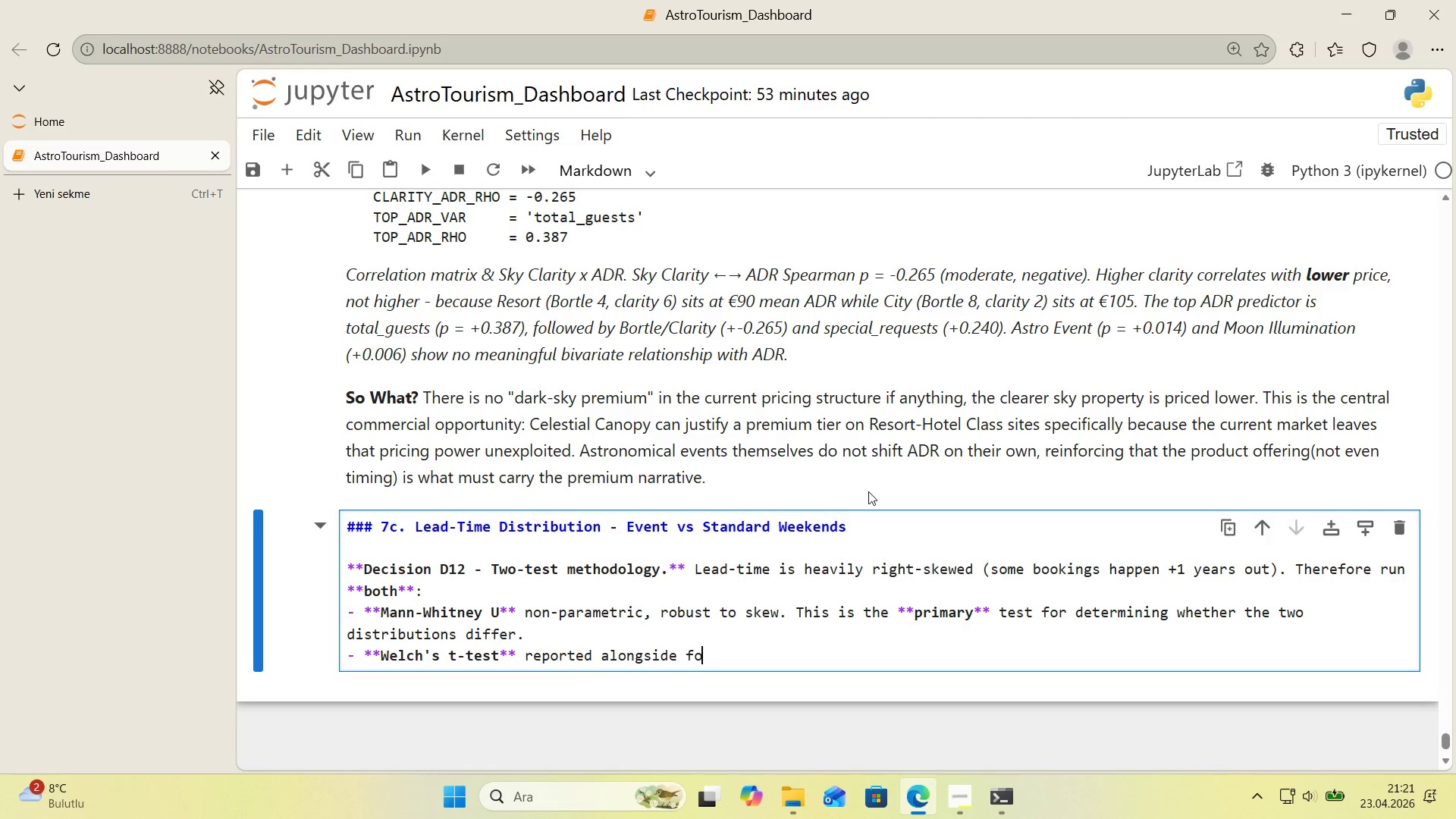 
key(Enter)
 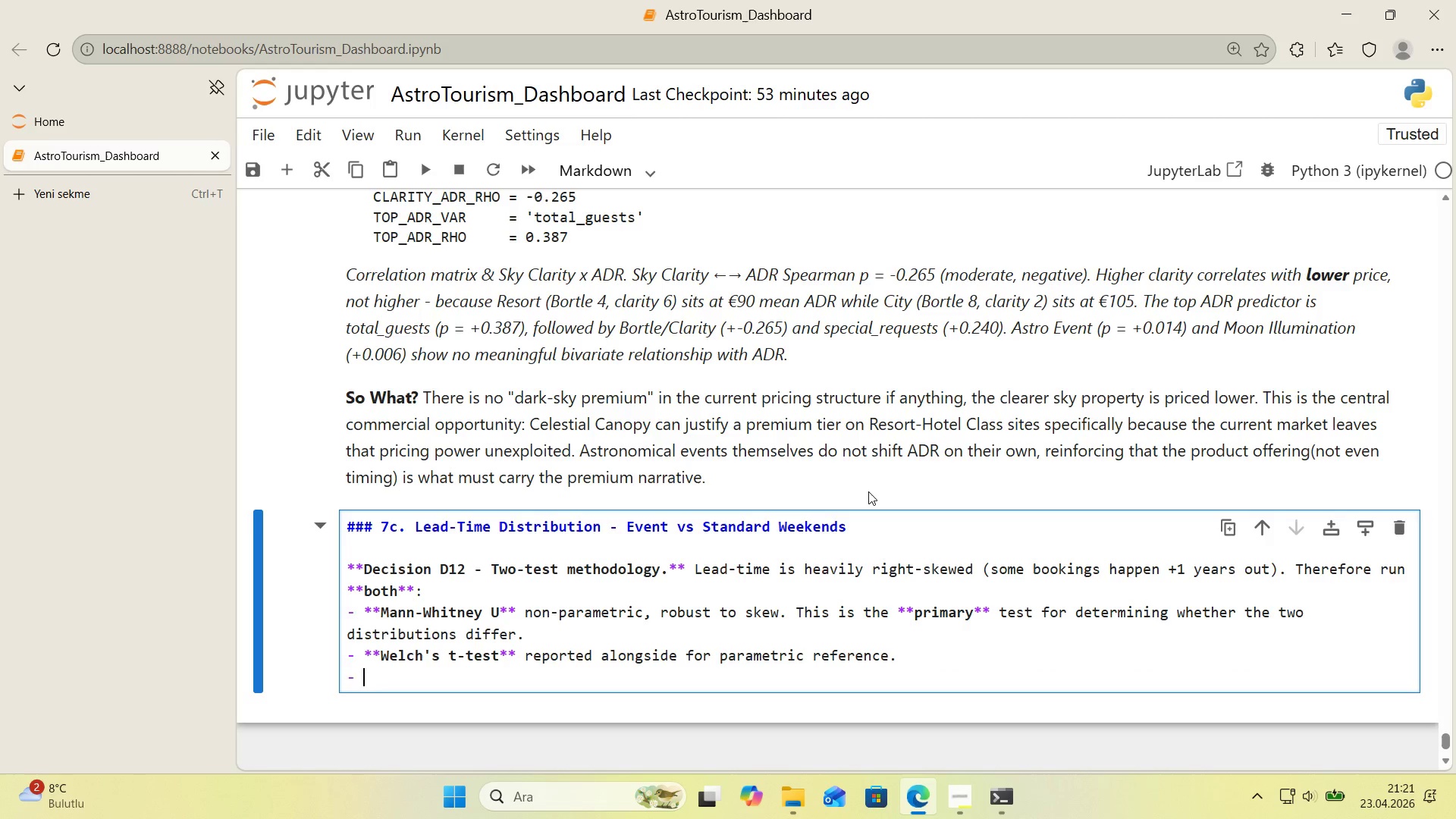 
key(Enter)
 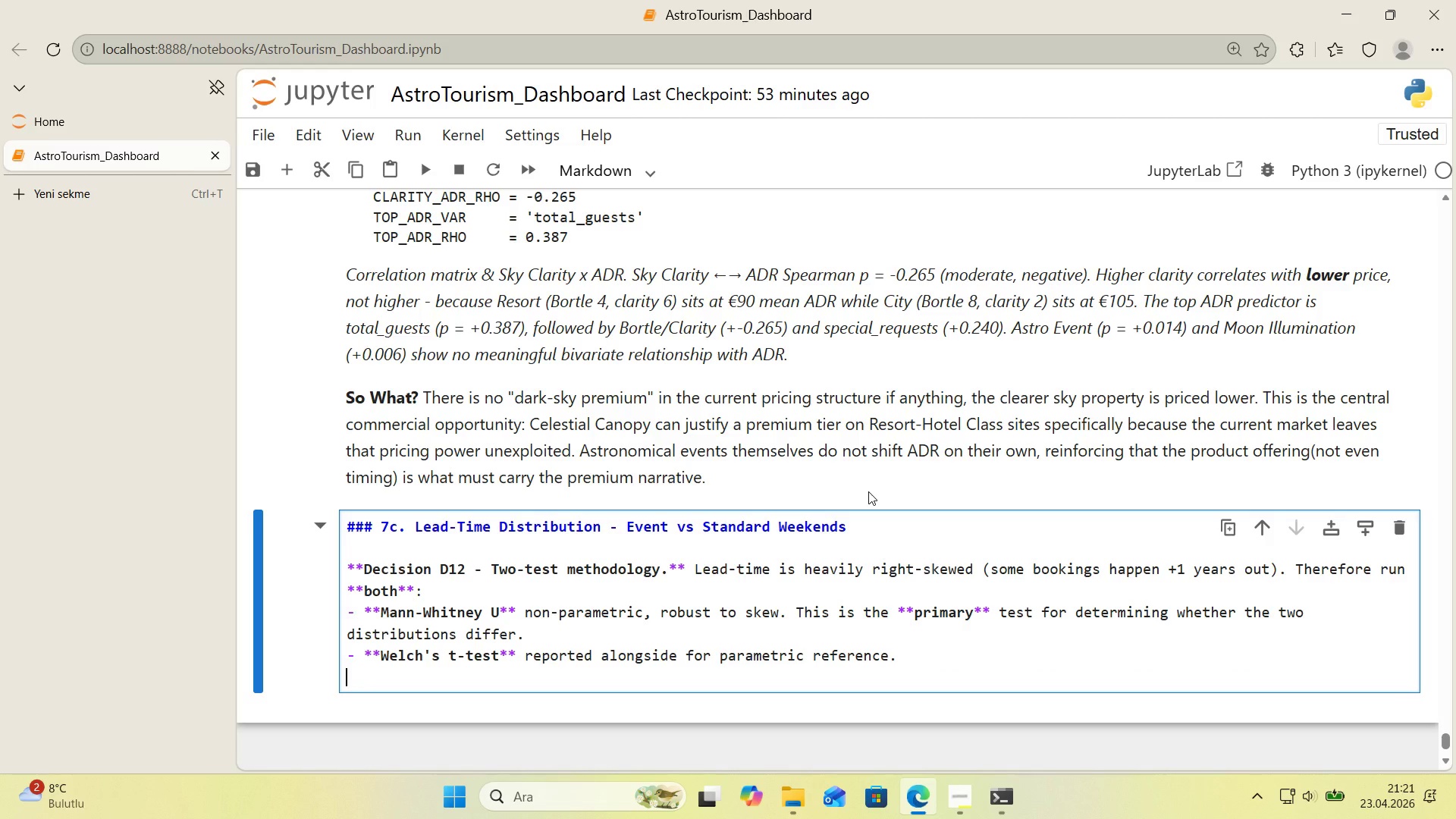 
key(CapsLock)
 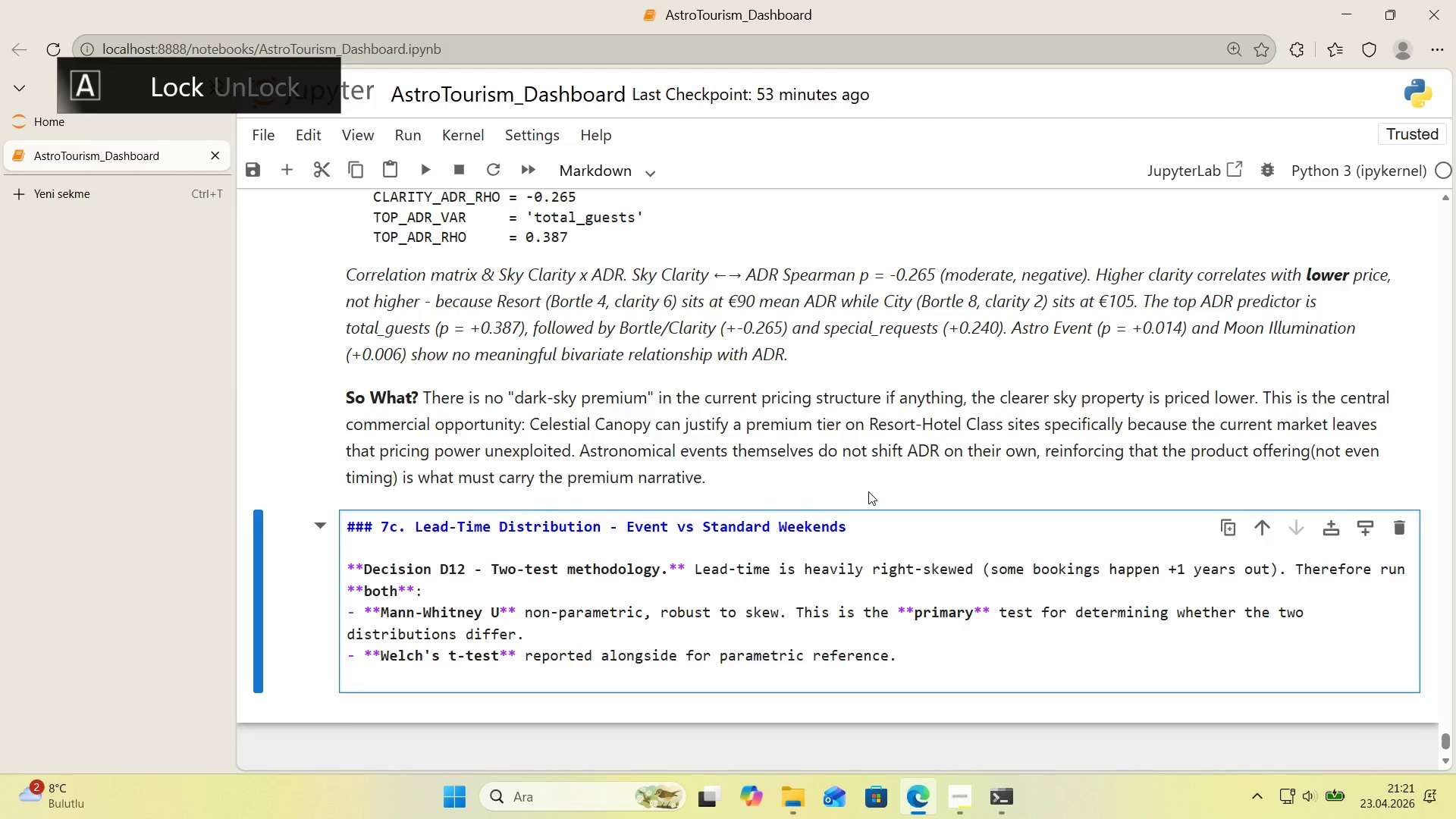 
key(Enter)
 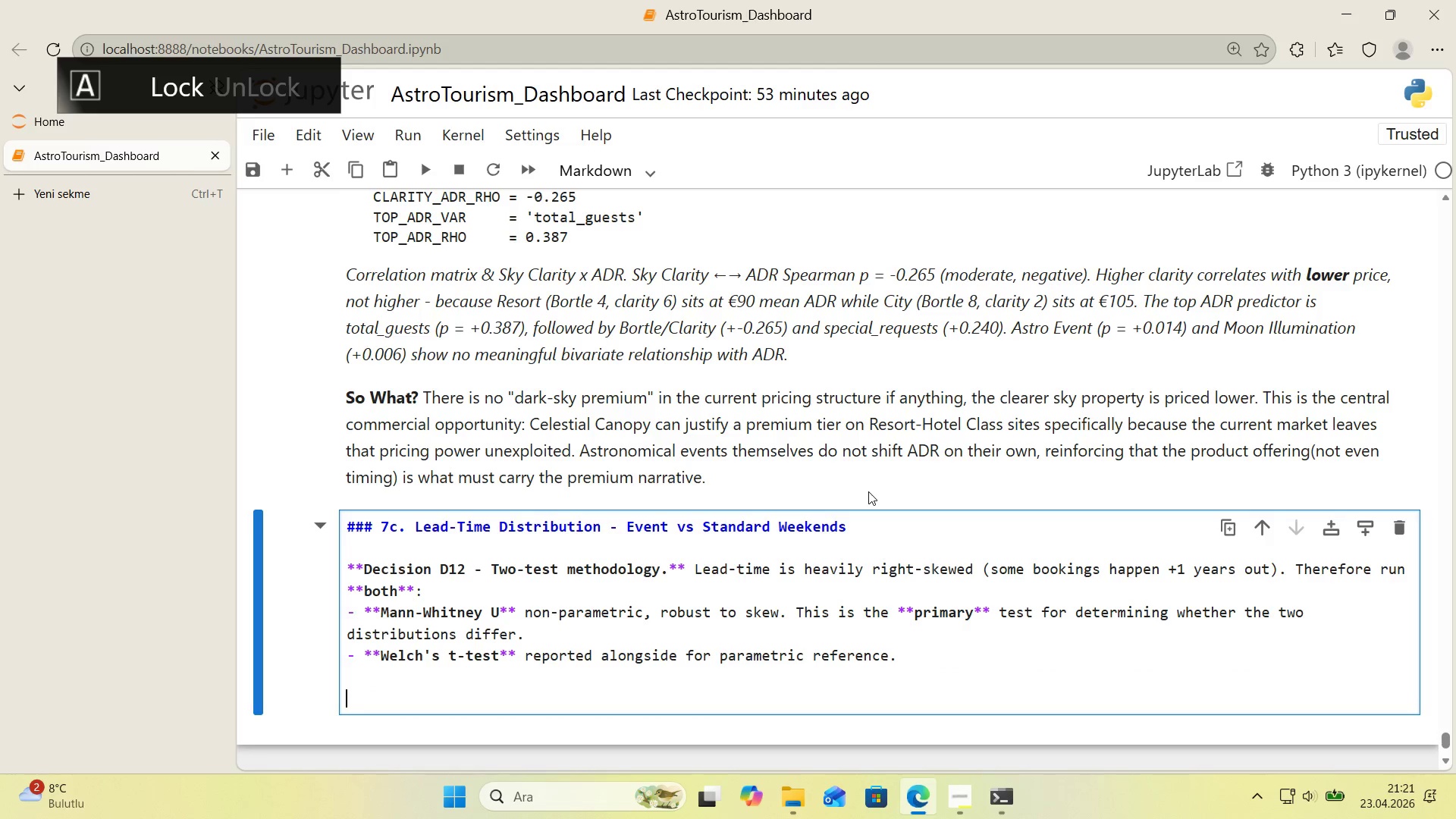 
key(I)
 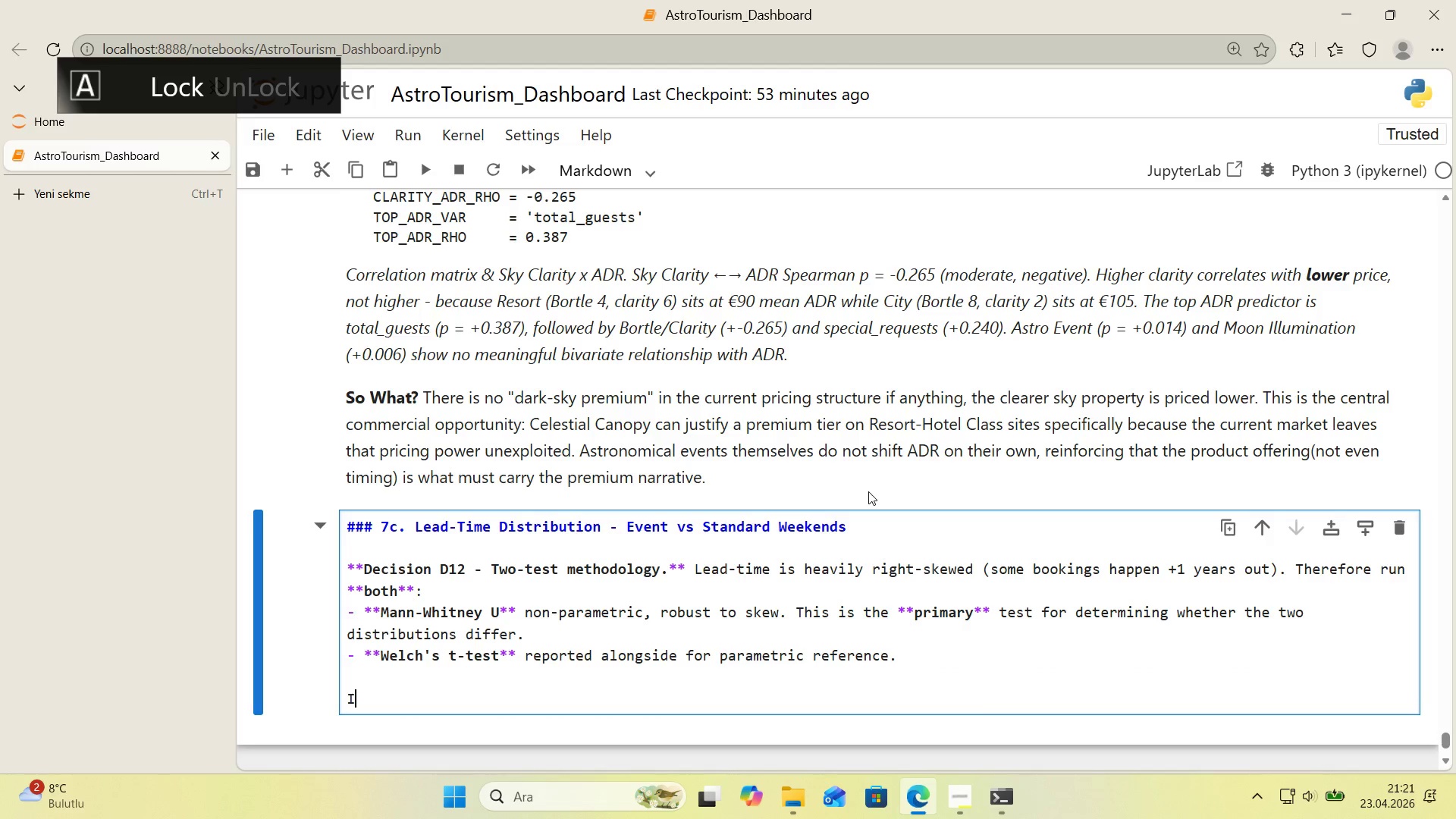 
key(CapsLock)
 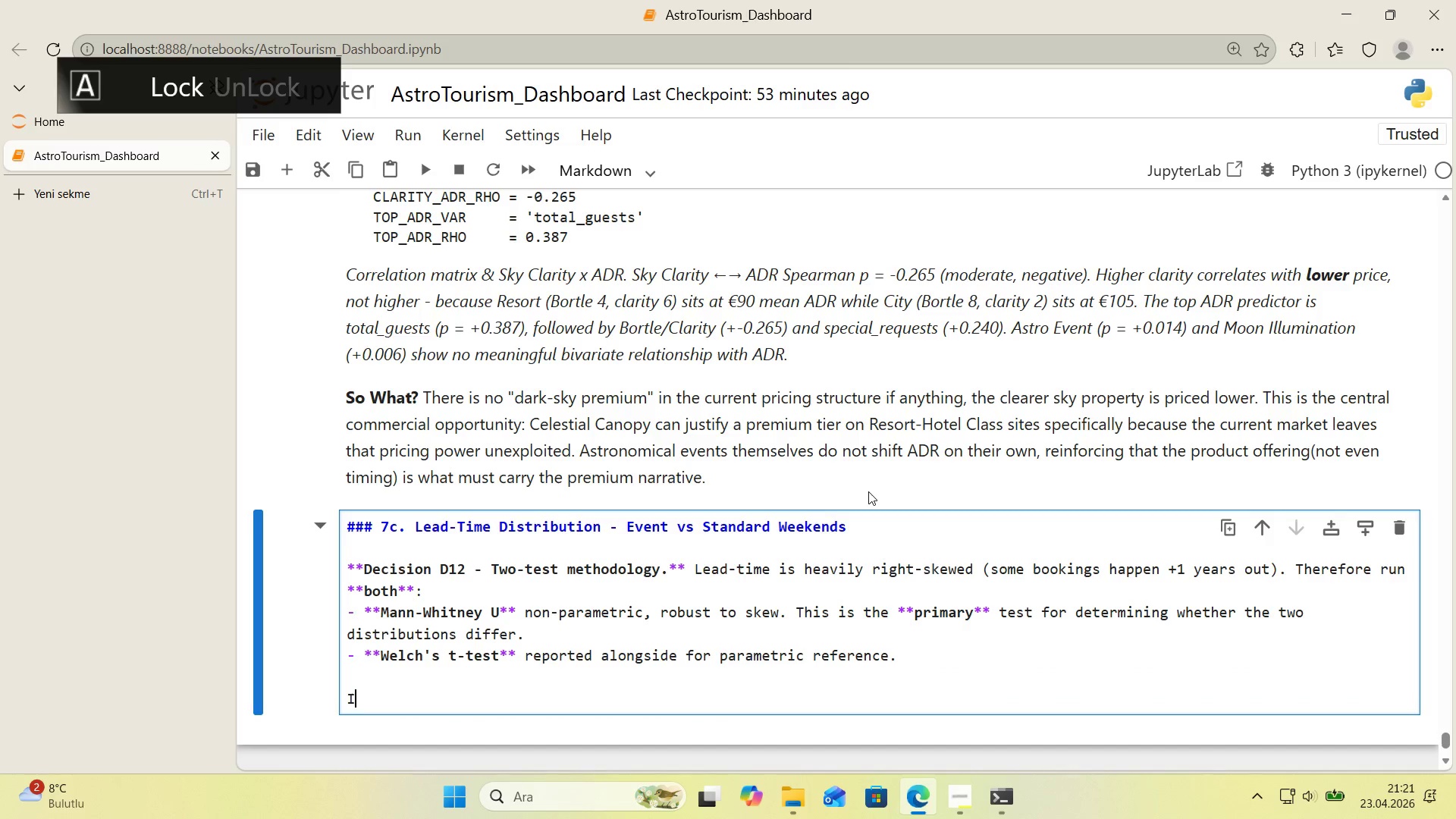 
key(F)
 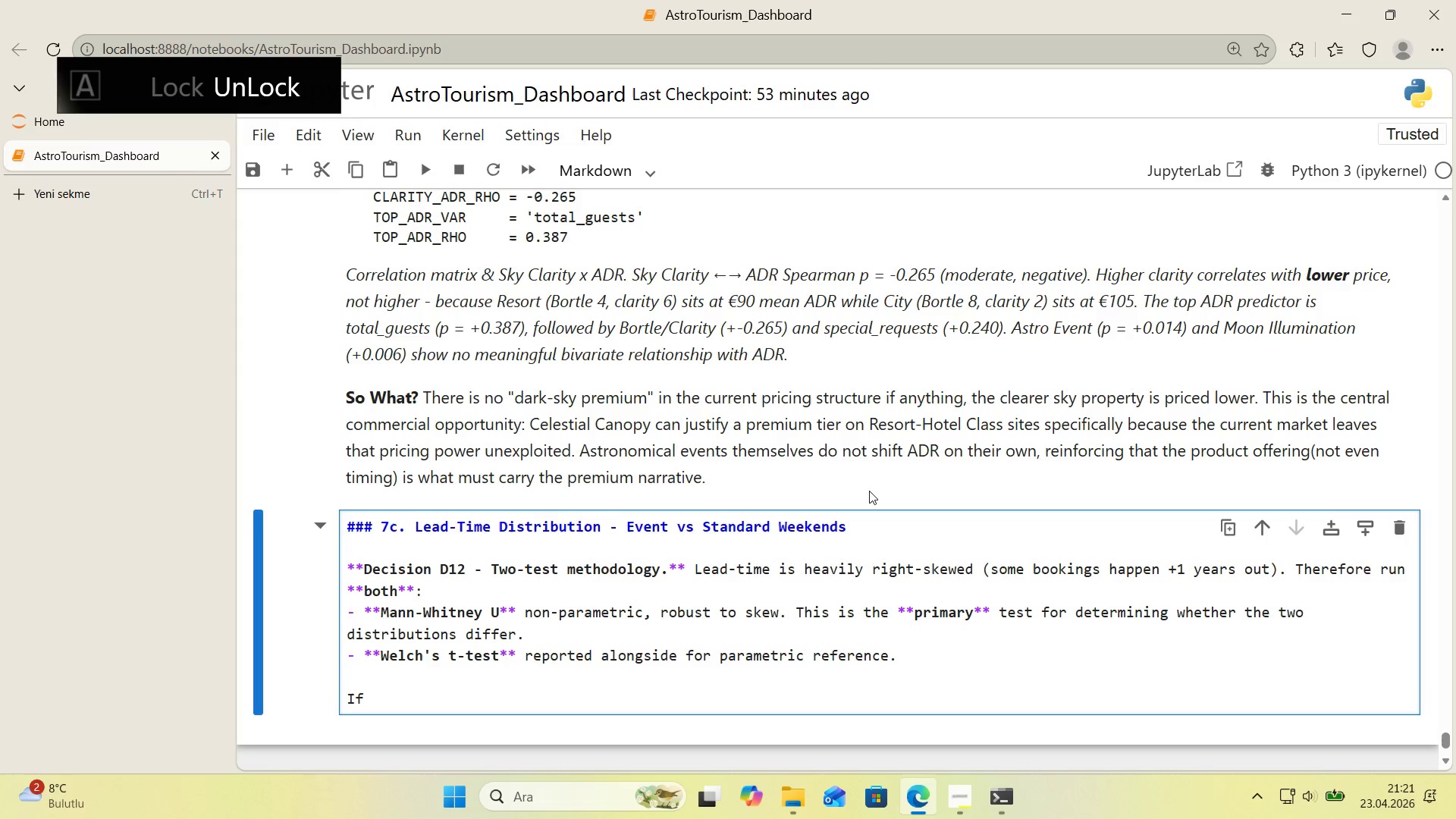 
key(Space)
 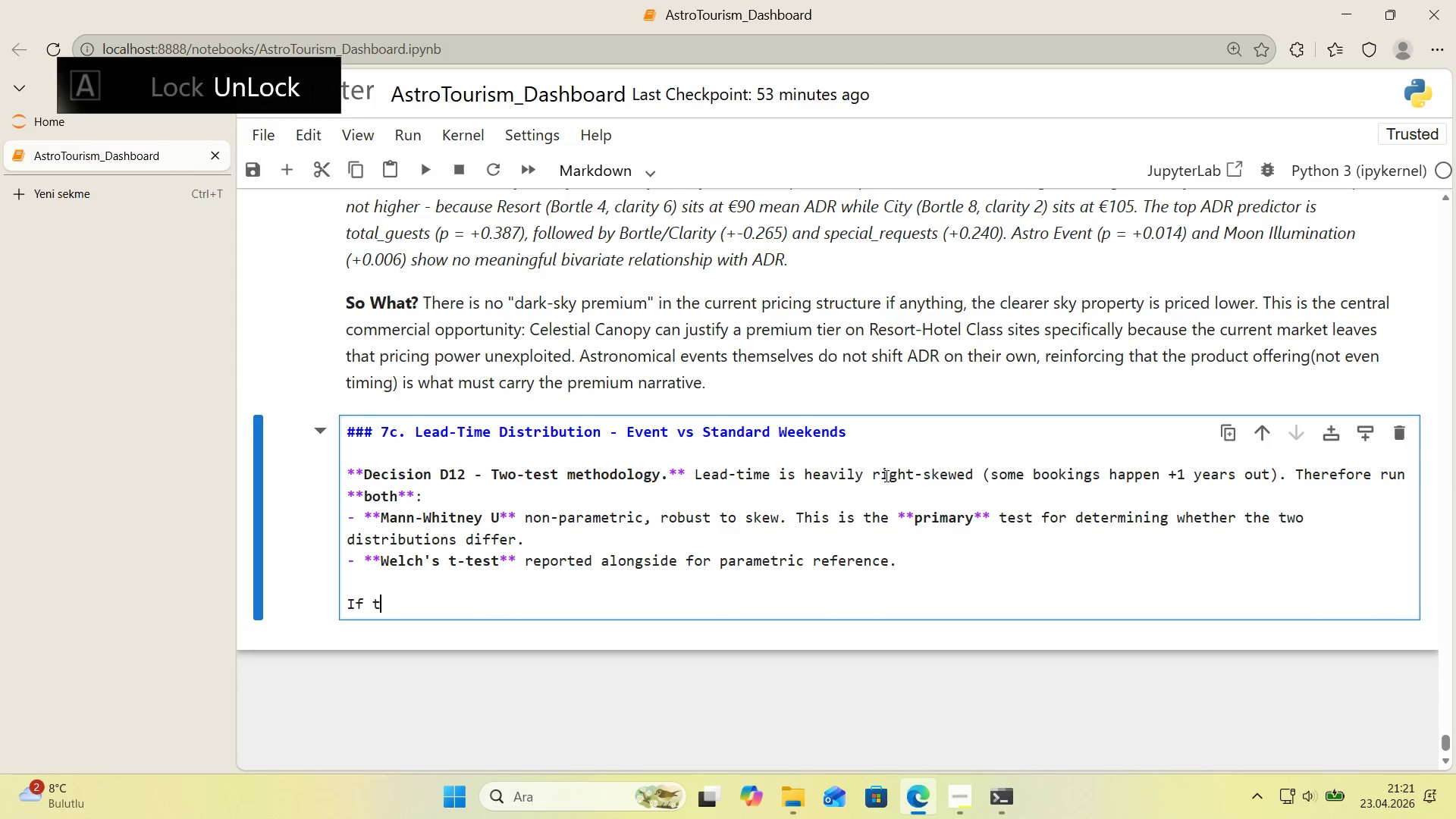 
scroll: coordinate [885, 475], scroll_direction: down, amount: 1.0
 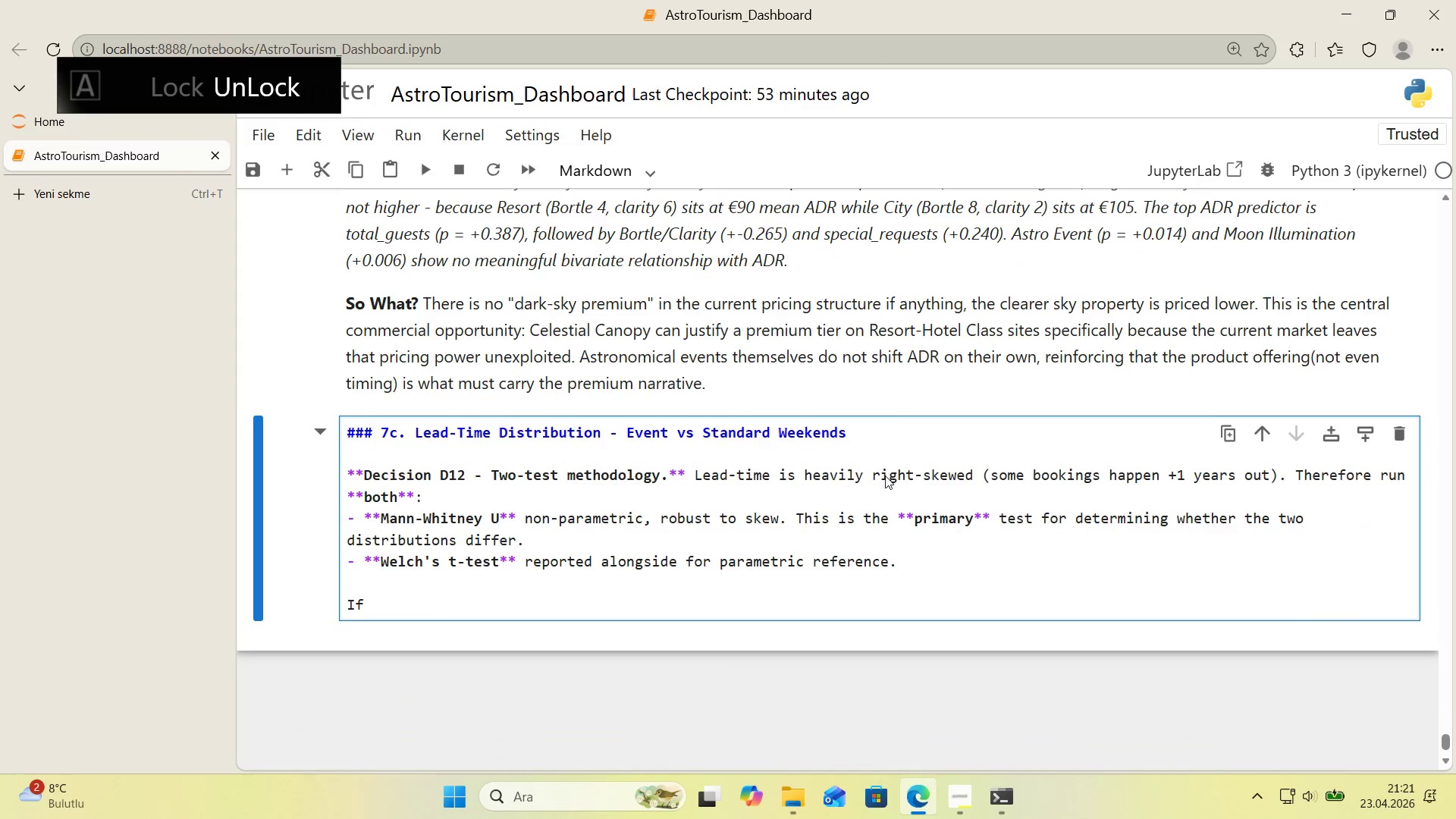 
type(thee )
key(Backspace)
key(Backspace)
type( rw)
key(Backspace)
key(Backspace)
key(Backspace)
type( to)
key(Backspace)
type(o)
key(Backspace)
type(wo tests d'sagree on s'gn'f'cance, Mann-Wh'tney w'n *()
 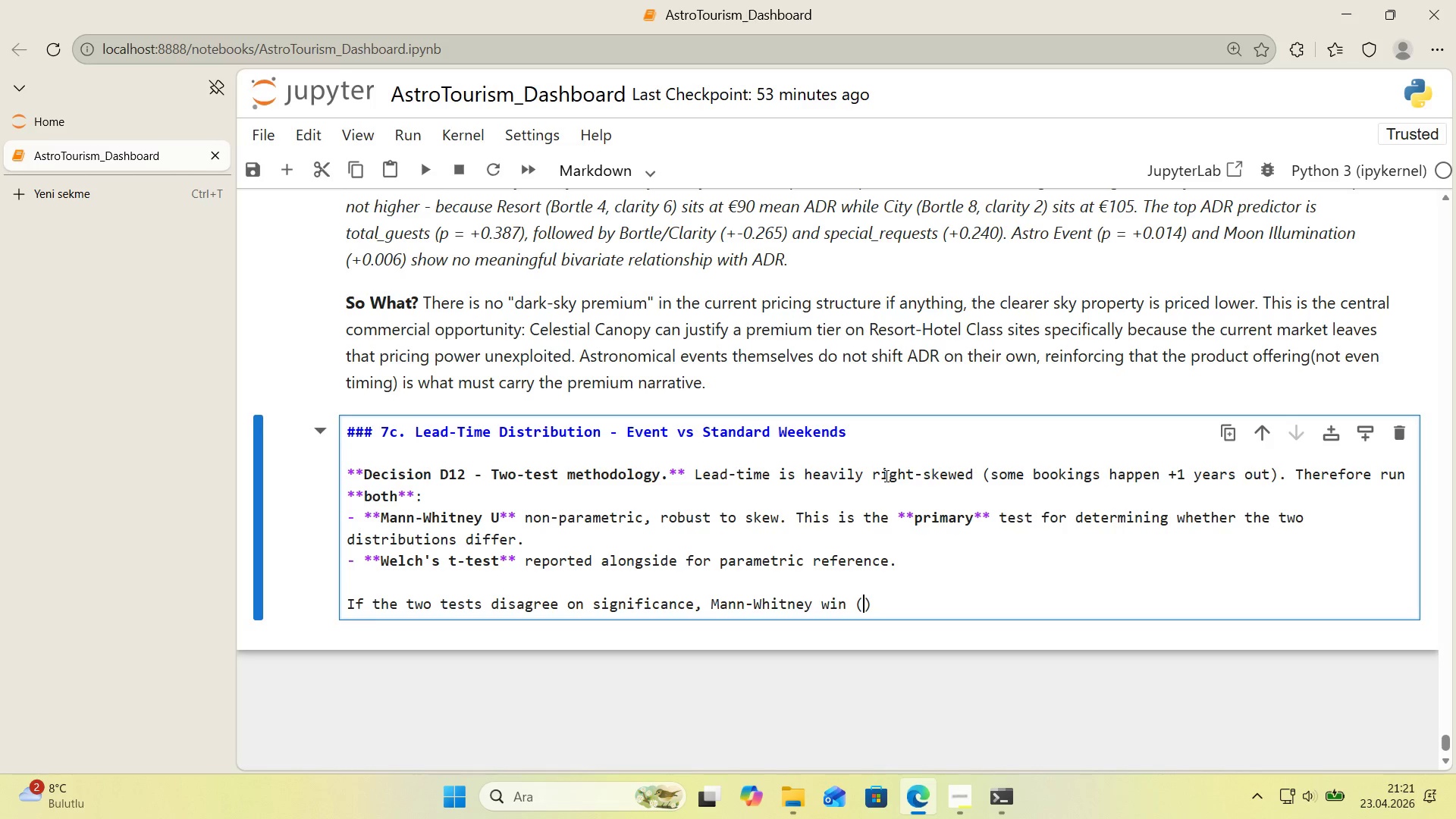 
 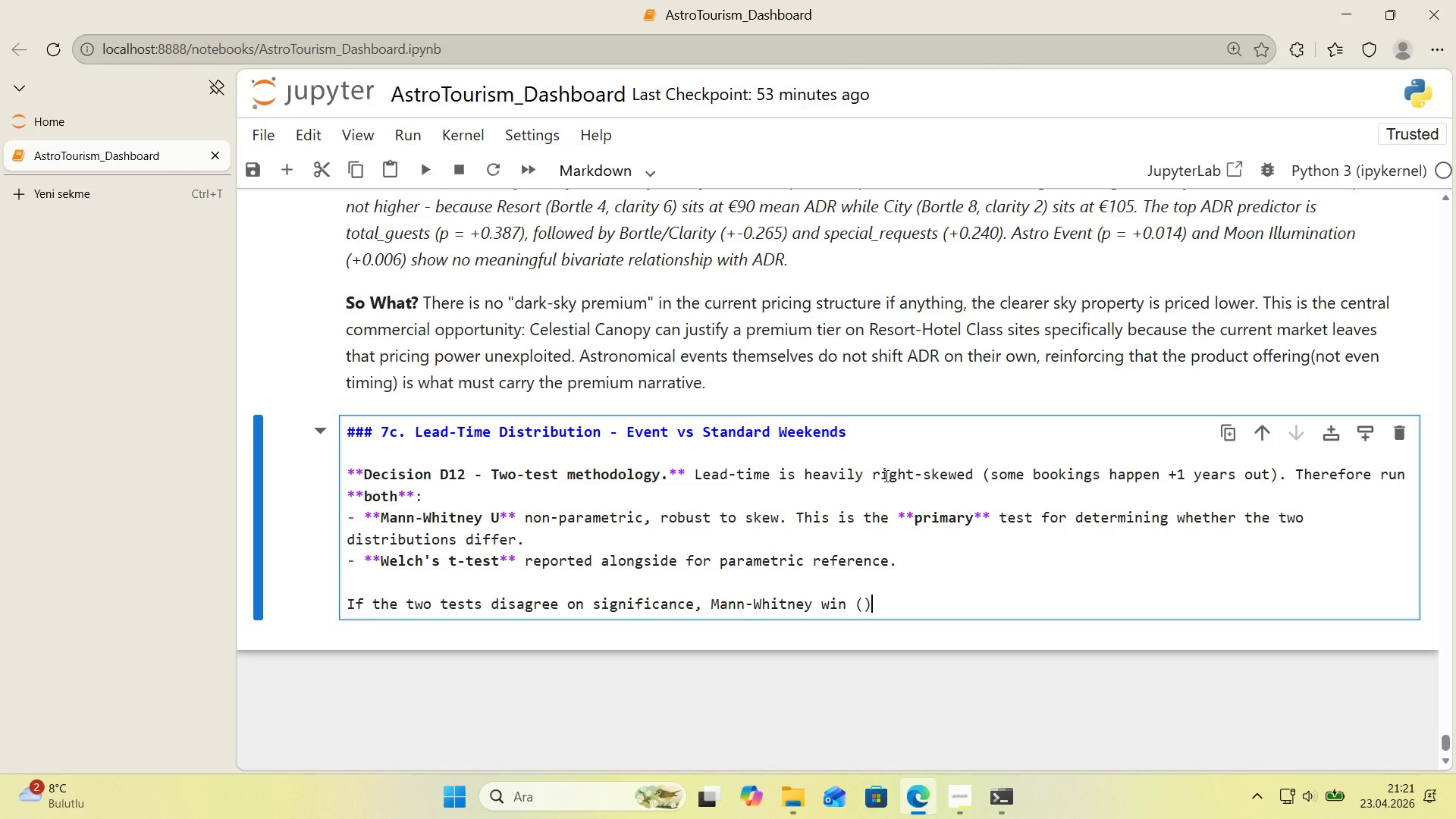 
key(ArrowLeft)
 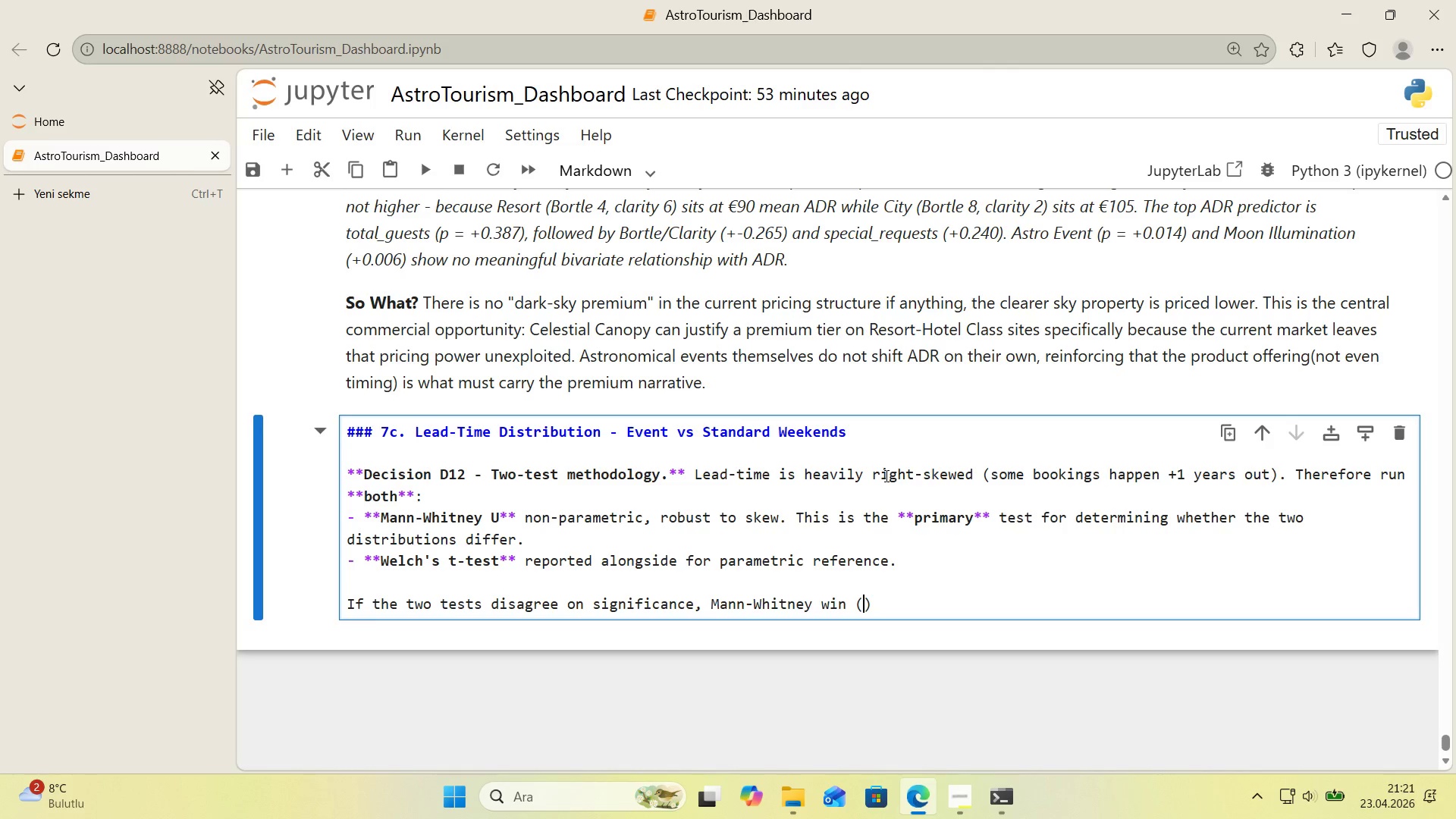 
type(D12)
 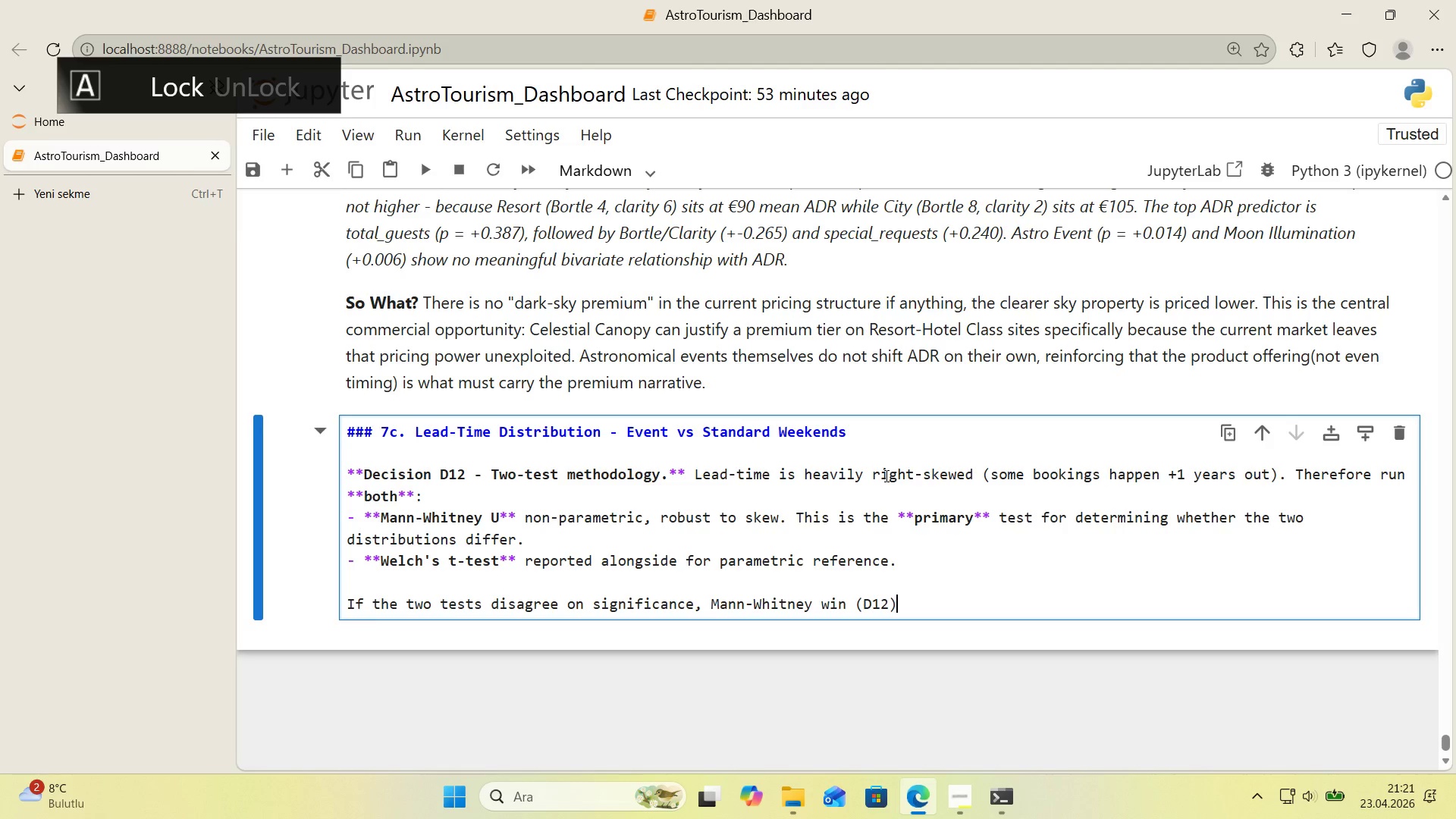 
key(ArrowRight)
 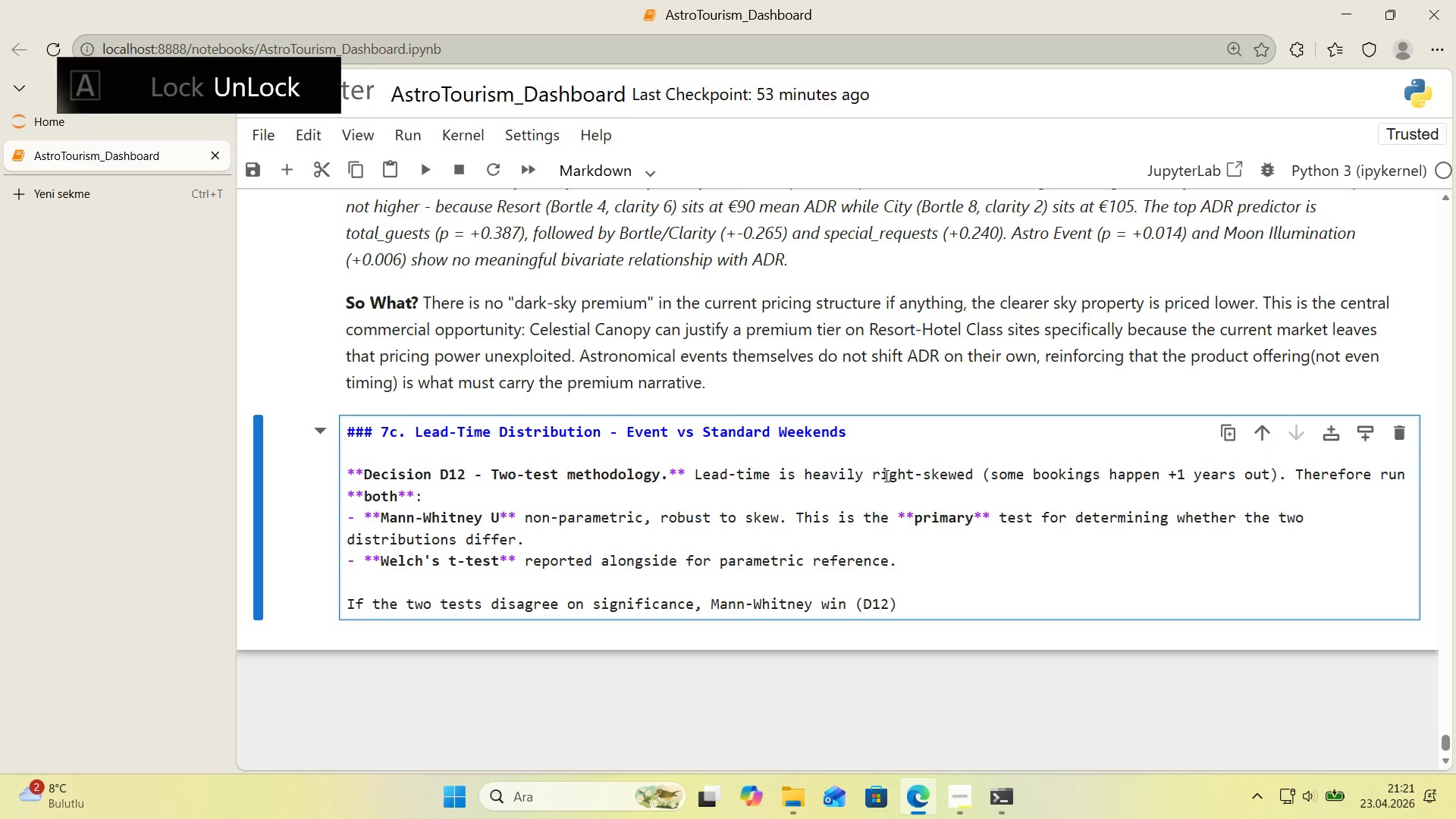 
key(Period)
 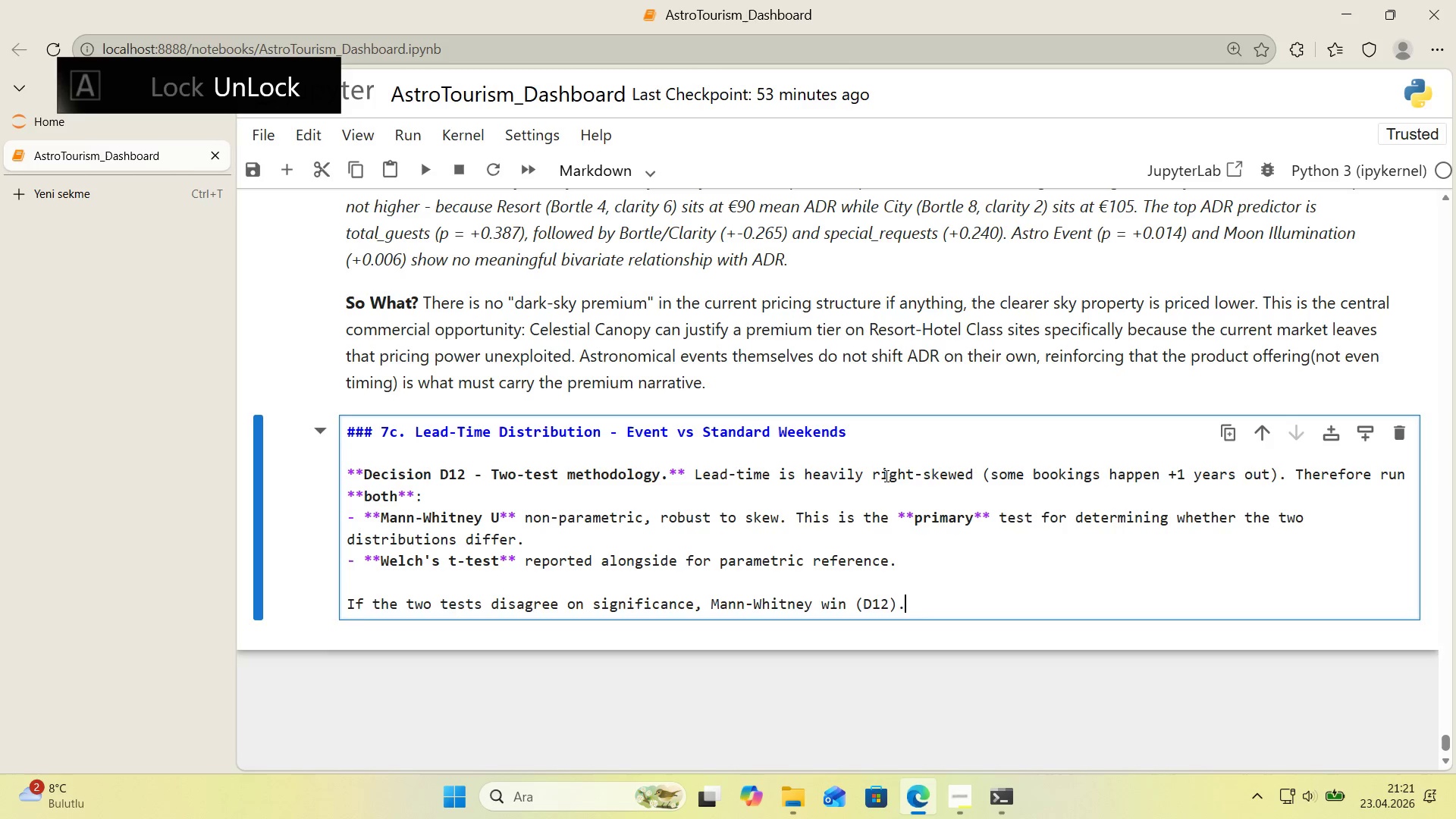 
key(Enter)
 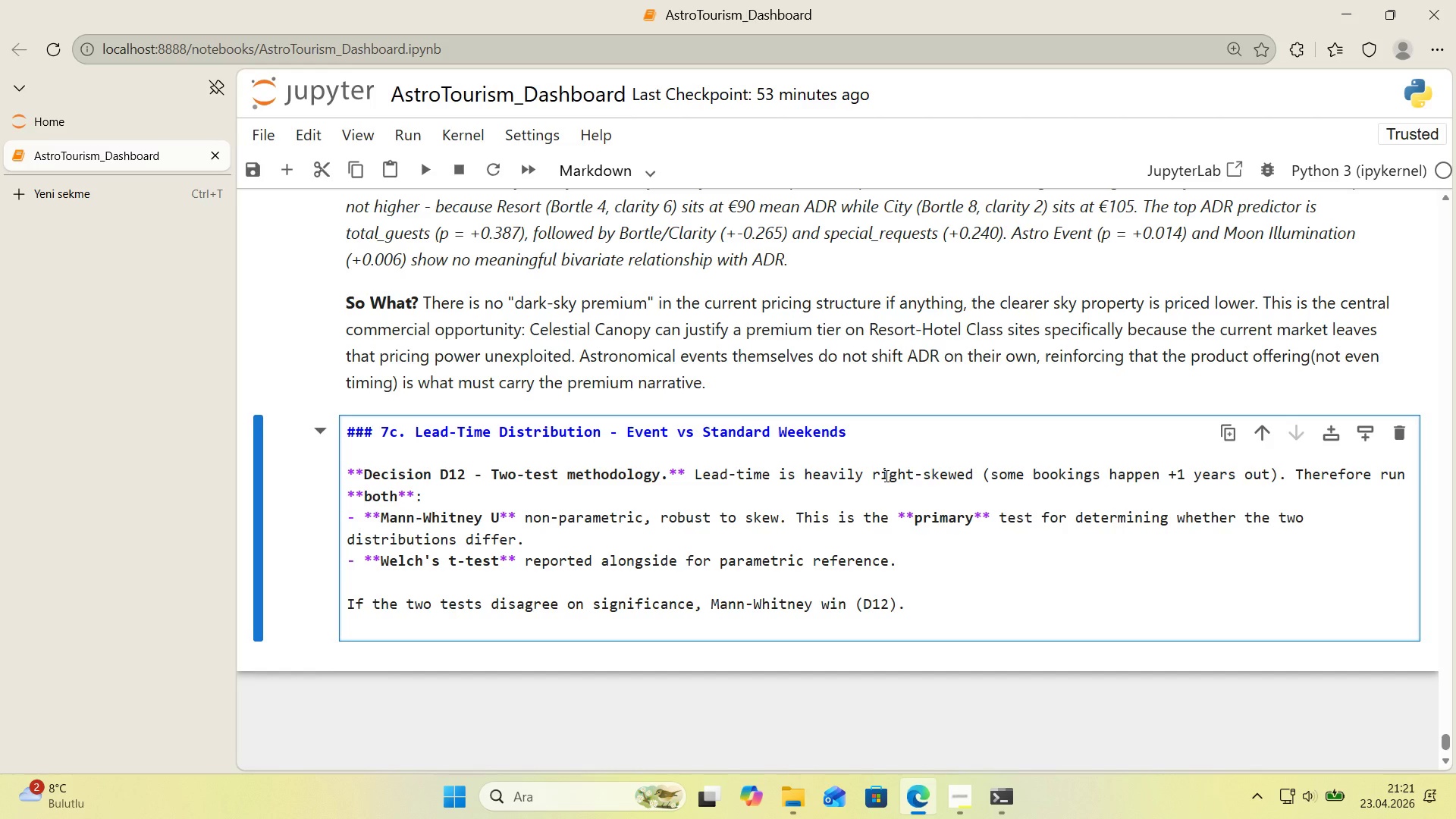 
wait(7.75)
 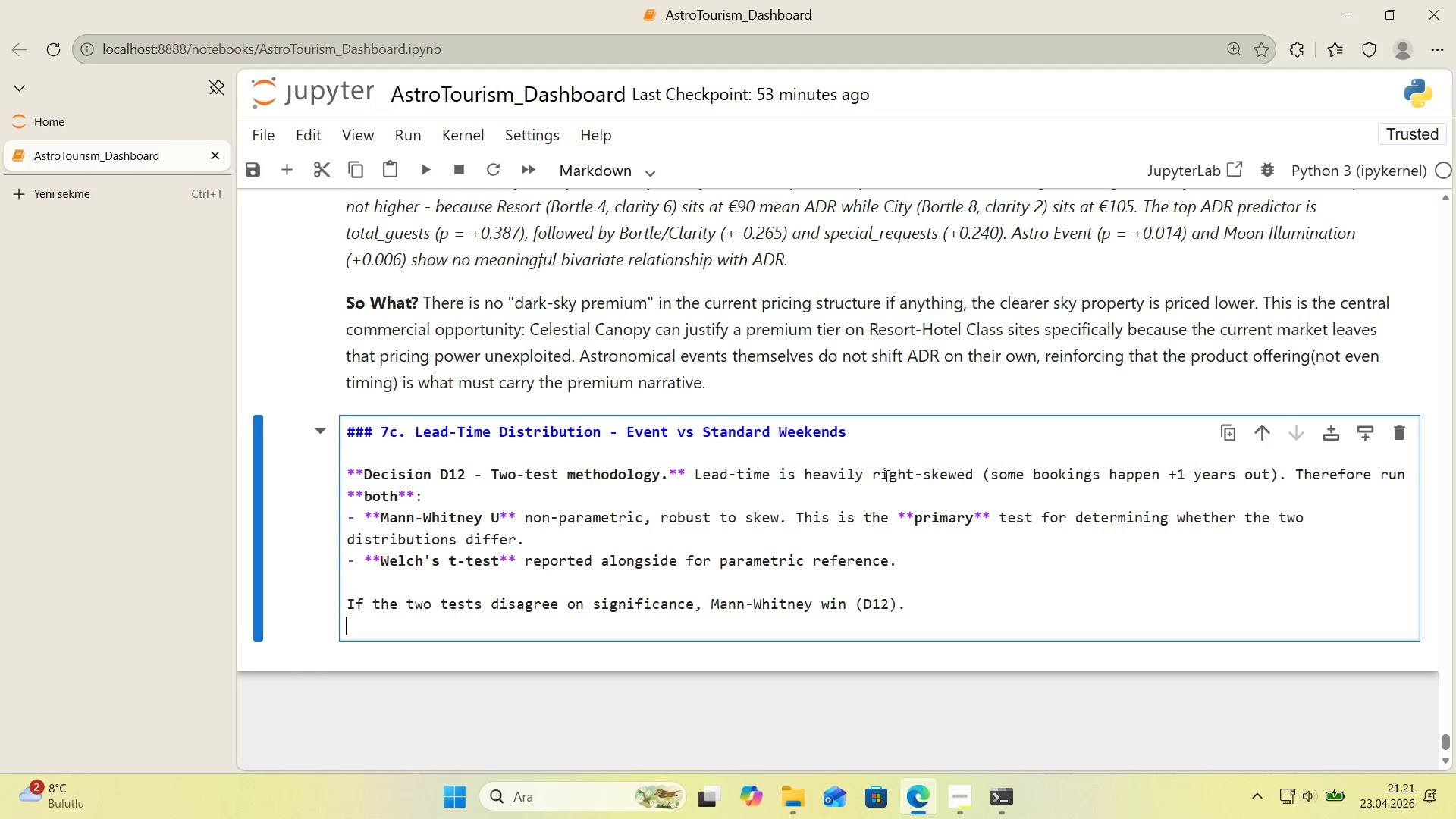 
key(Enter)
 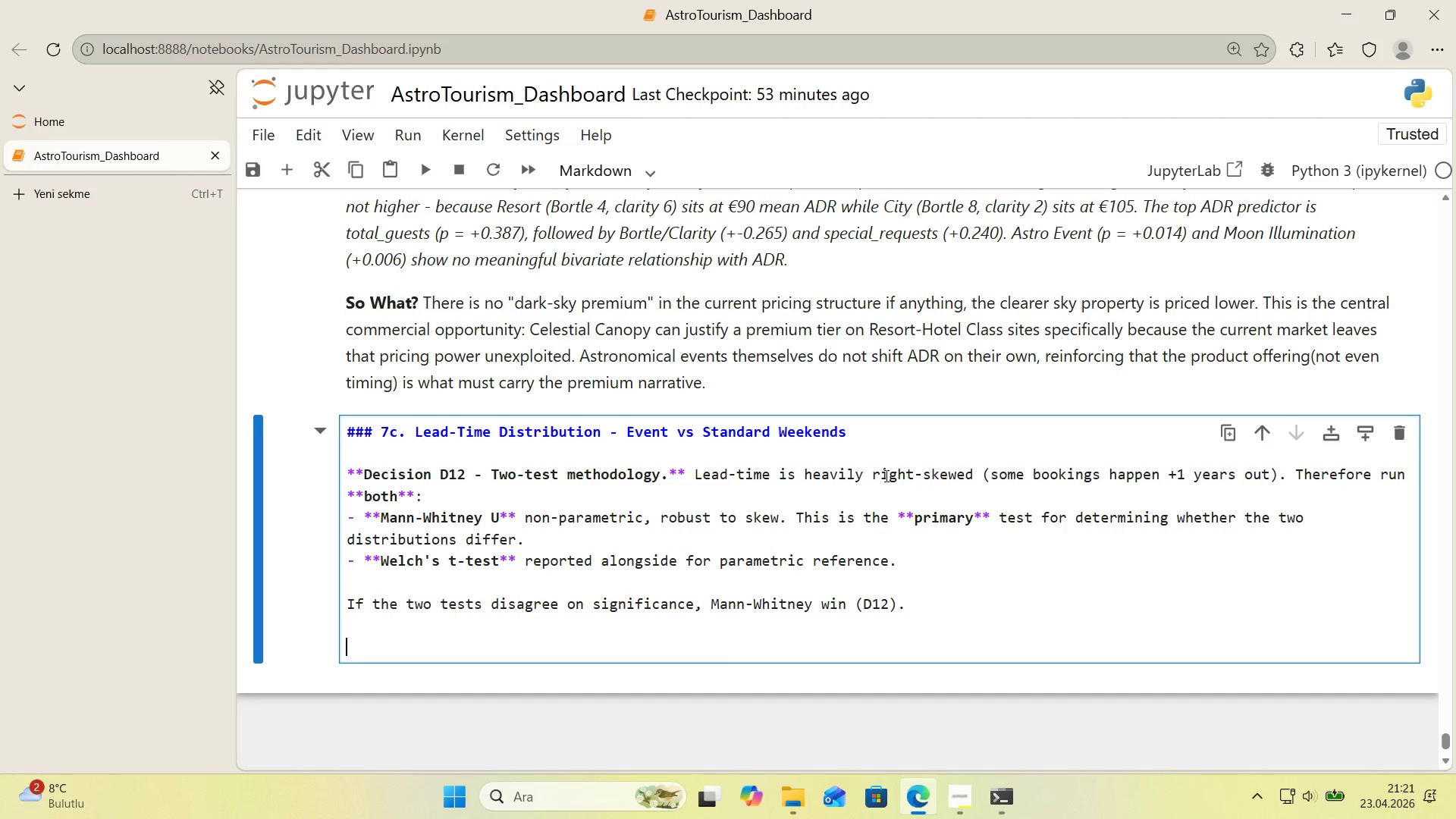 
type(AN)
key(Backspace)
type(nalys's 's restr'cted to weekend-arr'val book'ngs *()
 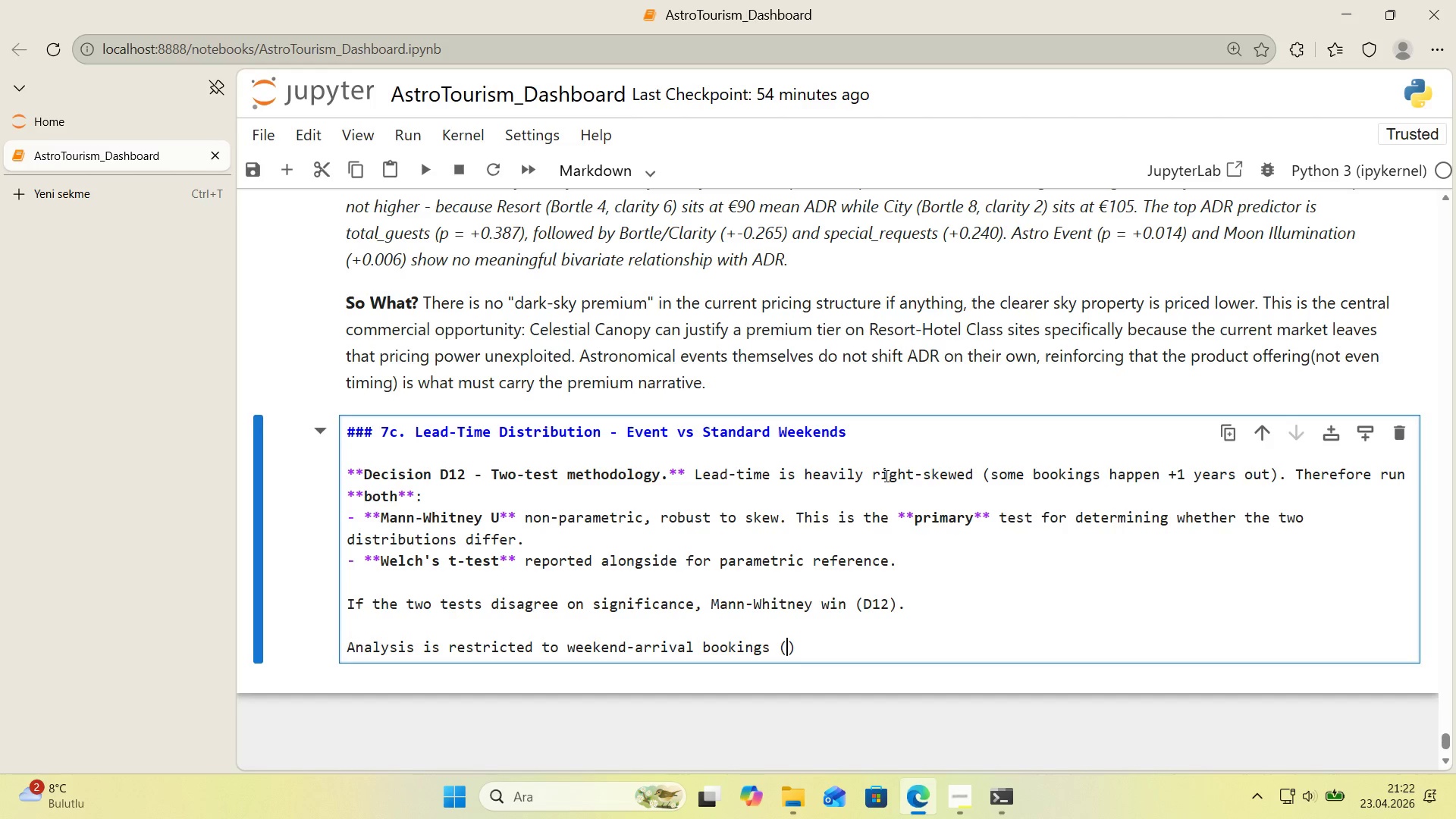 
 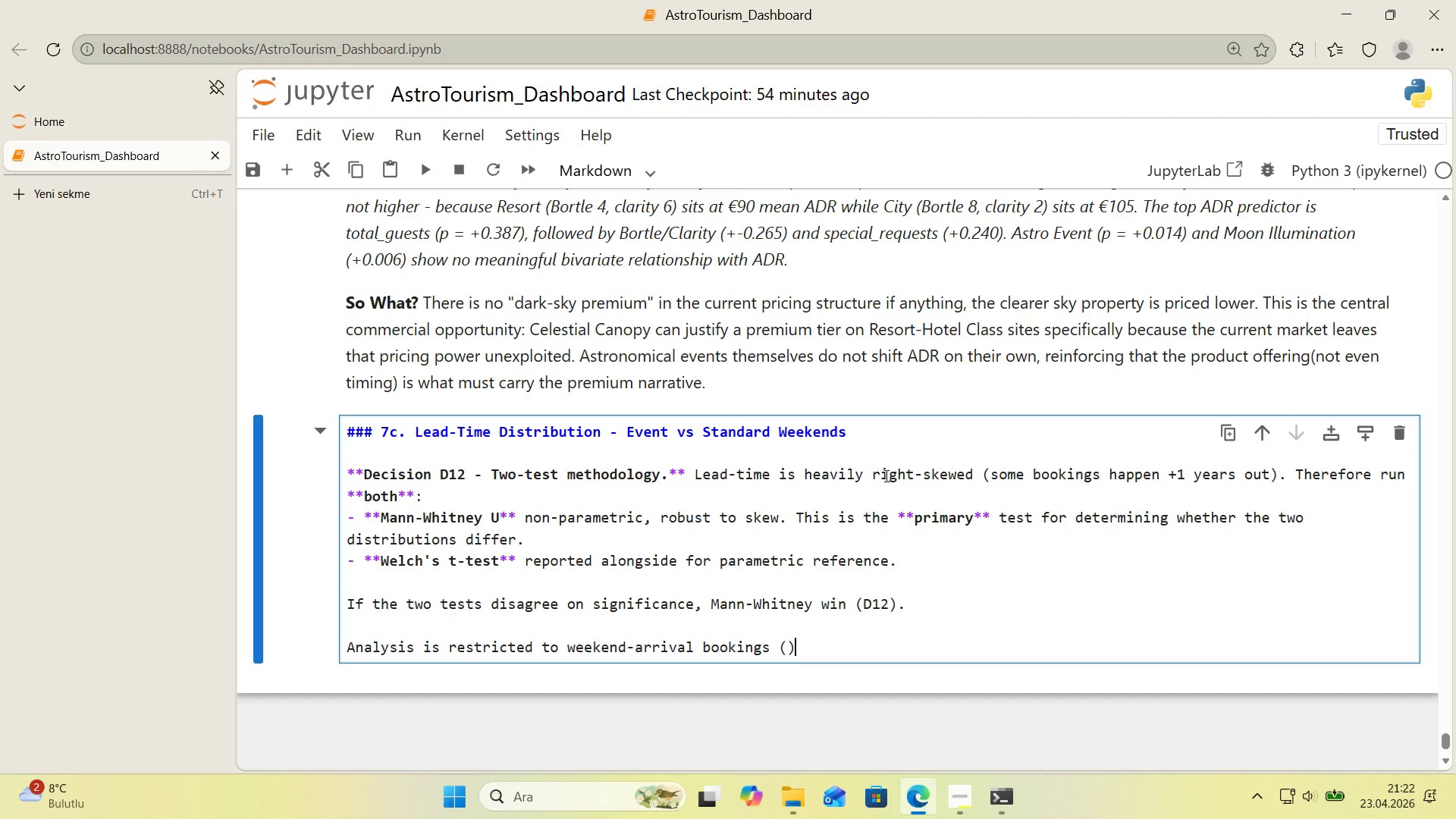 
key(ArrowLeft)
 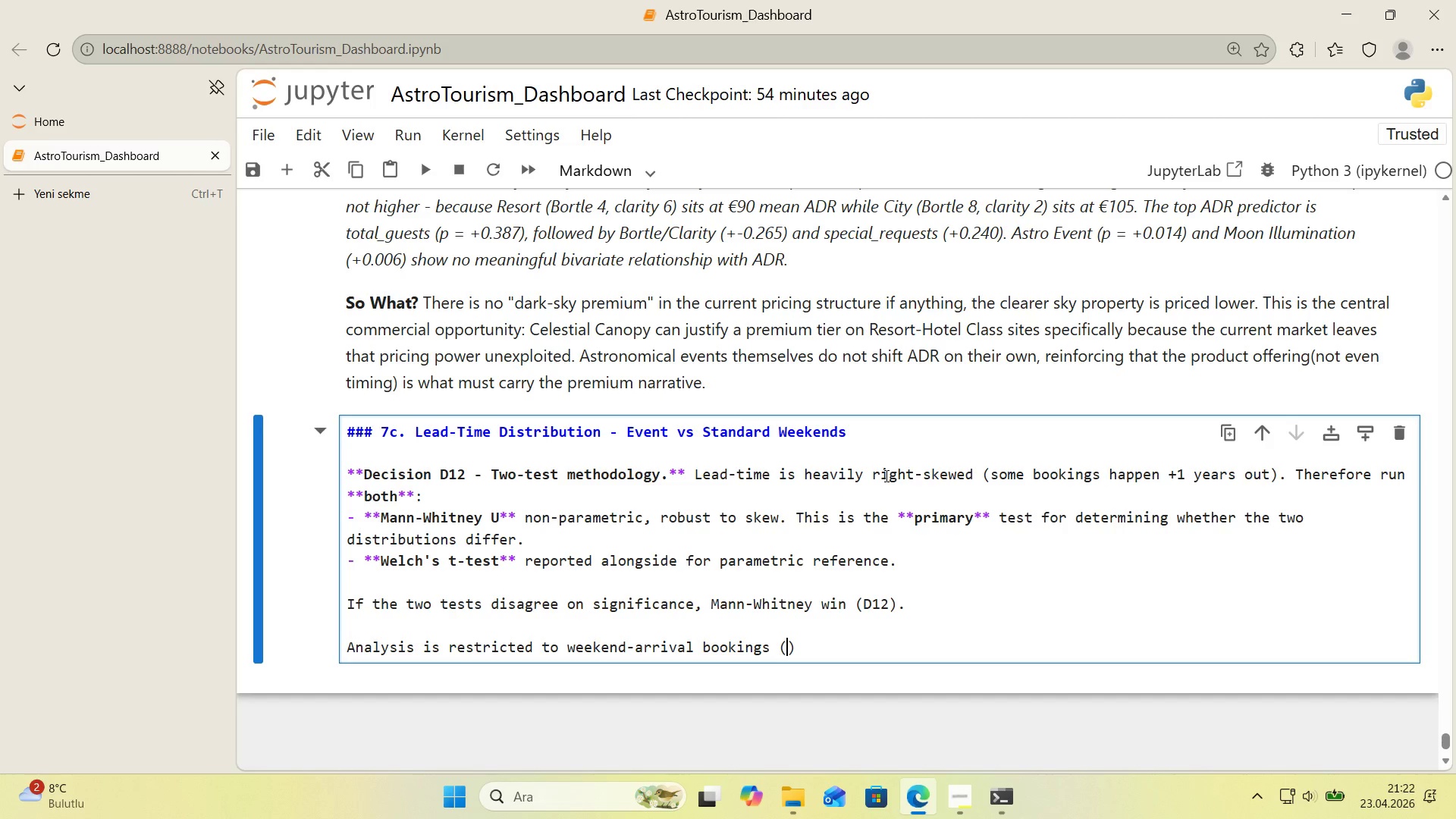 
type(Fr'&Sat&Sun)
 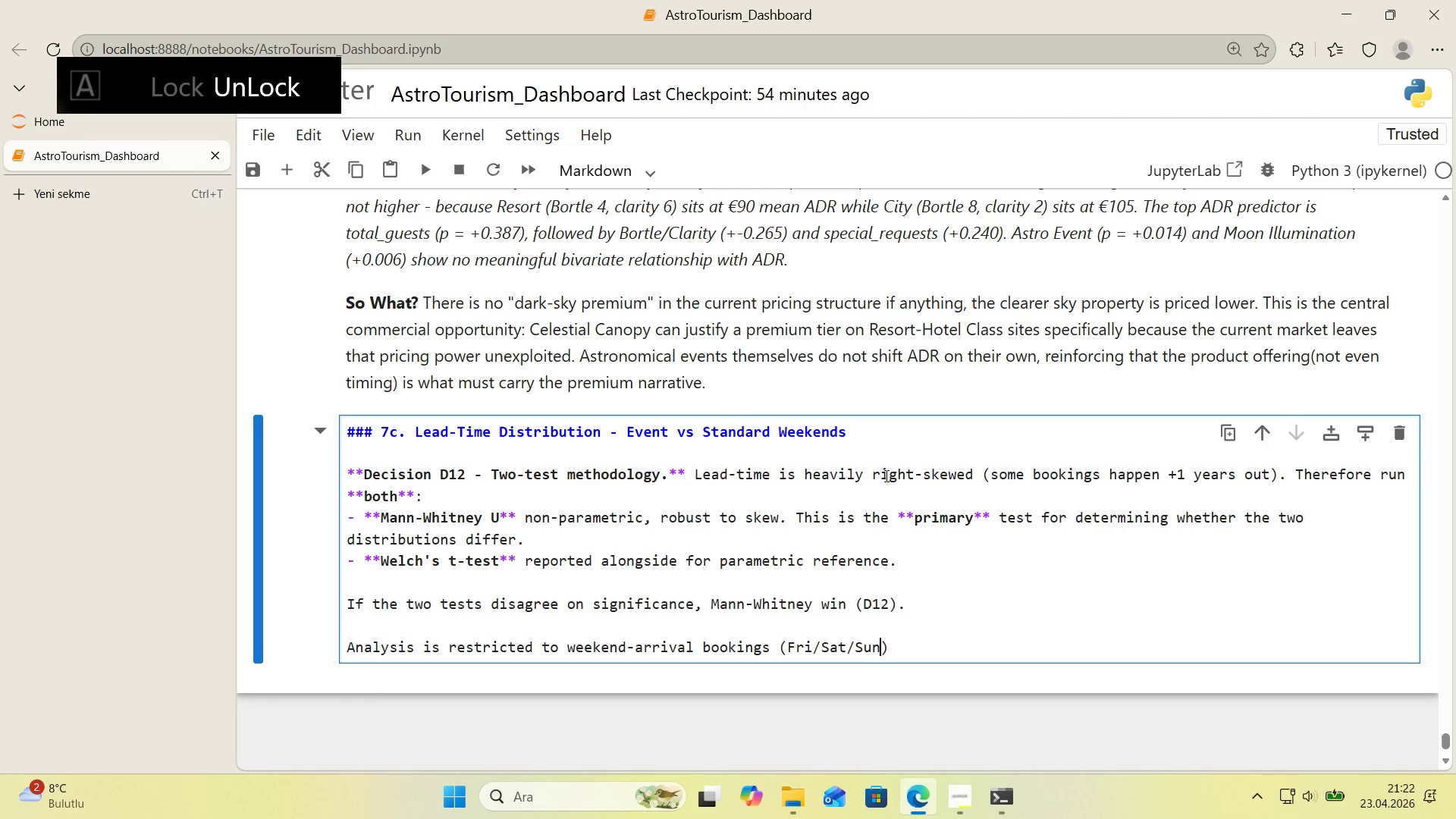 
key(ArrowRight)
 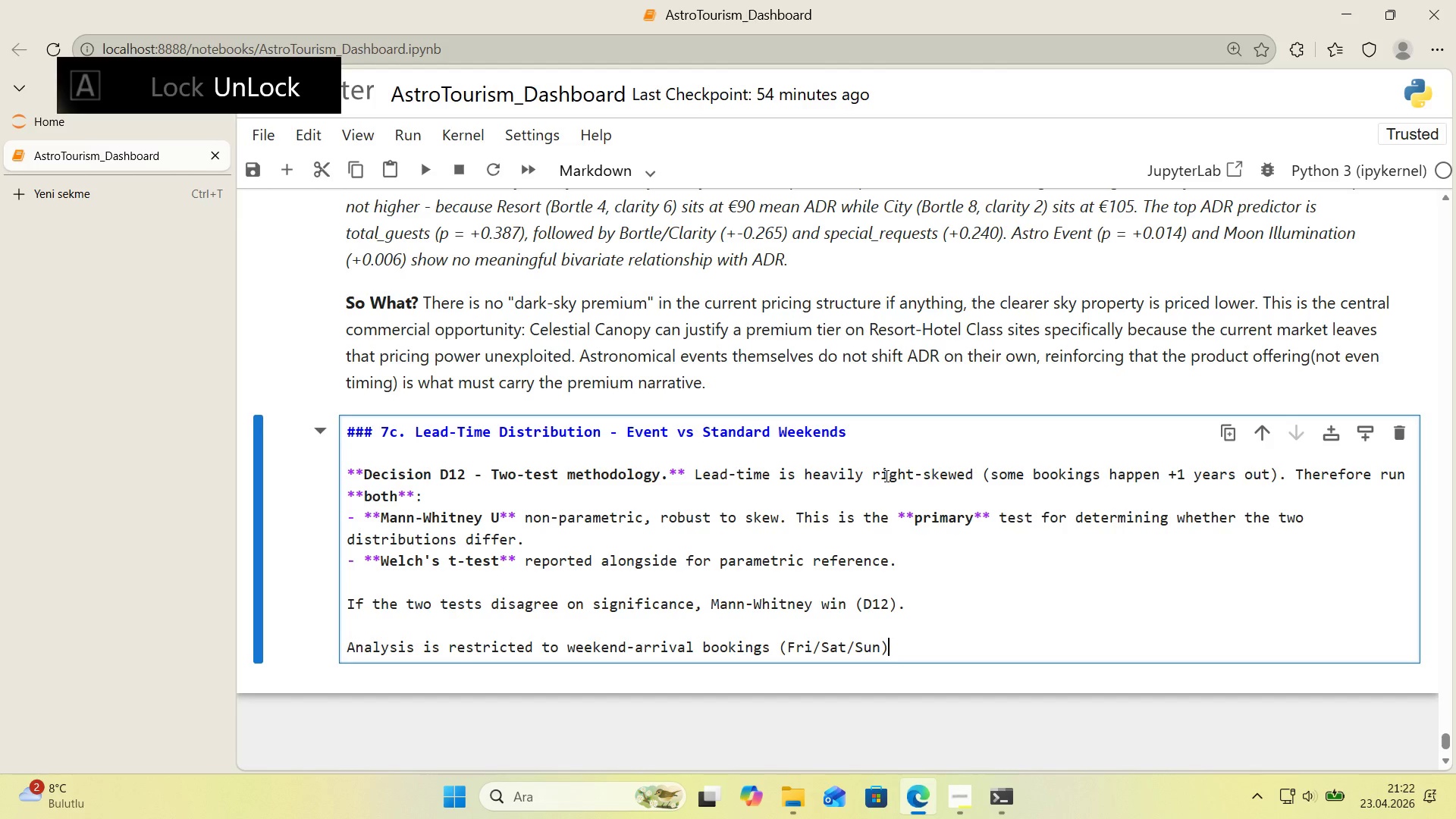 
type( so cin)
key(Backspace)
key(Backspace)
type(ompare )
 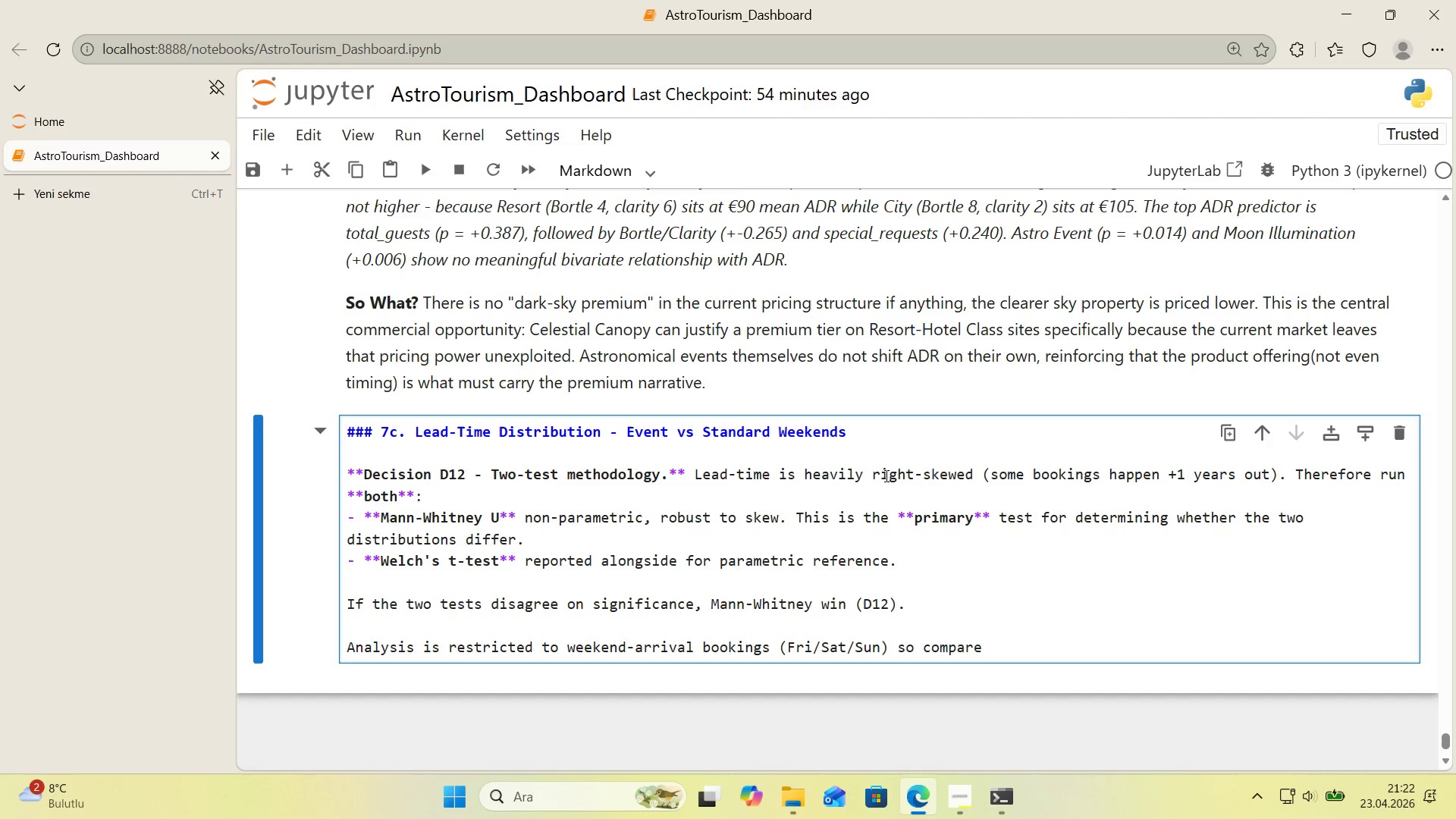 
type(l'ke for l'ke tr'p un'ts, not bus'ness m'd-week stays.)
 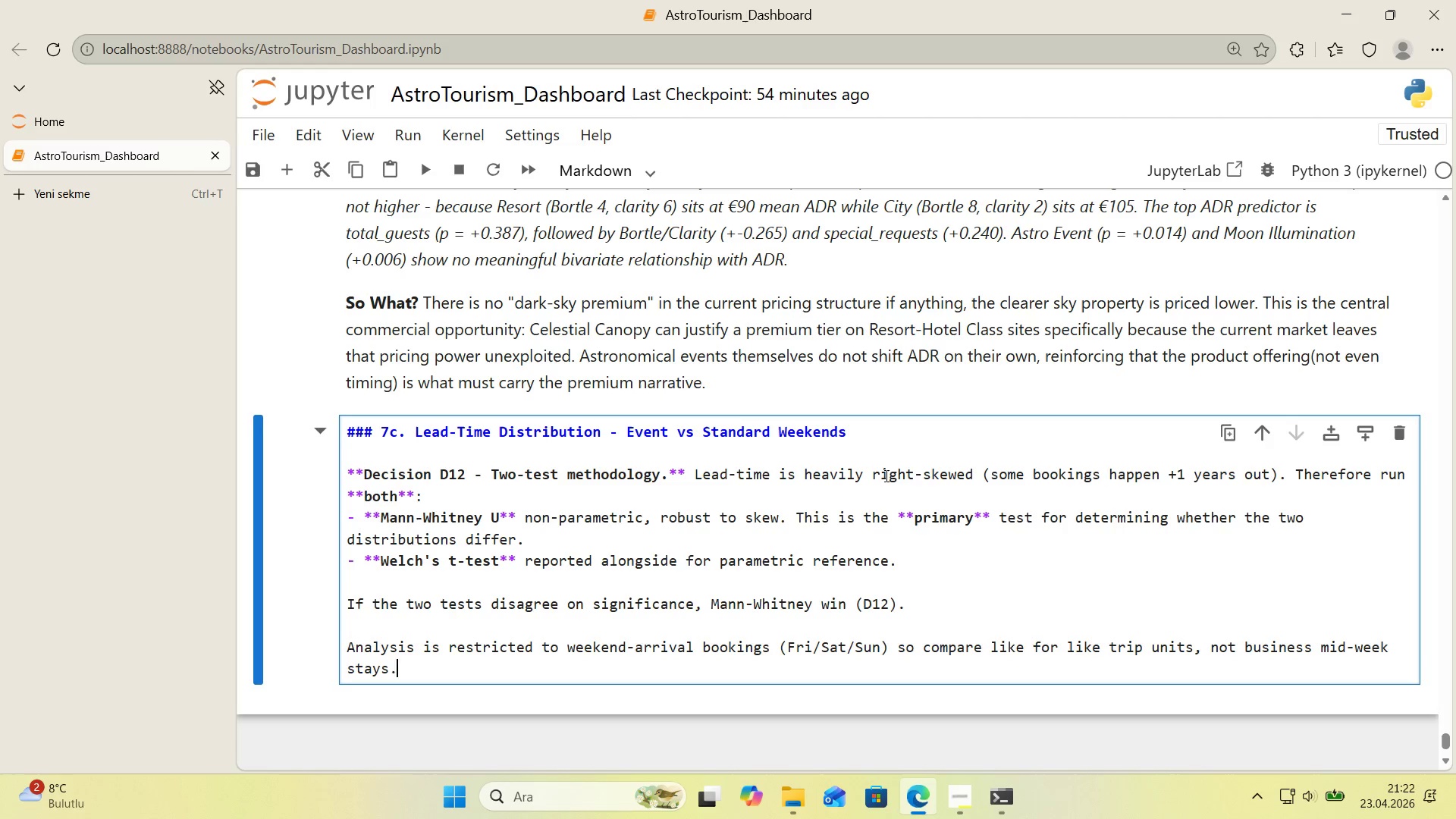 
key(Shift+Enter)
 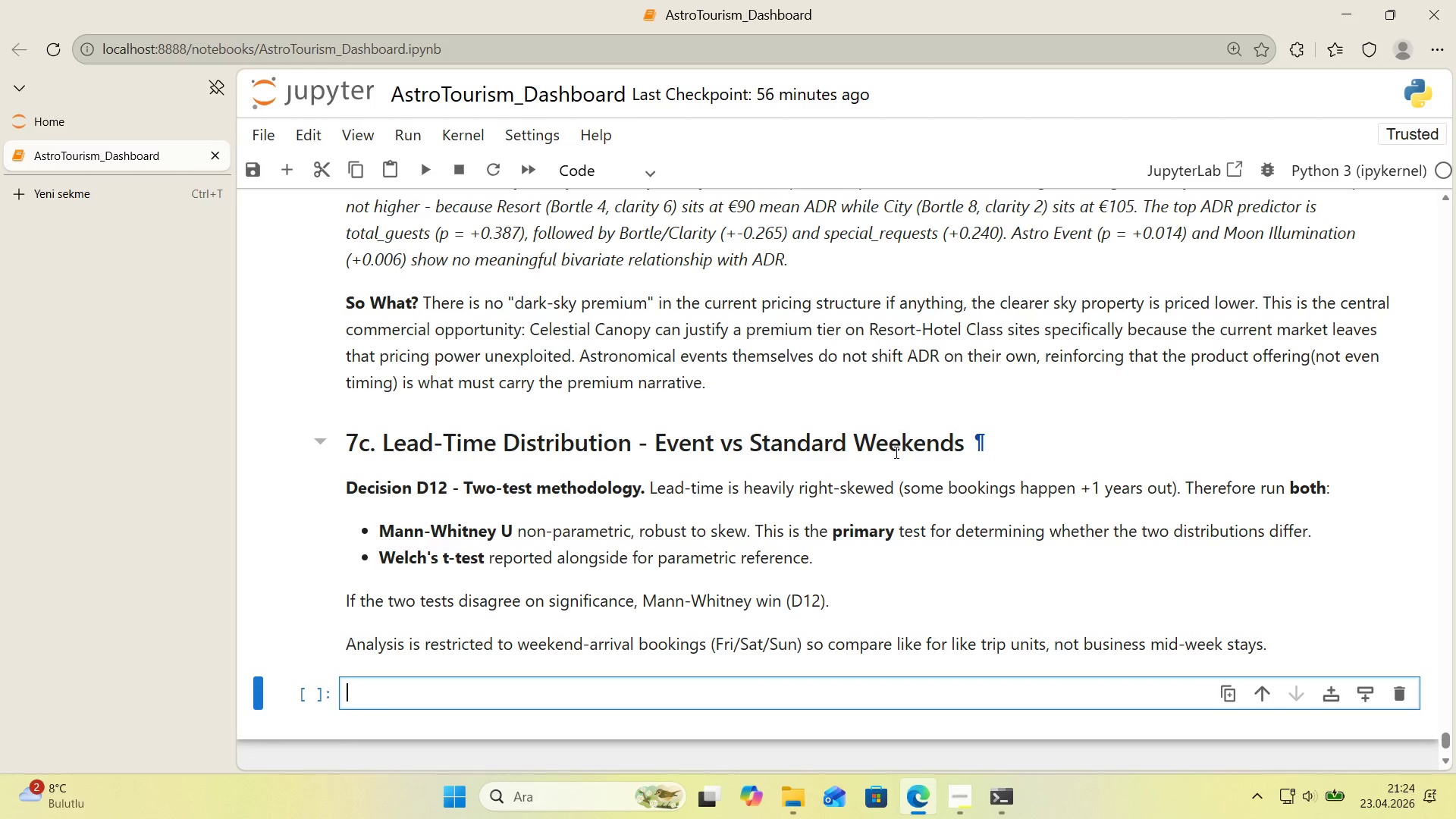 
wait(130.03)
 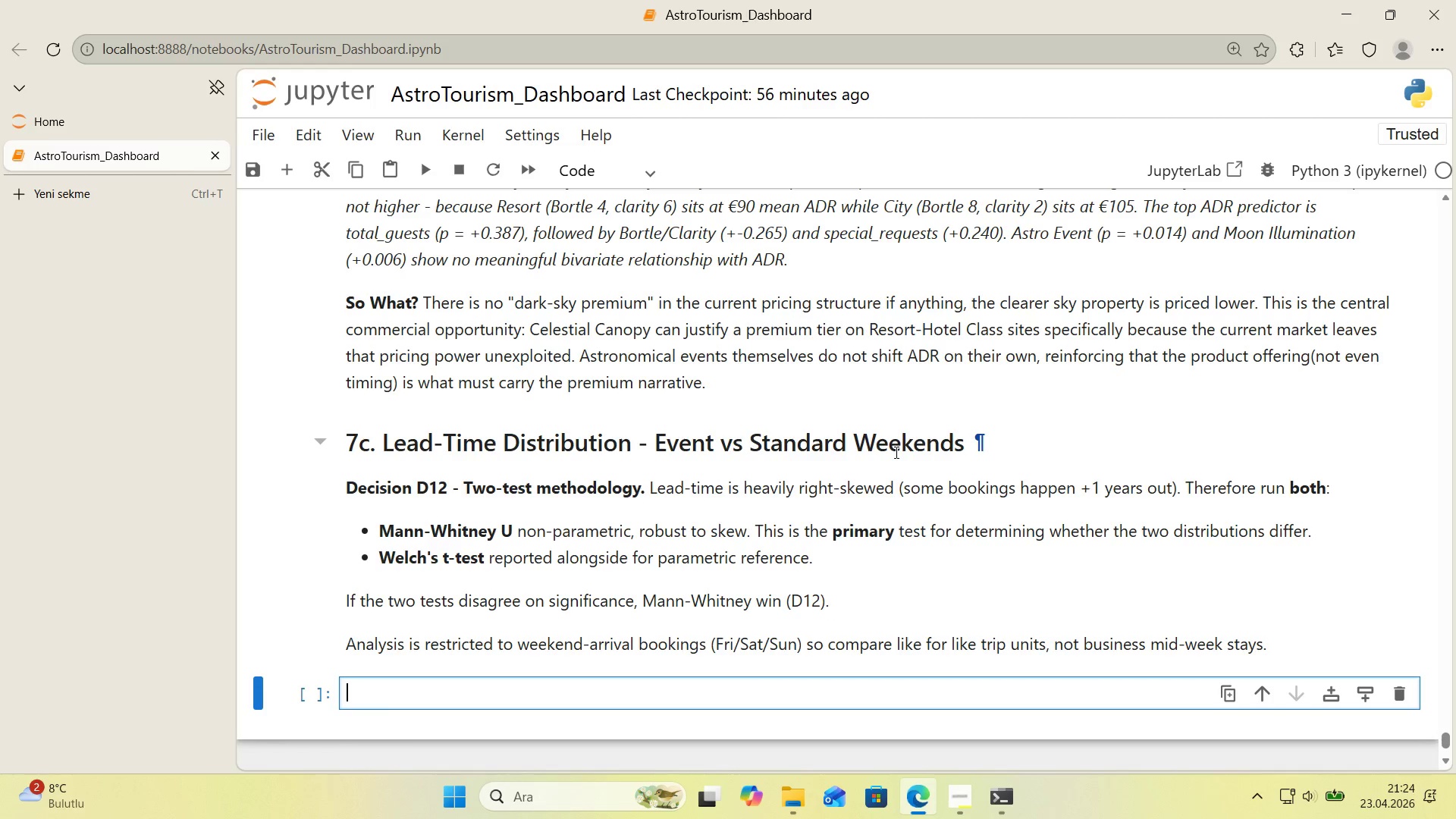 
double_click([1130, 479])
 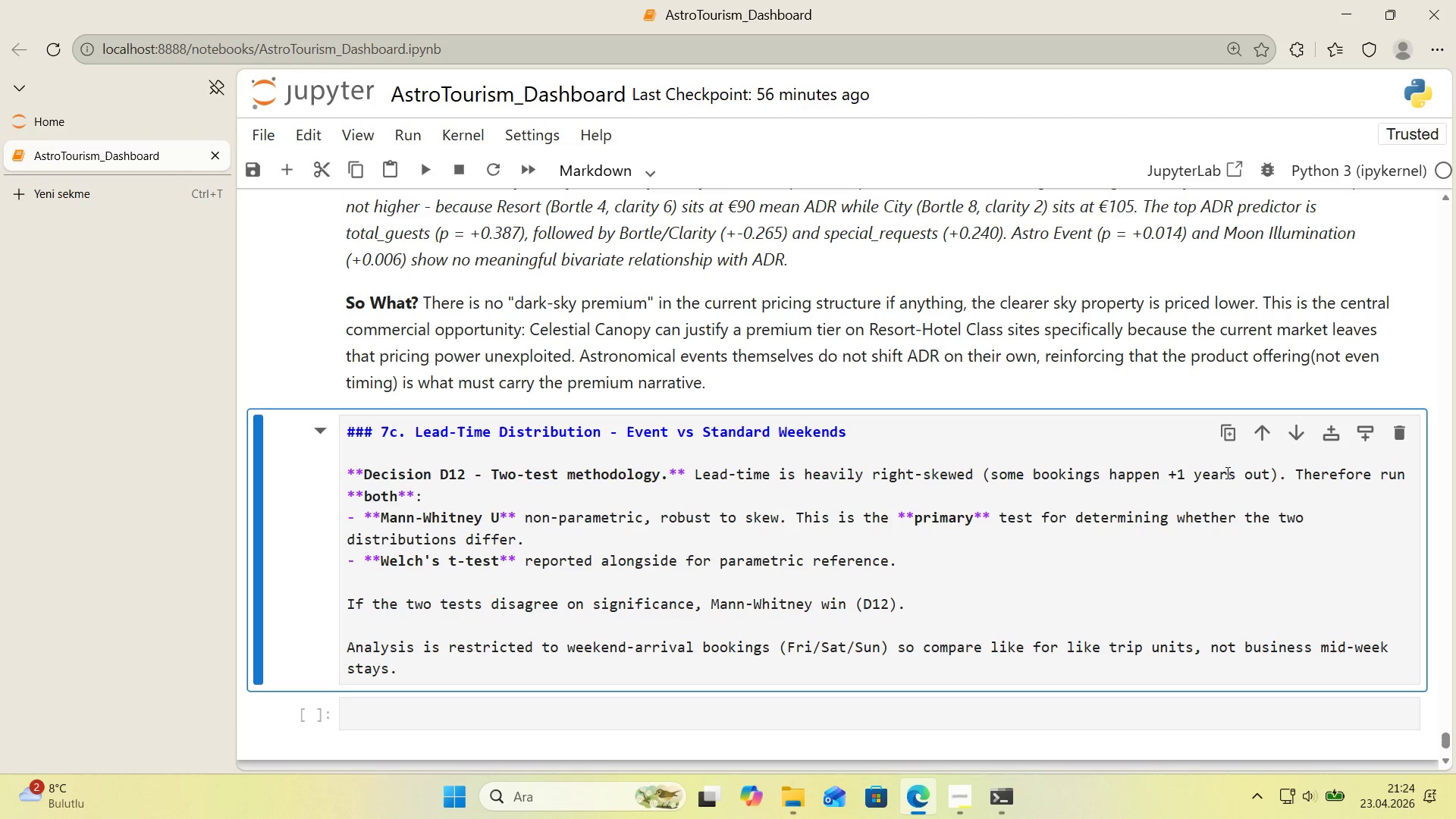 
left_click([1240, 475])
 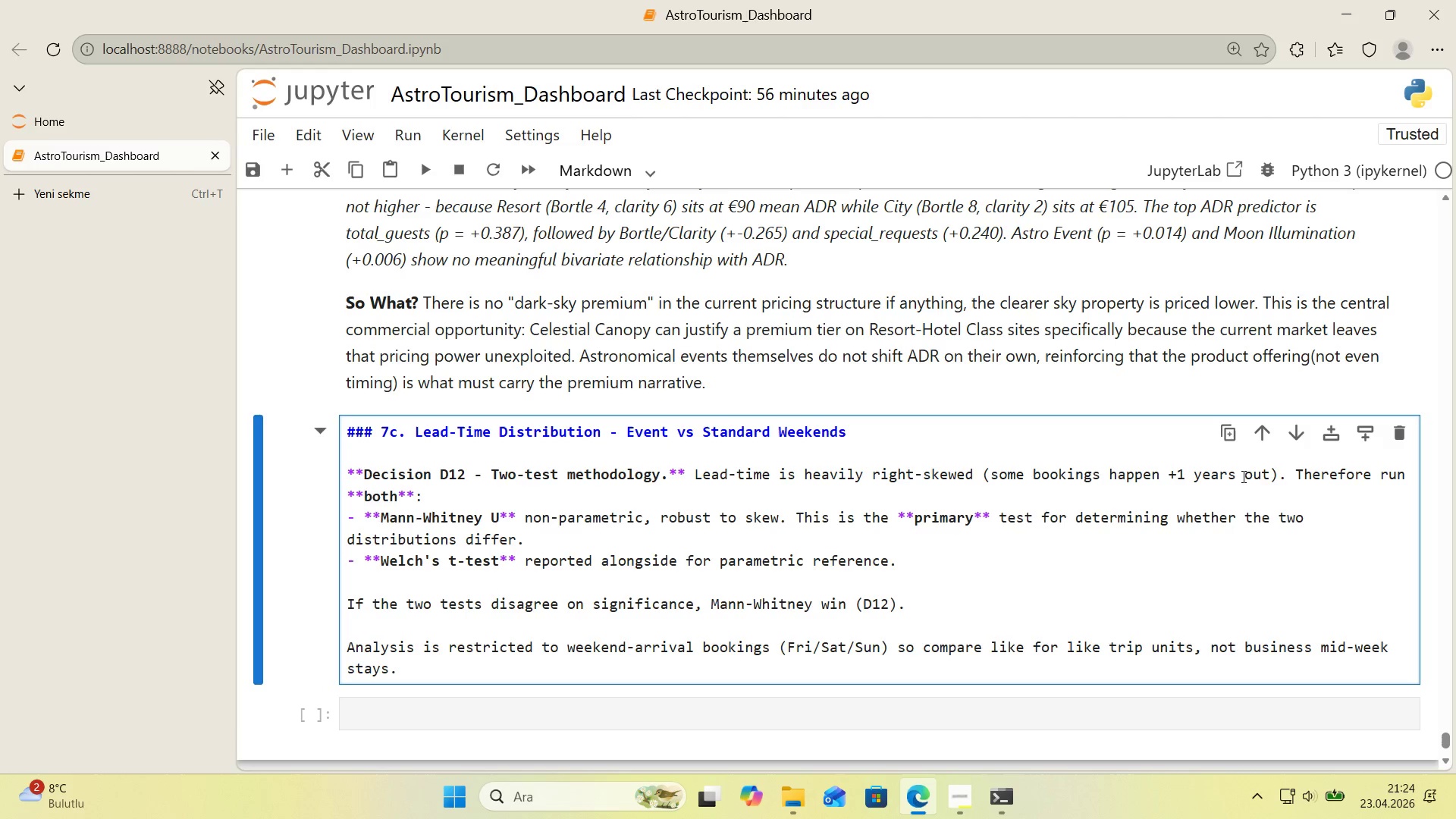 
key(Backspace)
 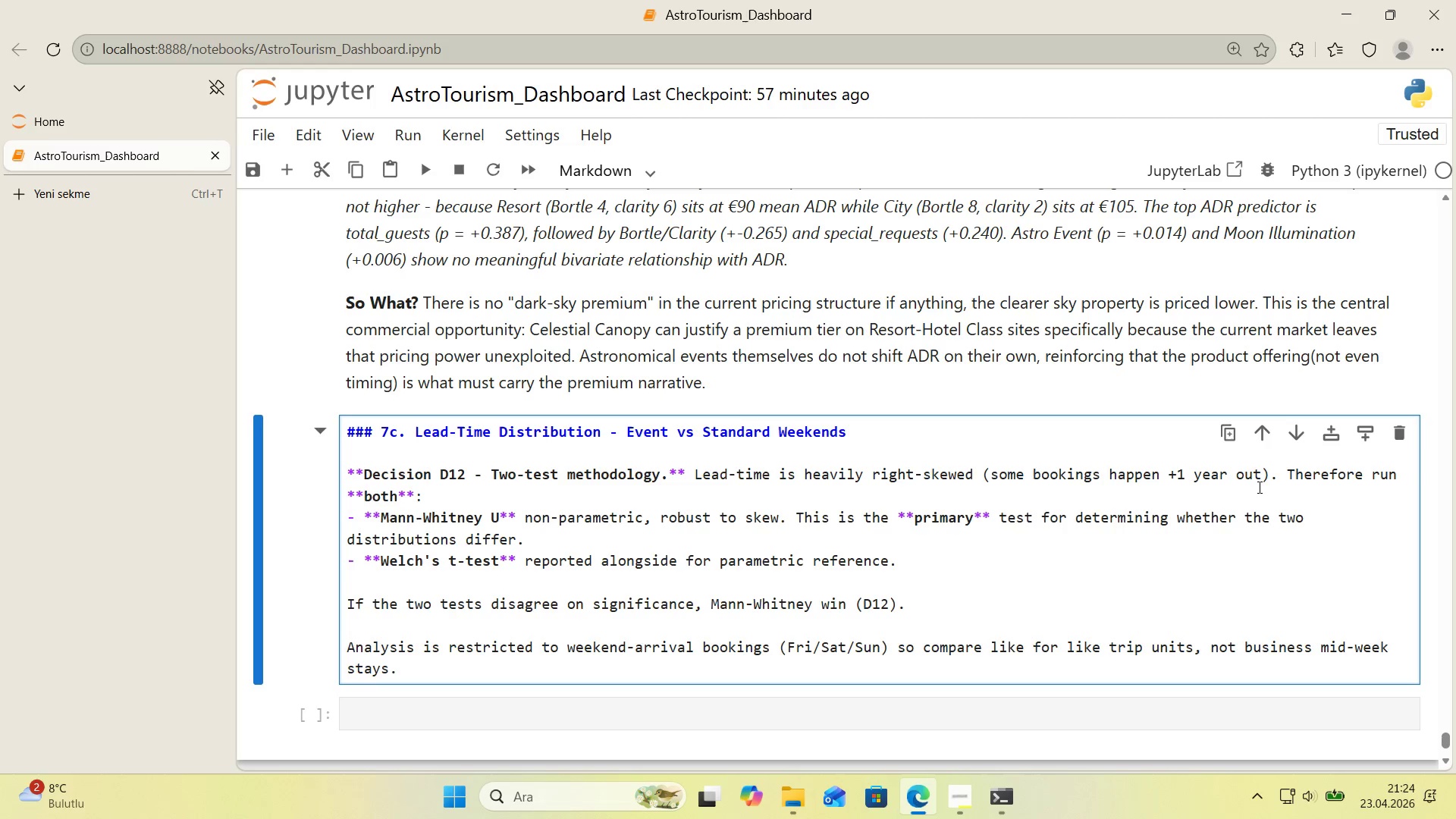 
wait(7.94)
 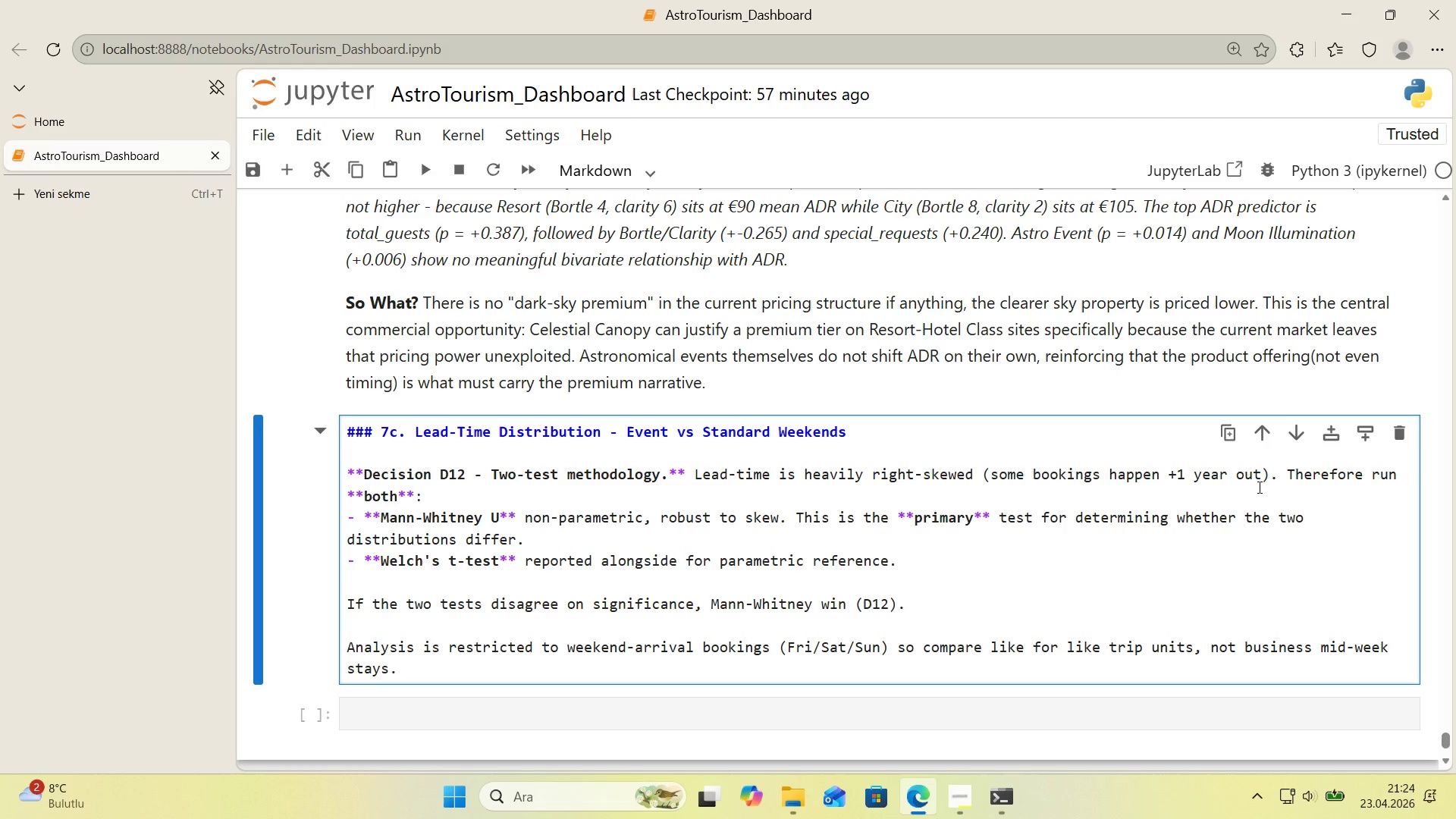 
key(Shift+Enter)
 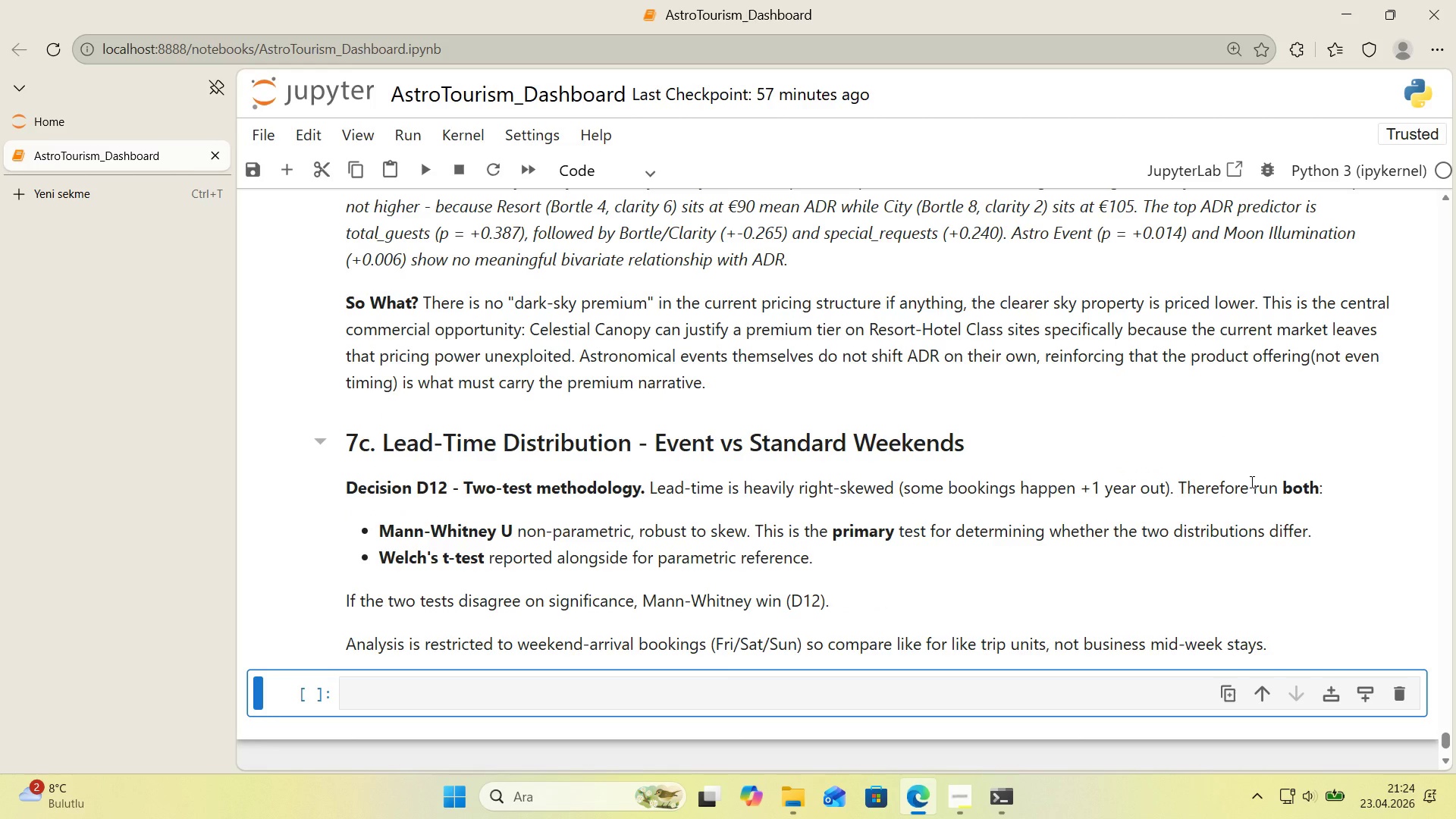 
wait(15.91)
 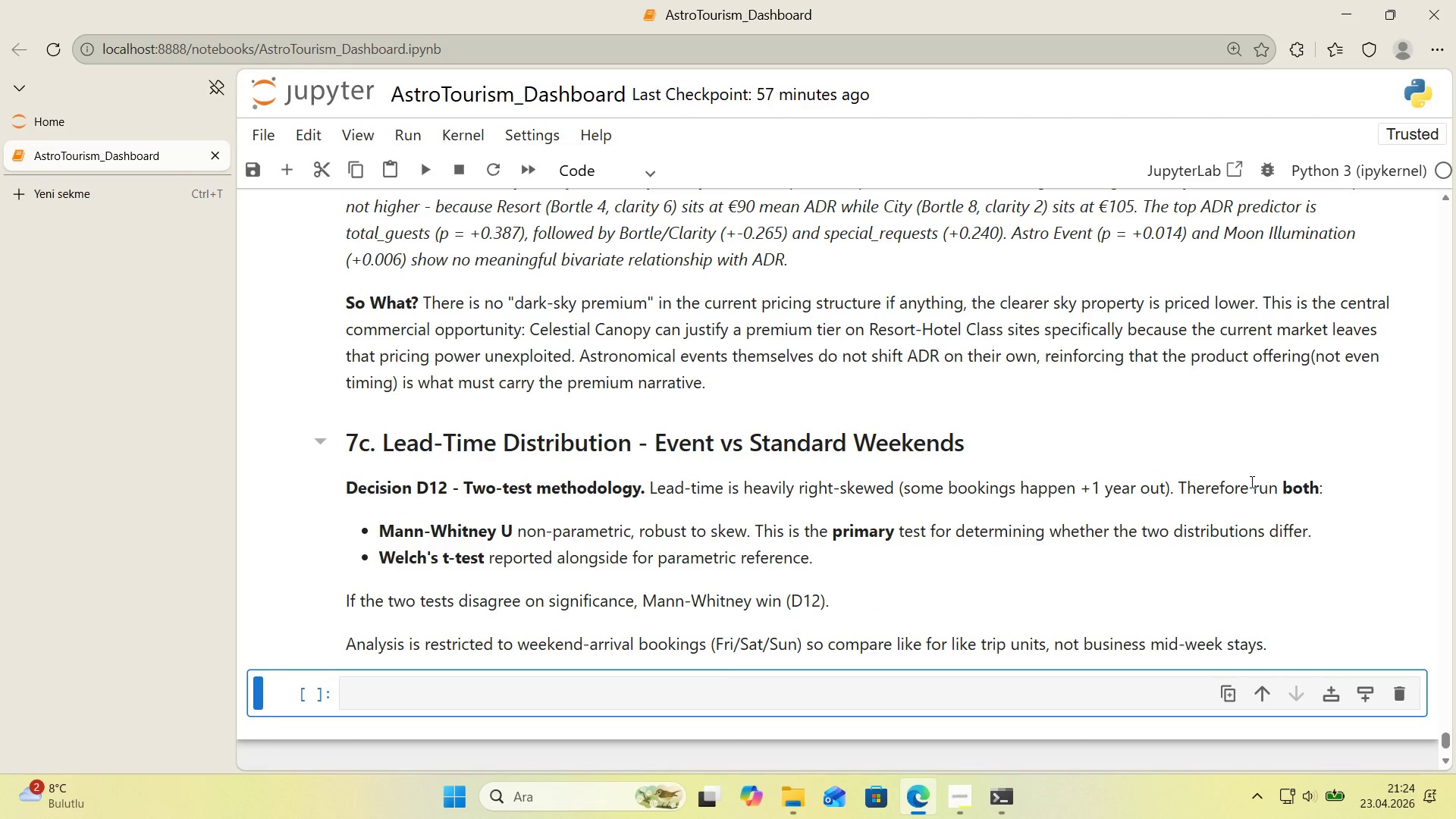 
left_click([72, 203])
 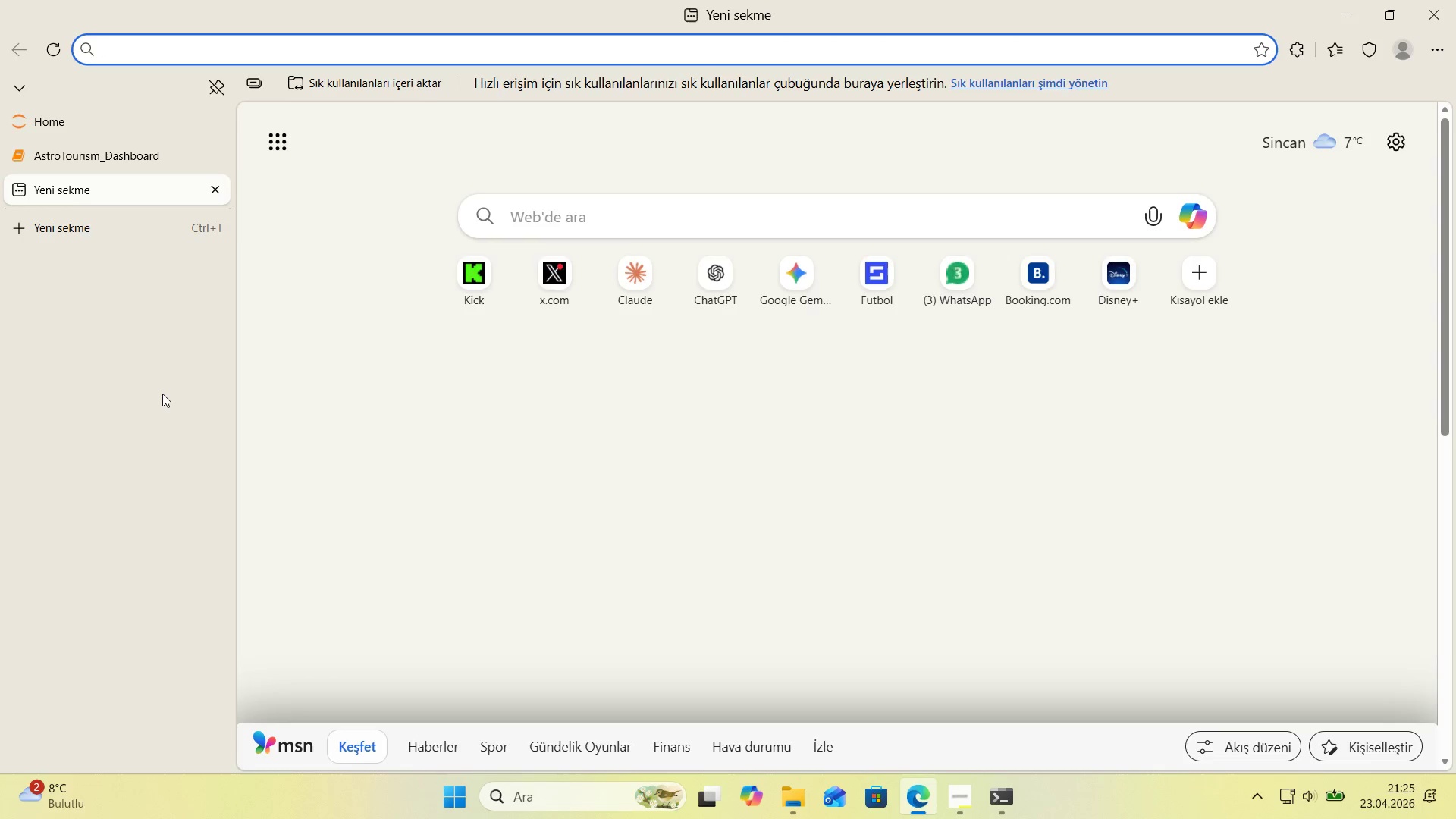 
type(mann-wh')
 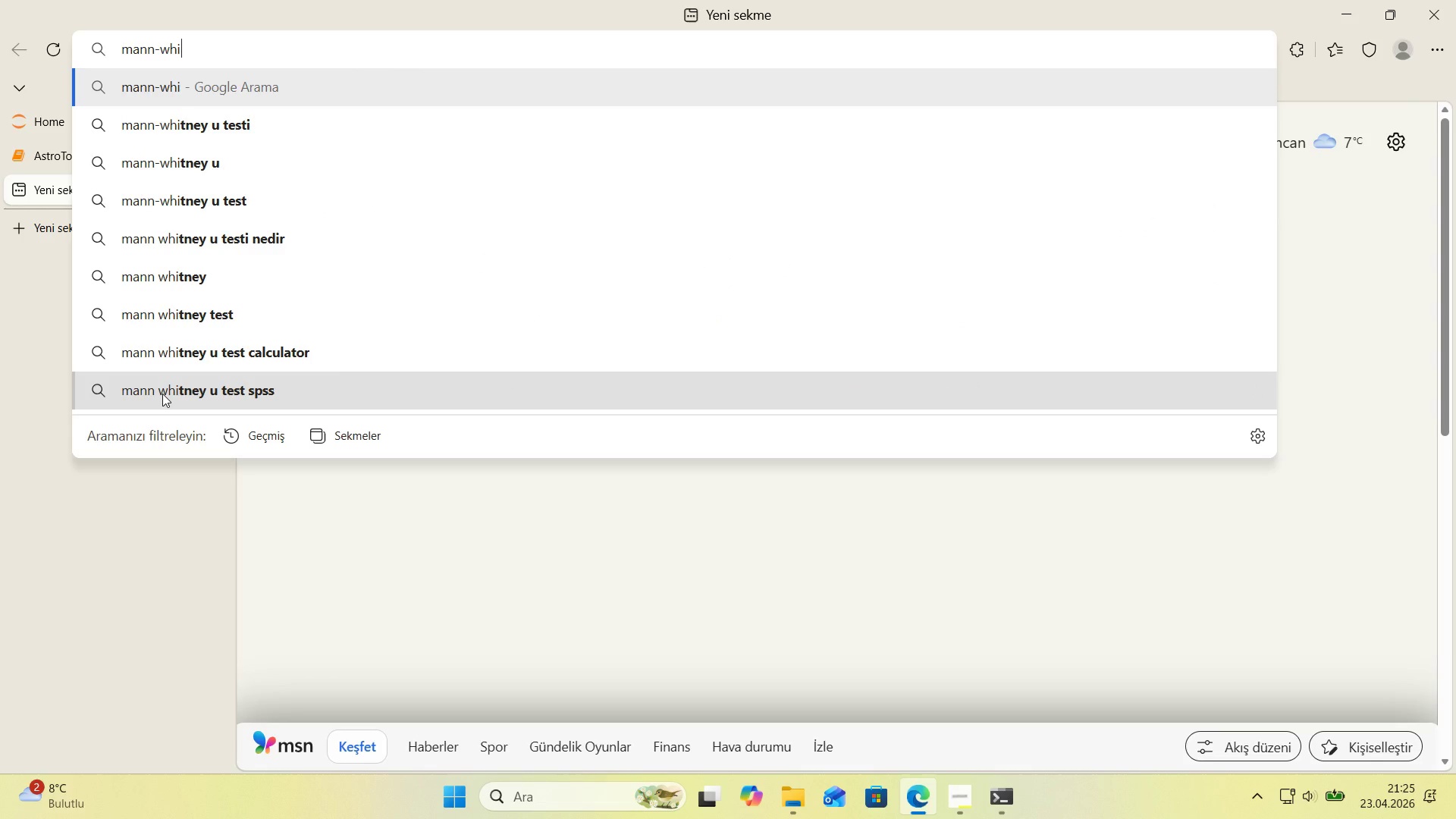 
key(ArrowDown)
 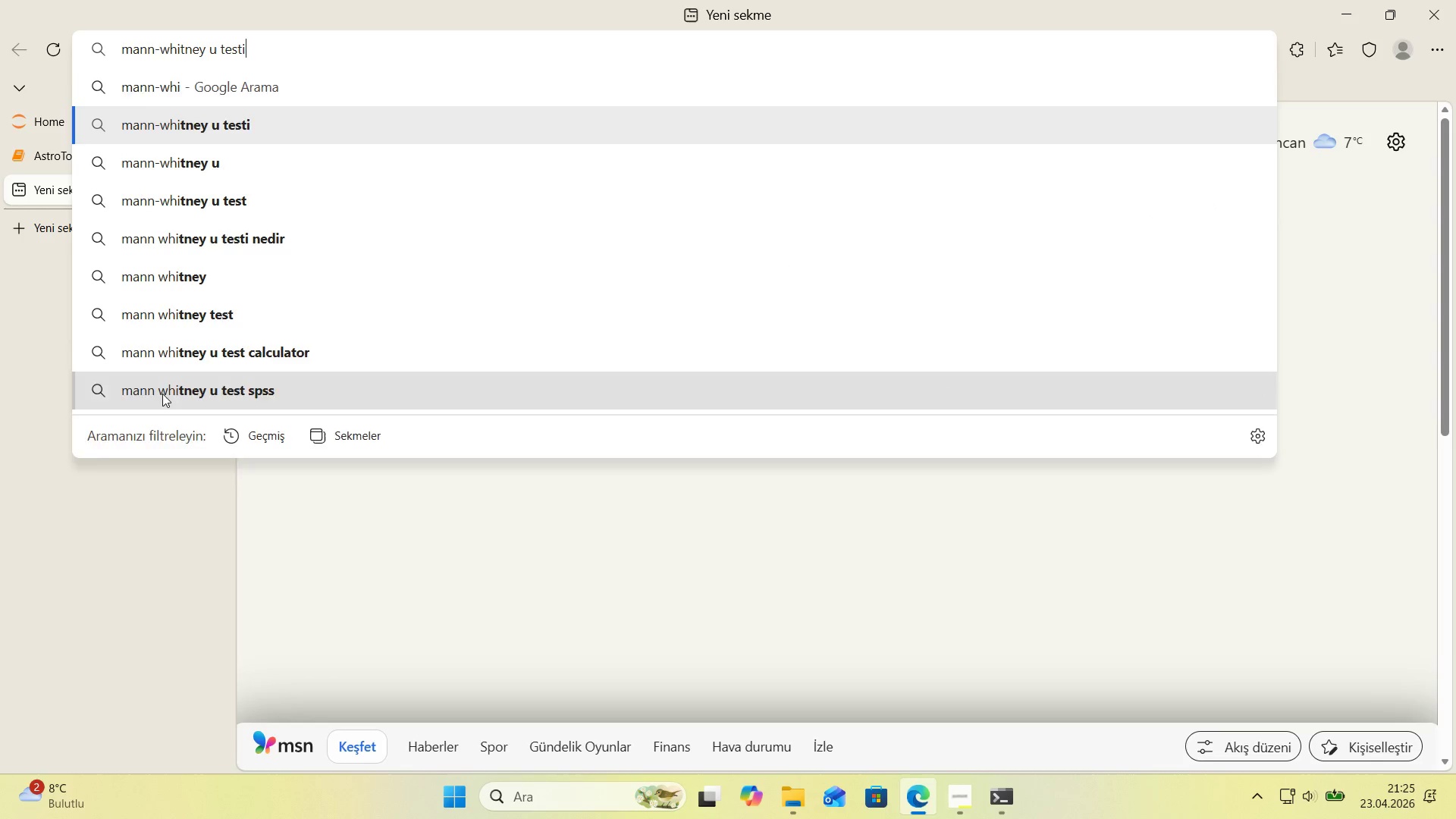 
key(Backspace)
 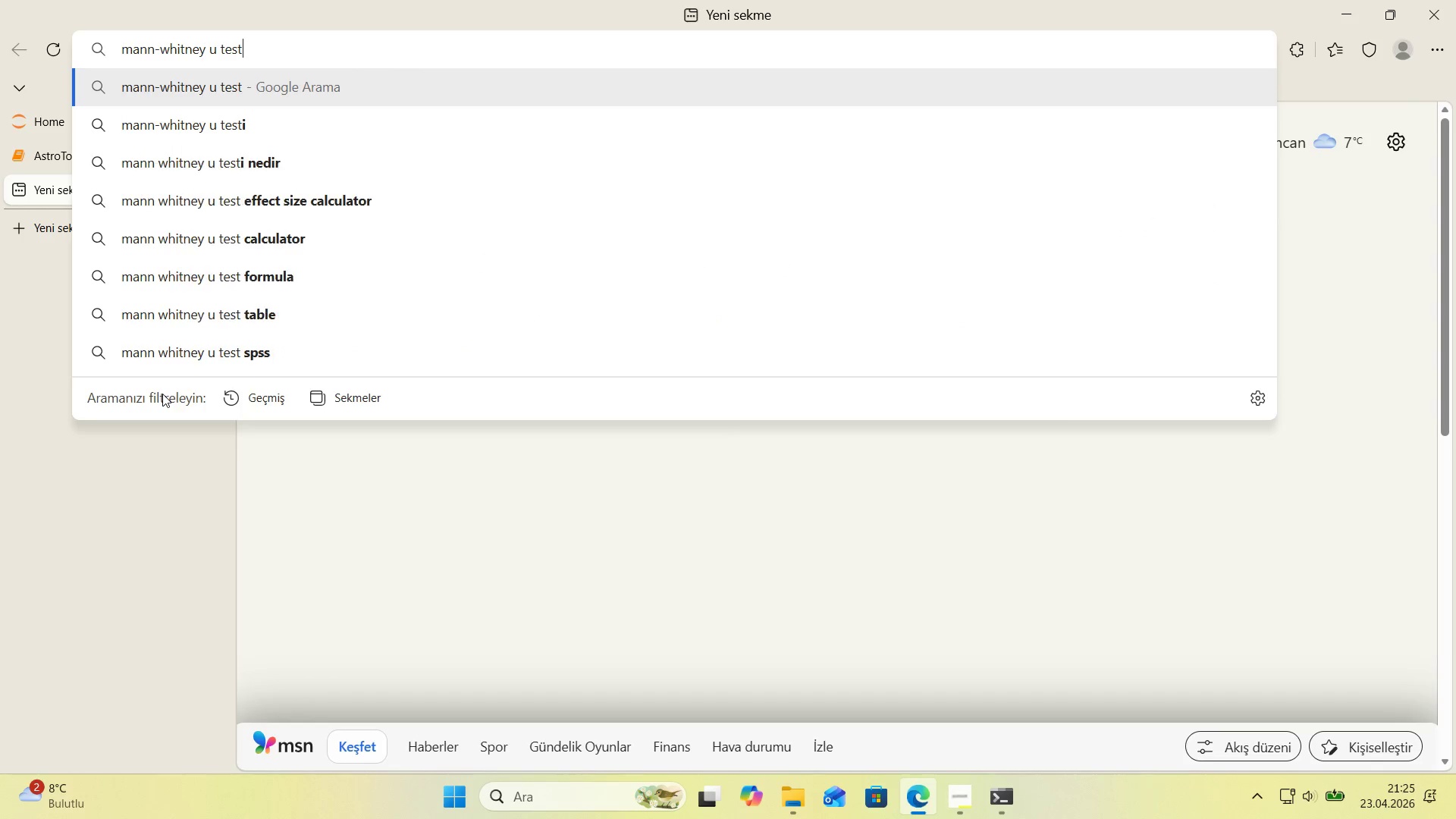 
key(Enter)
 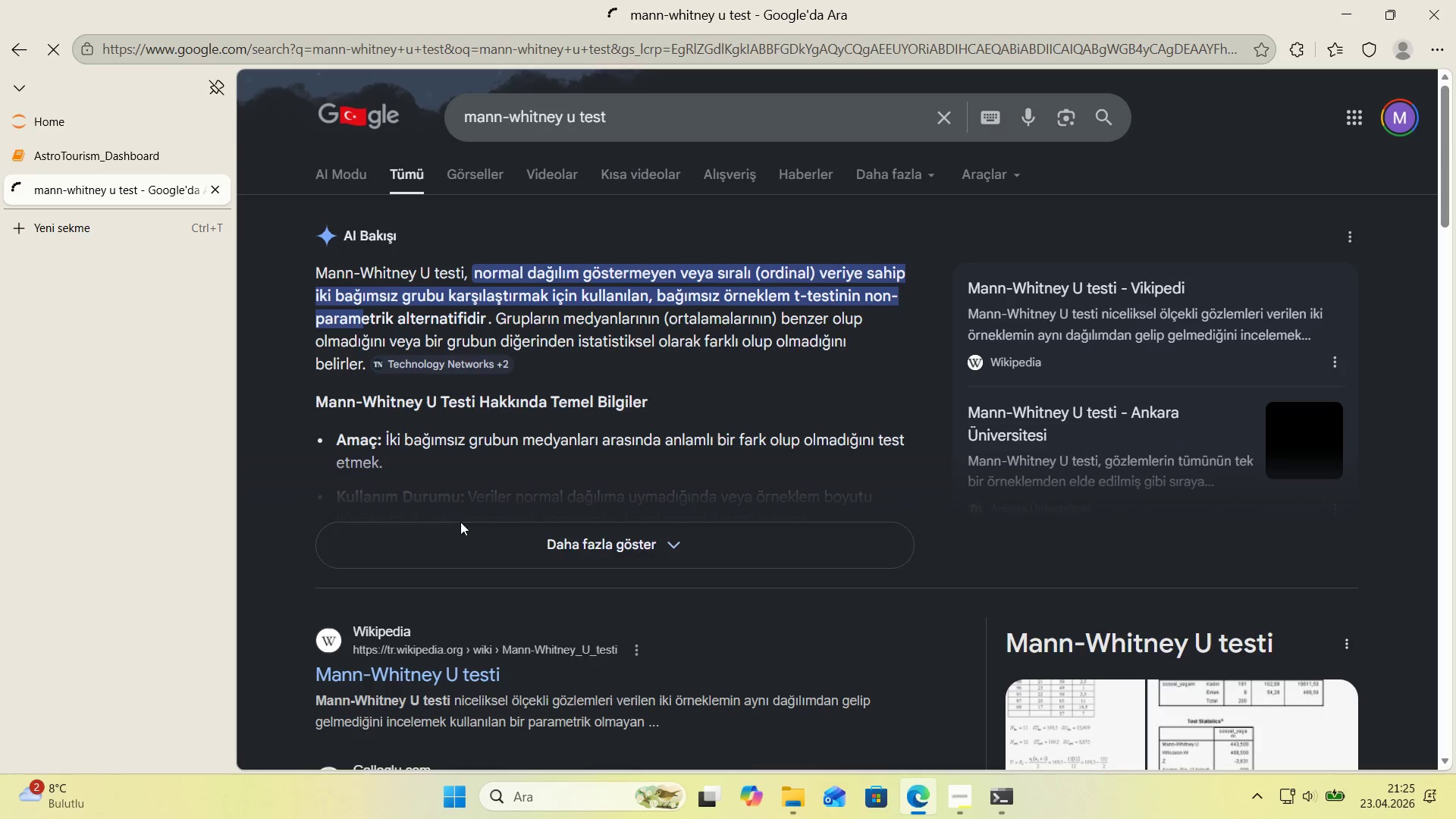 
left_click([538, 548])
 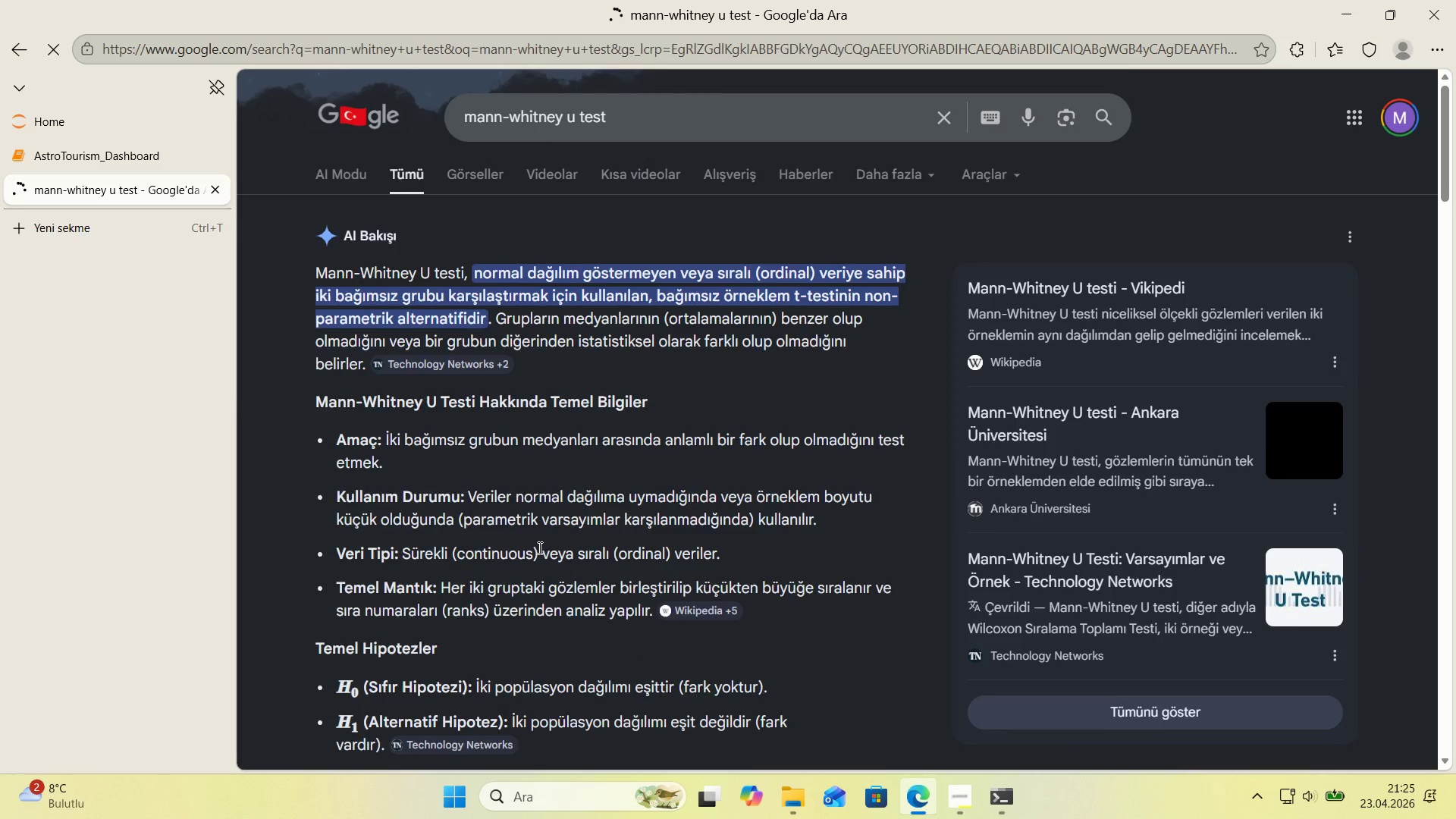 
scroll: coordinate [300, 463], scroll_direction: down, amount: 12.0
 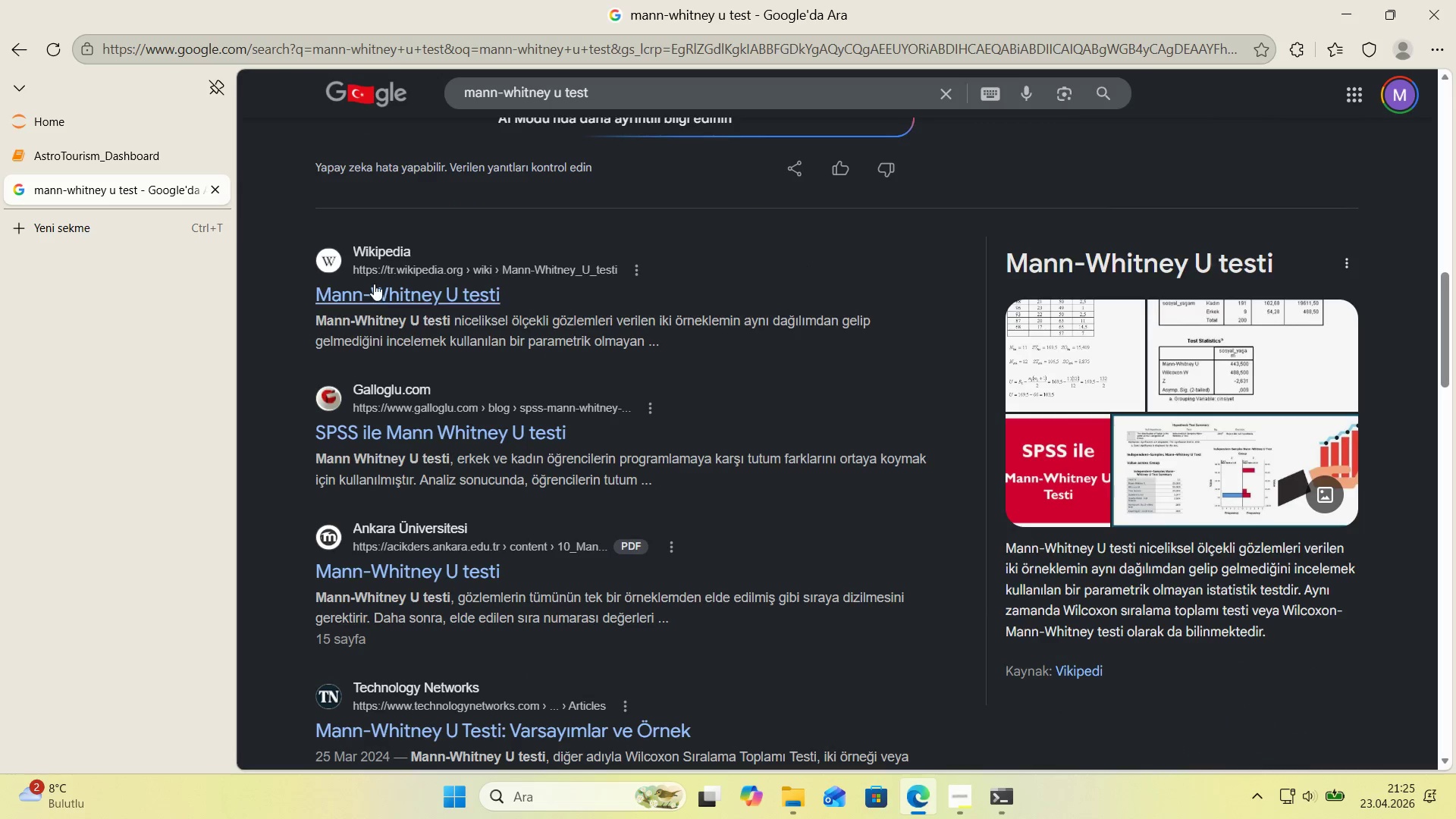 
left_click([374, 284])
 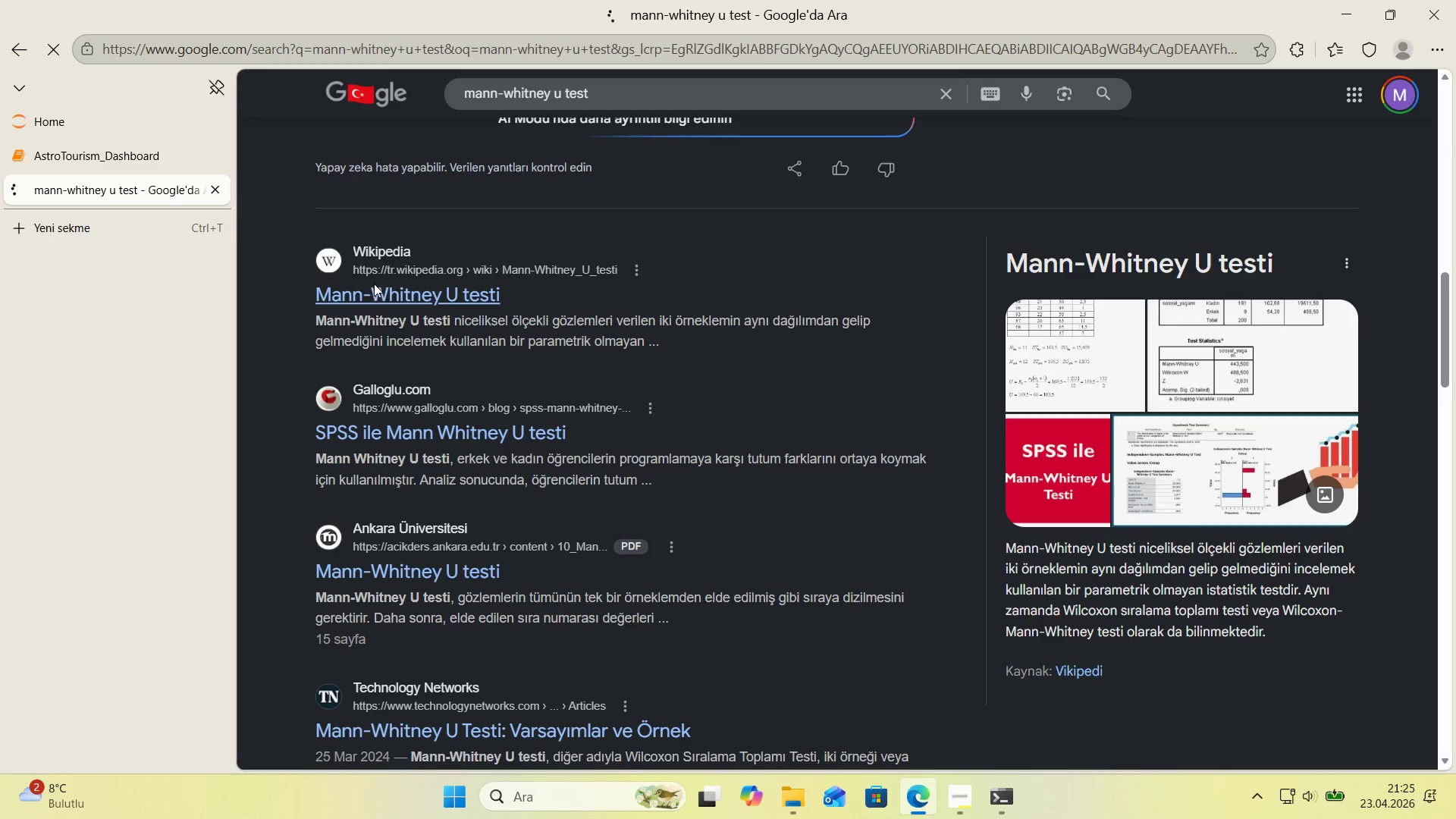 
mouse_move([334, 173])
 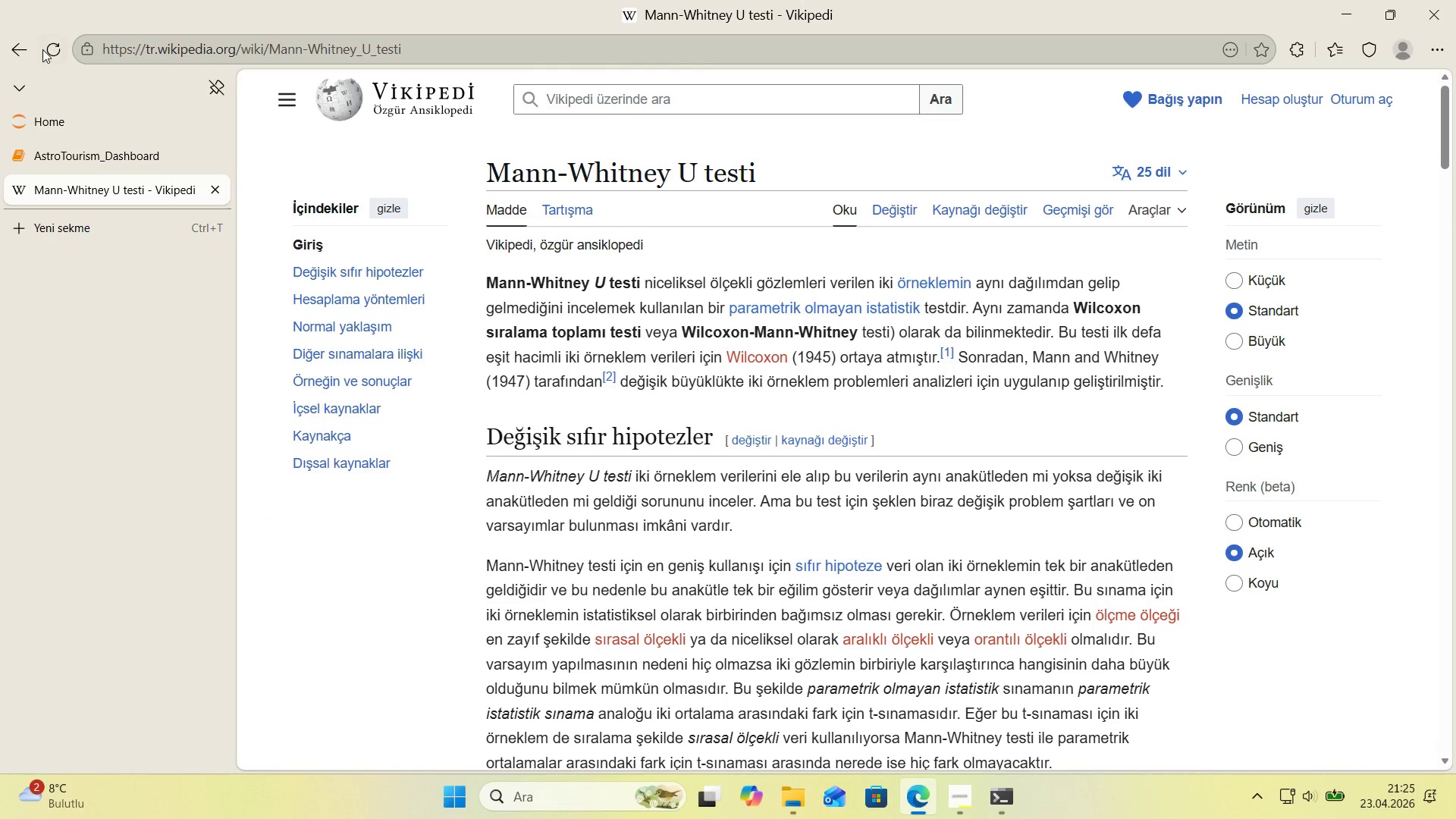 
left_click([4, 55])
 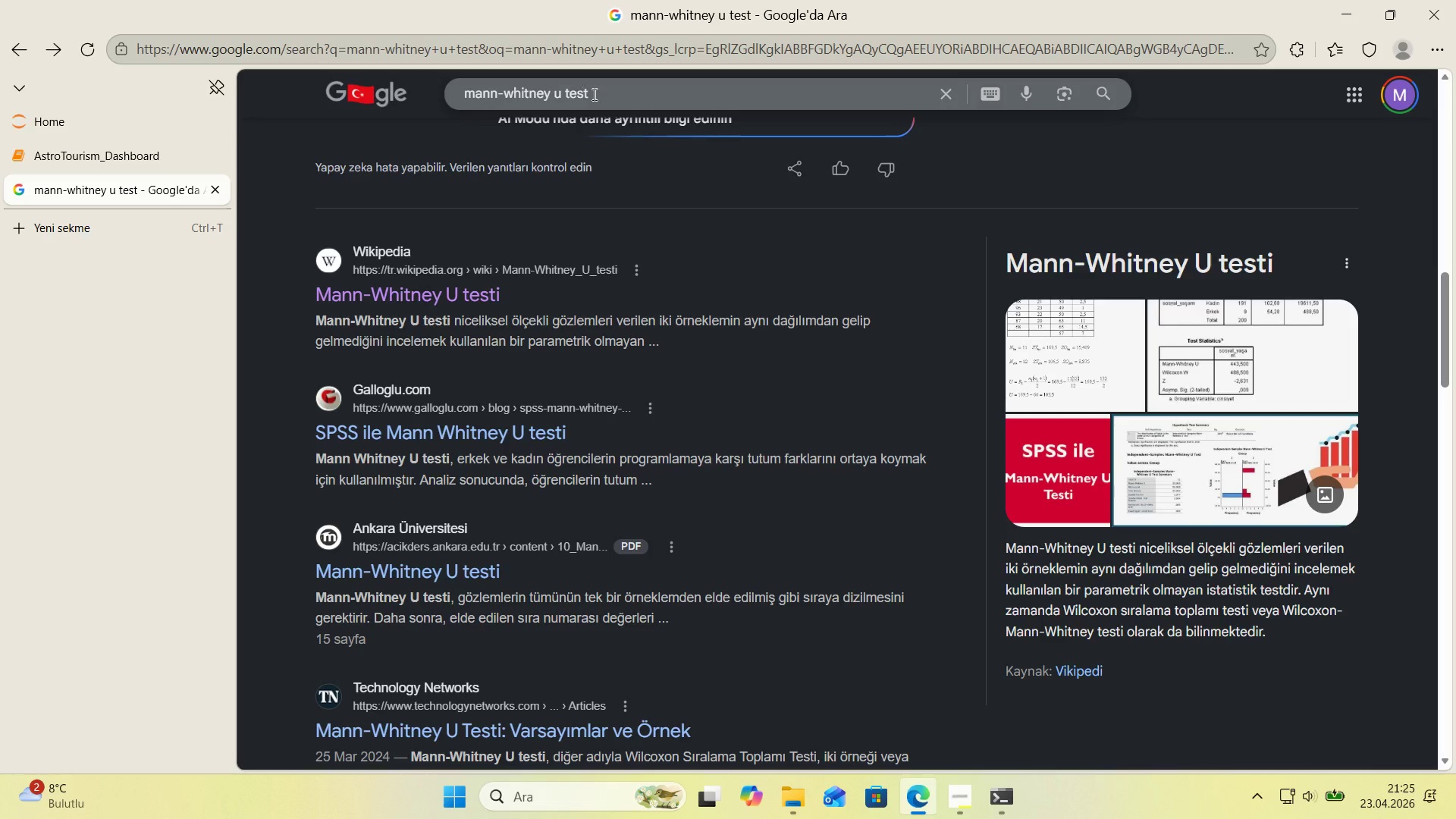 
left_click([610, 96])
 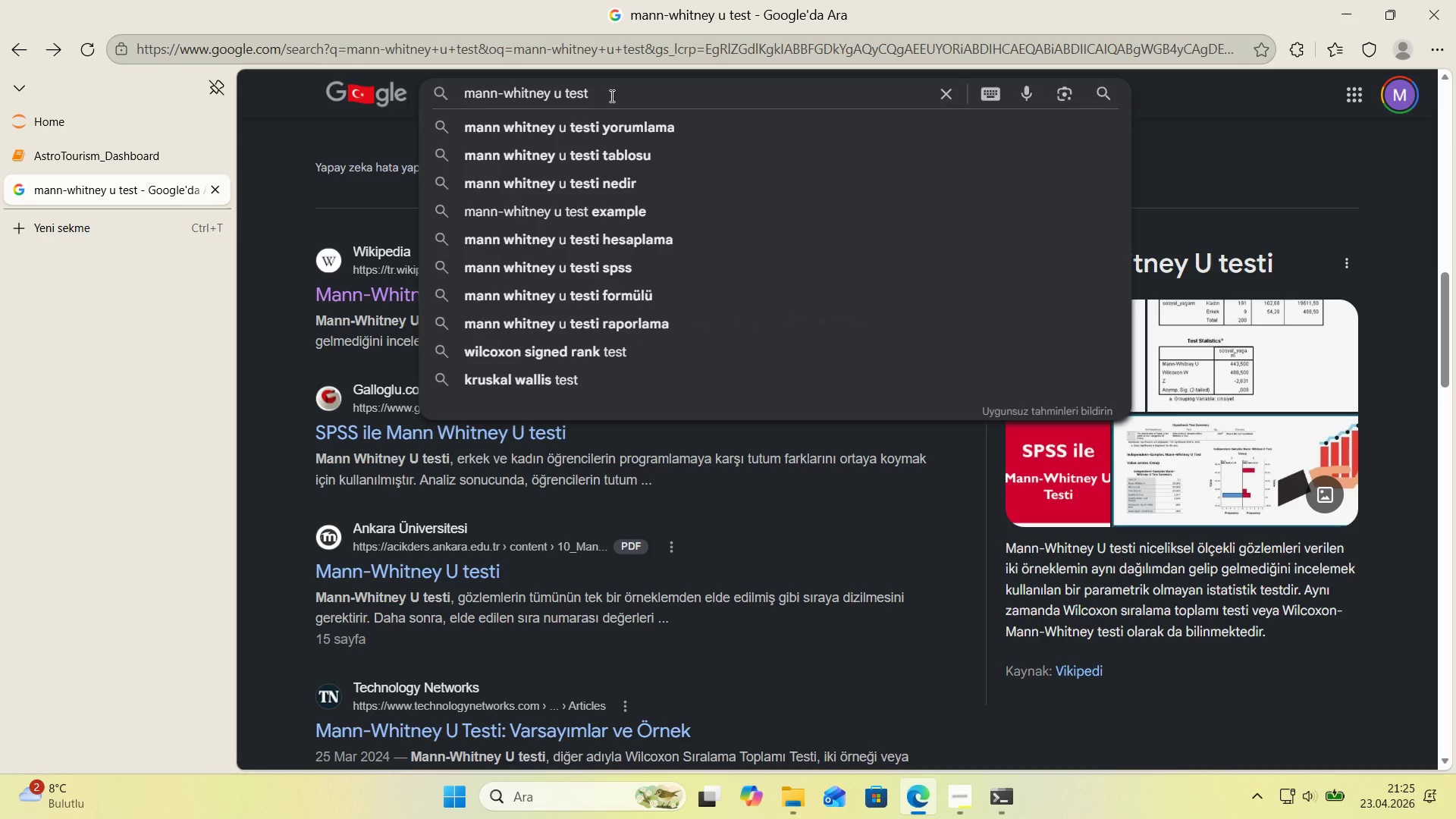 
key(Enter)
 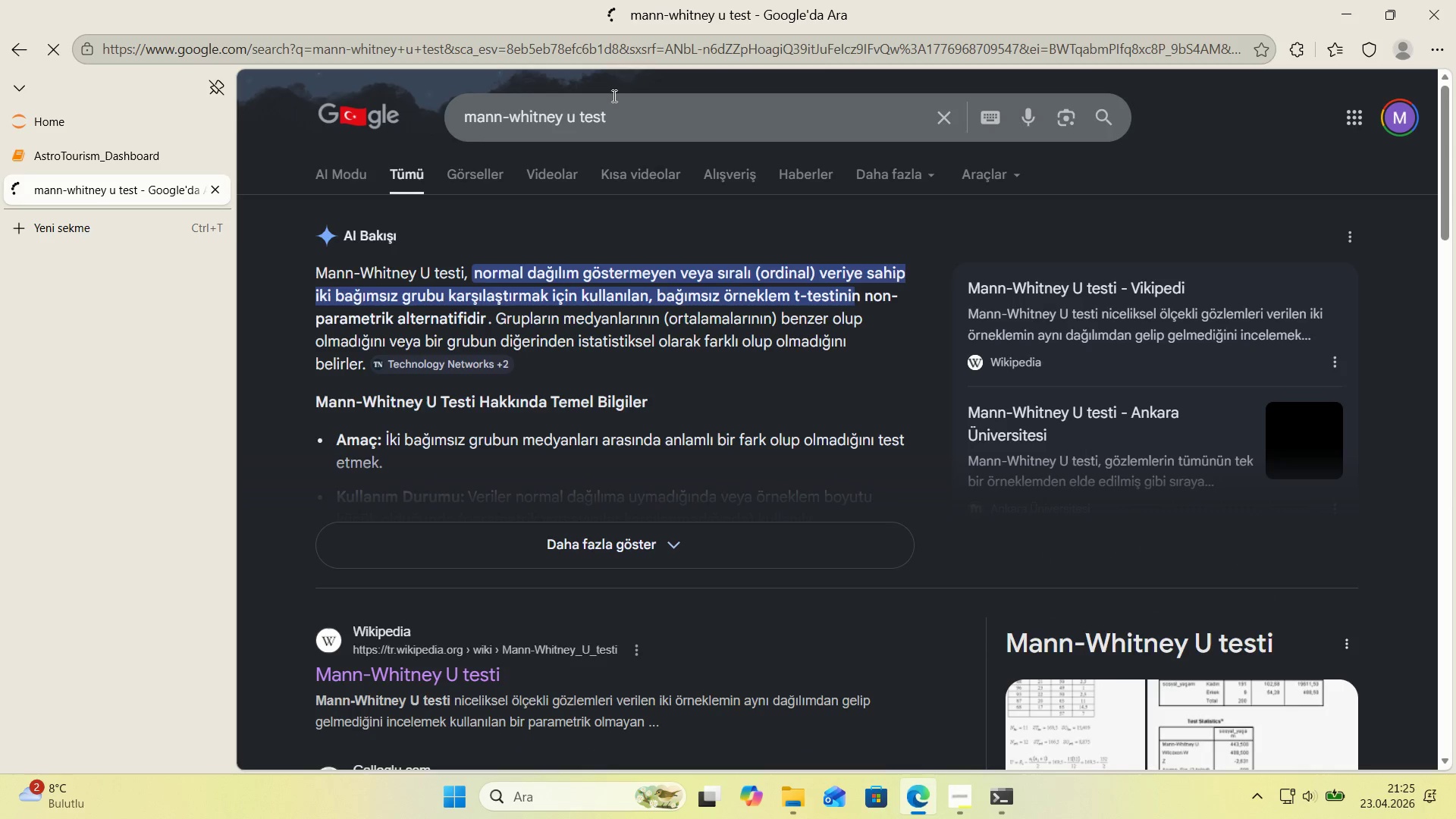 
scroll: coordinate [425, 224], scroll_direction: down, amount: 7.0
 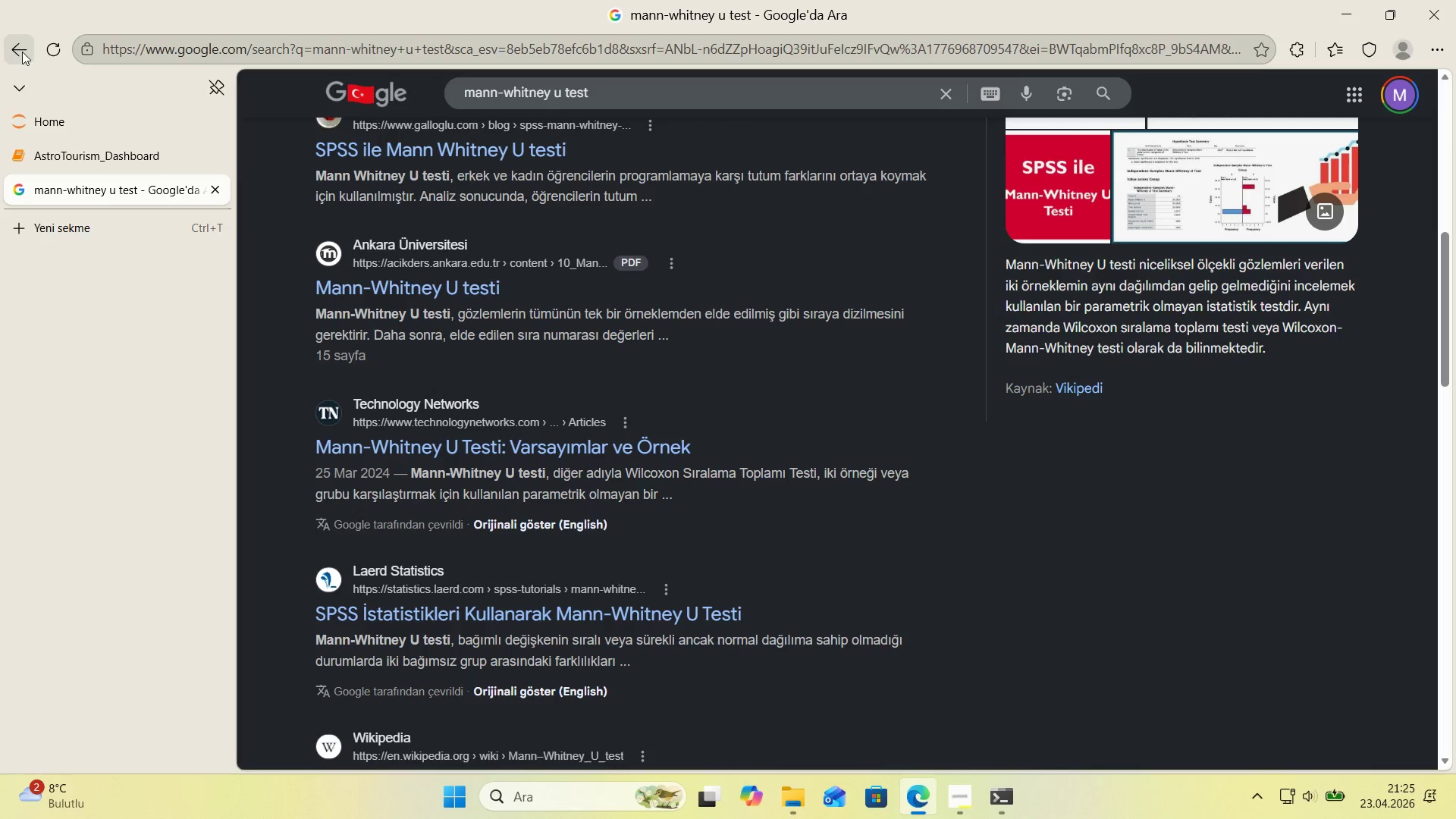 
left_click([209, 192])
 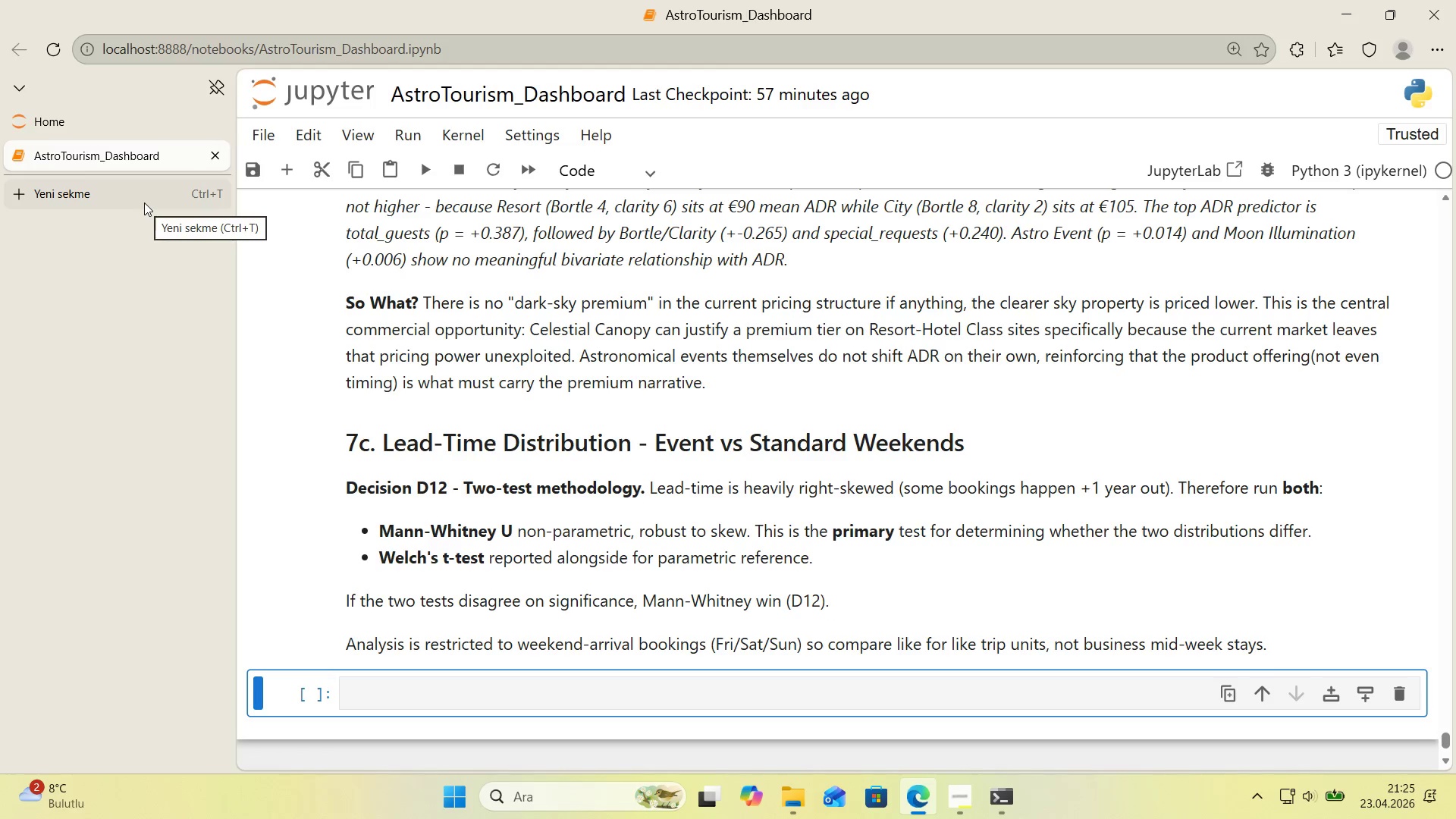 
left_click([144, 202])
 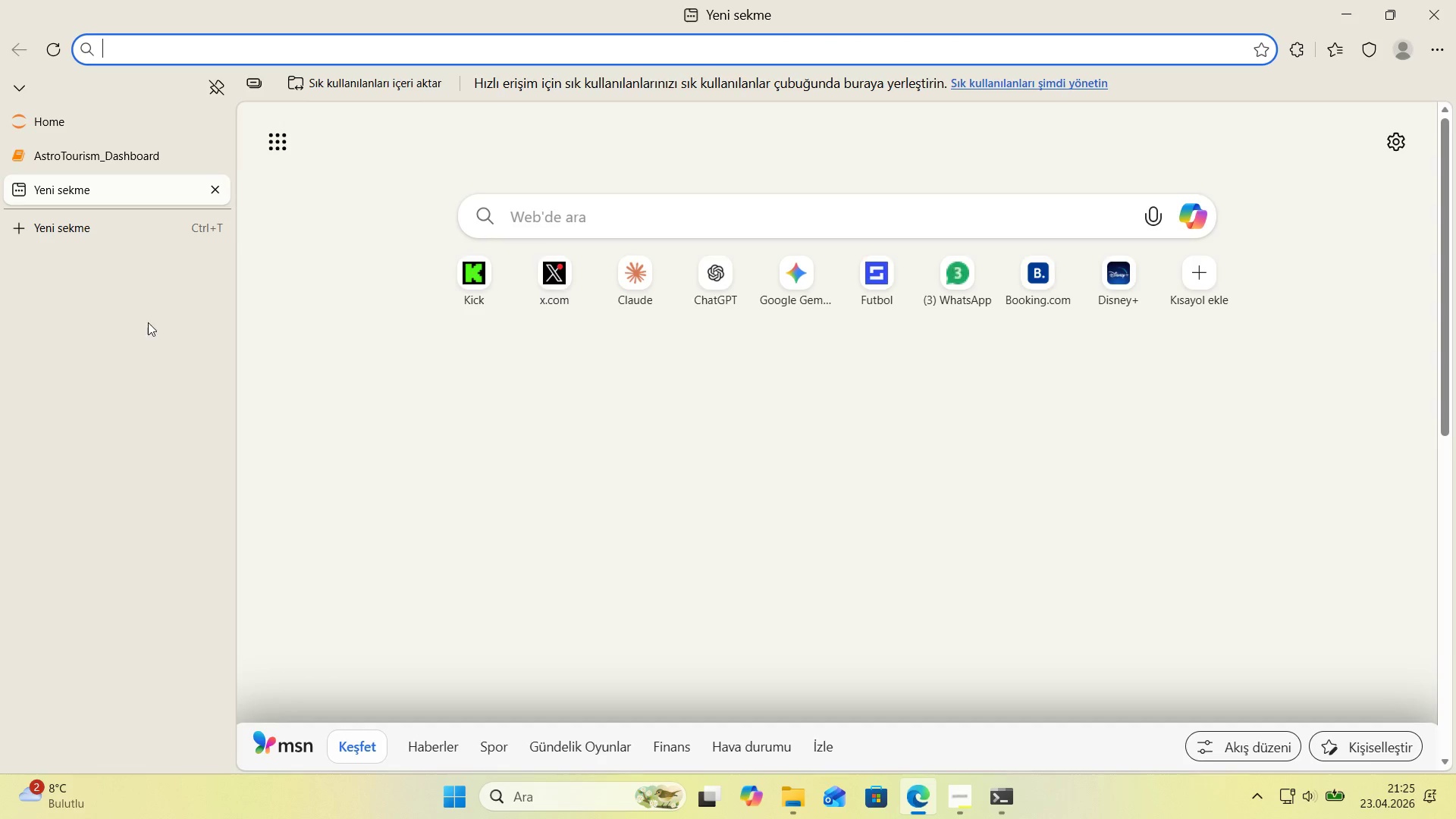 
type(welch )
 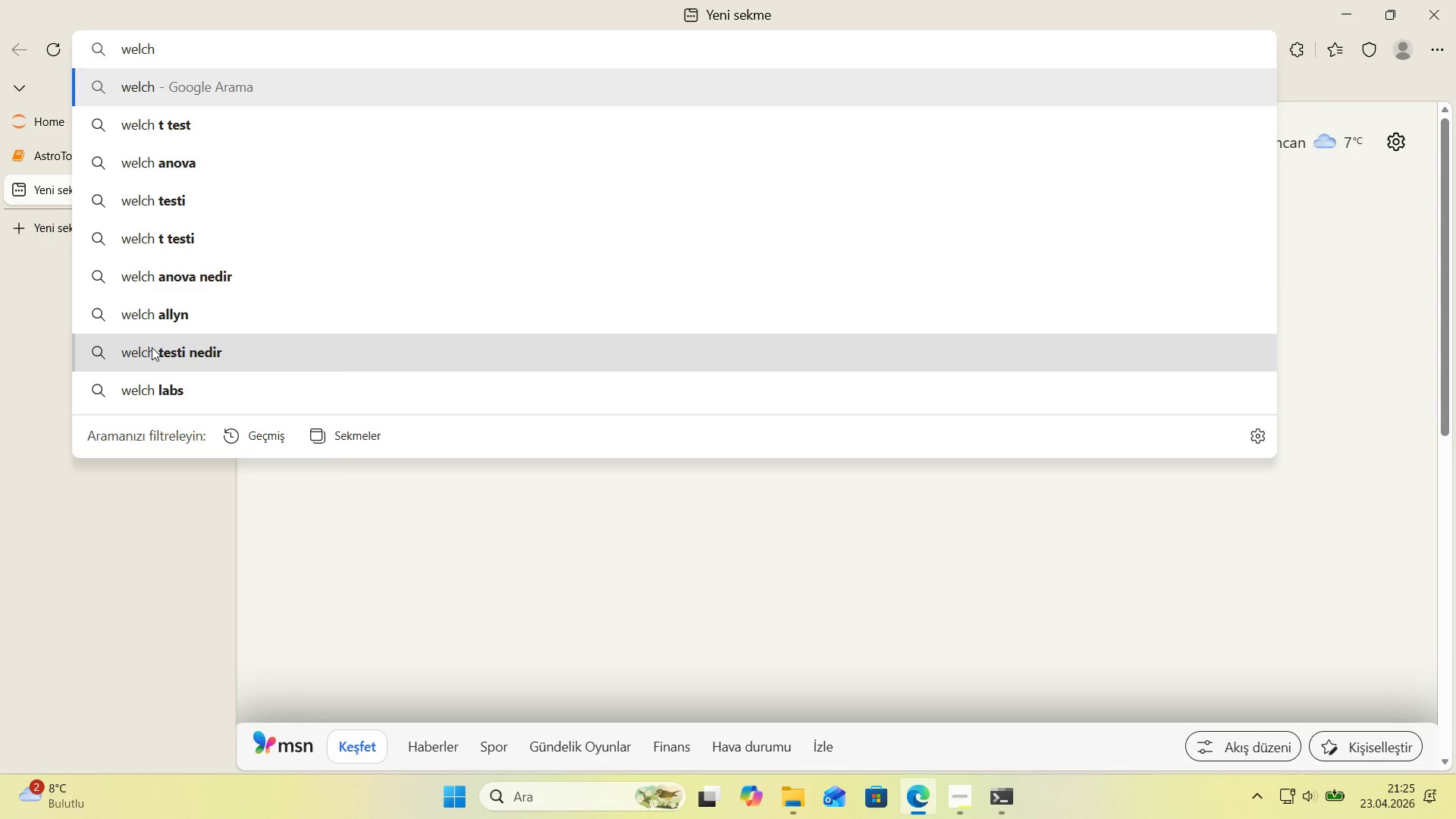 
key(ArrowDown)
 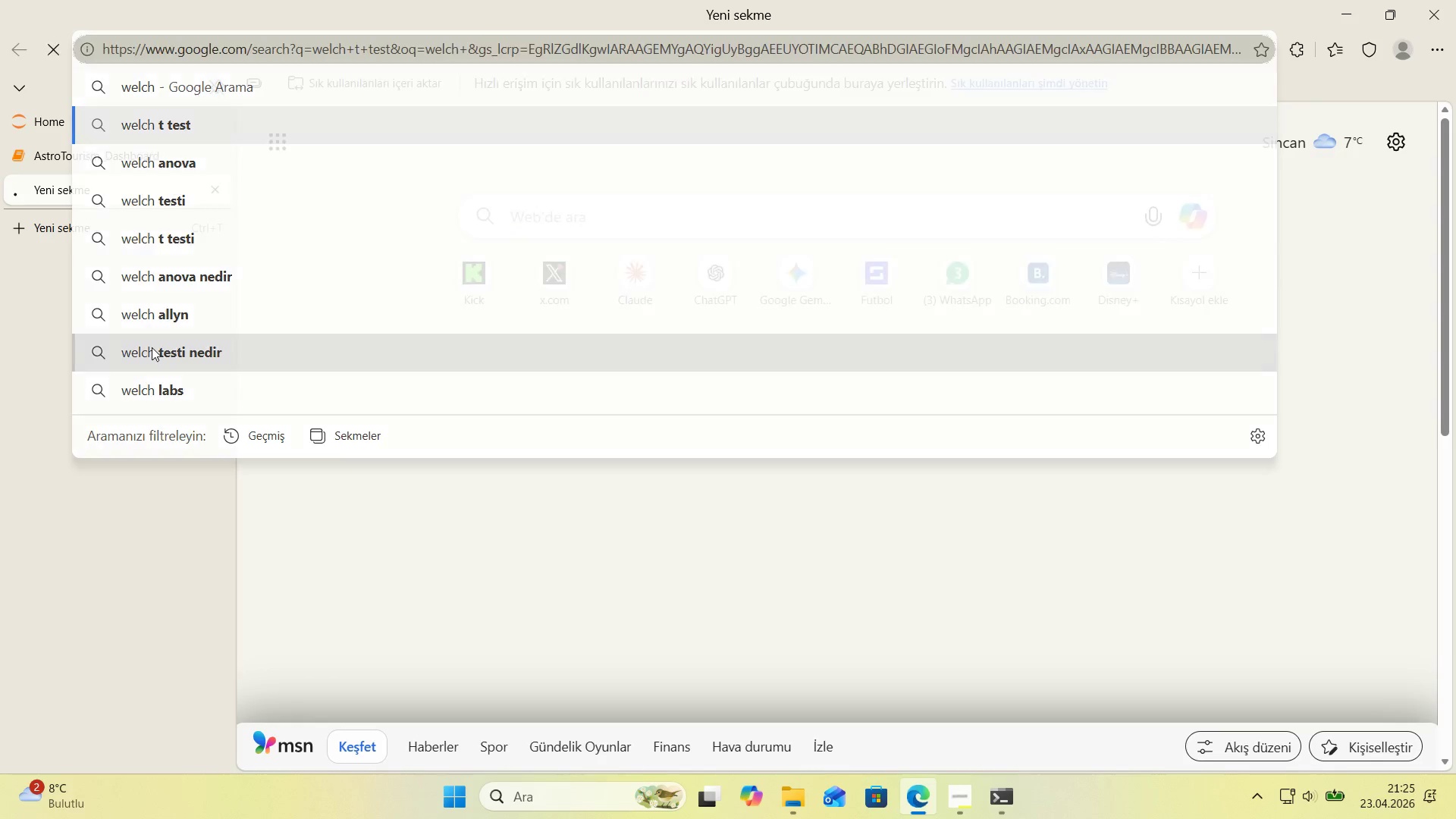 
key(Enter)
 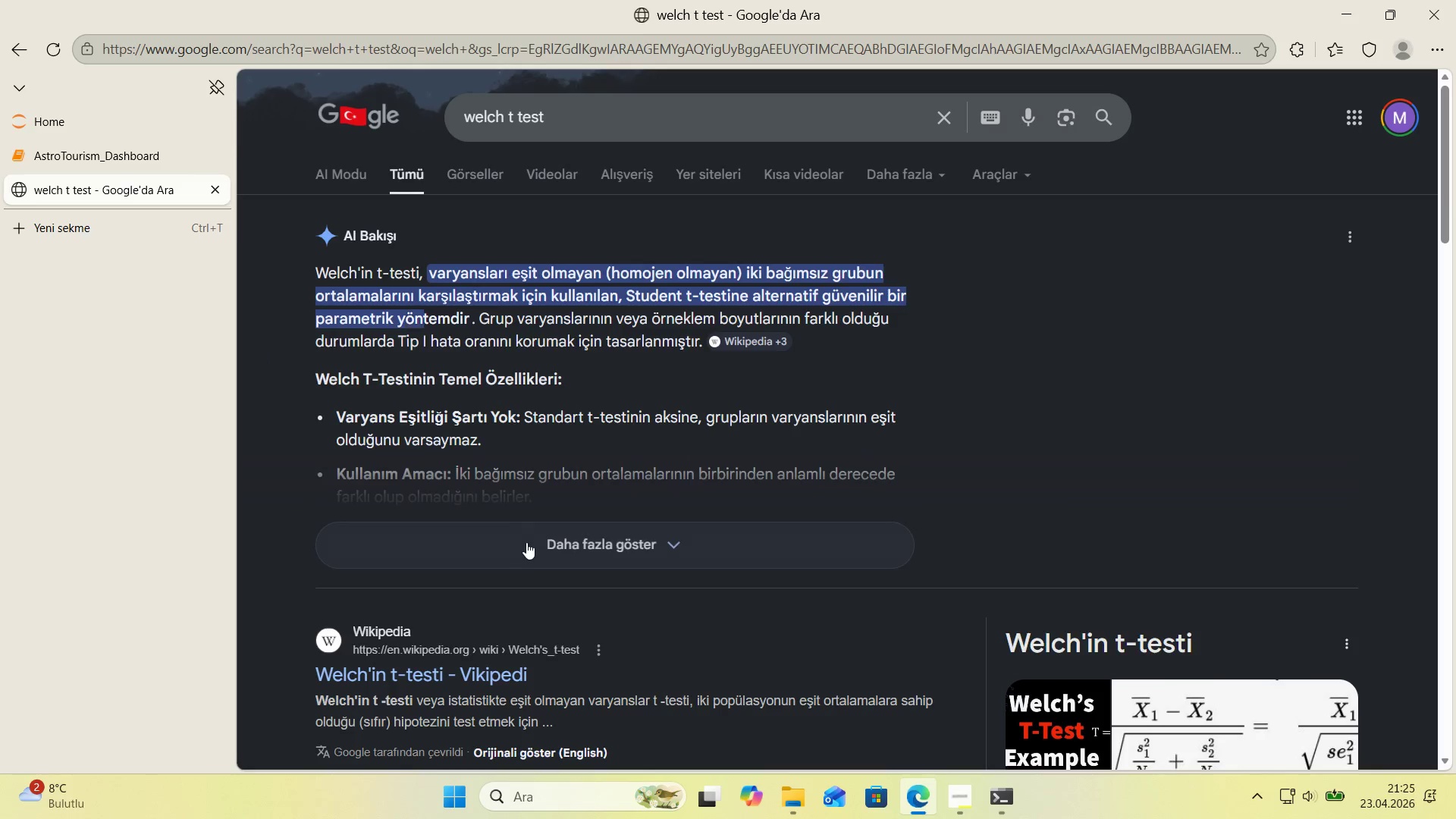 
scroll: coordinate [347, 447], scroll_direction: down, amount: 4.0
 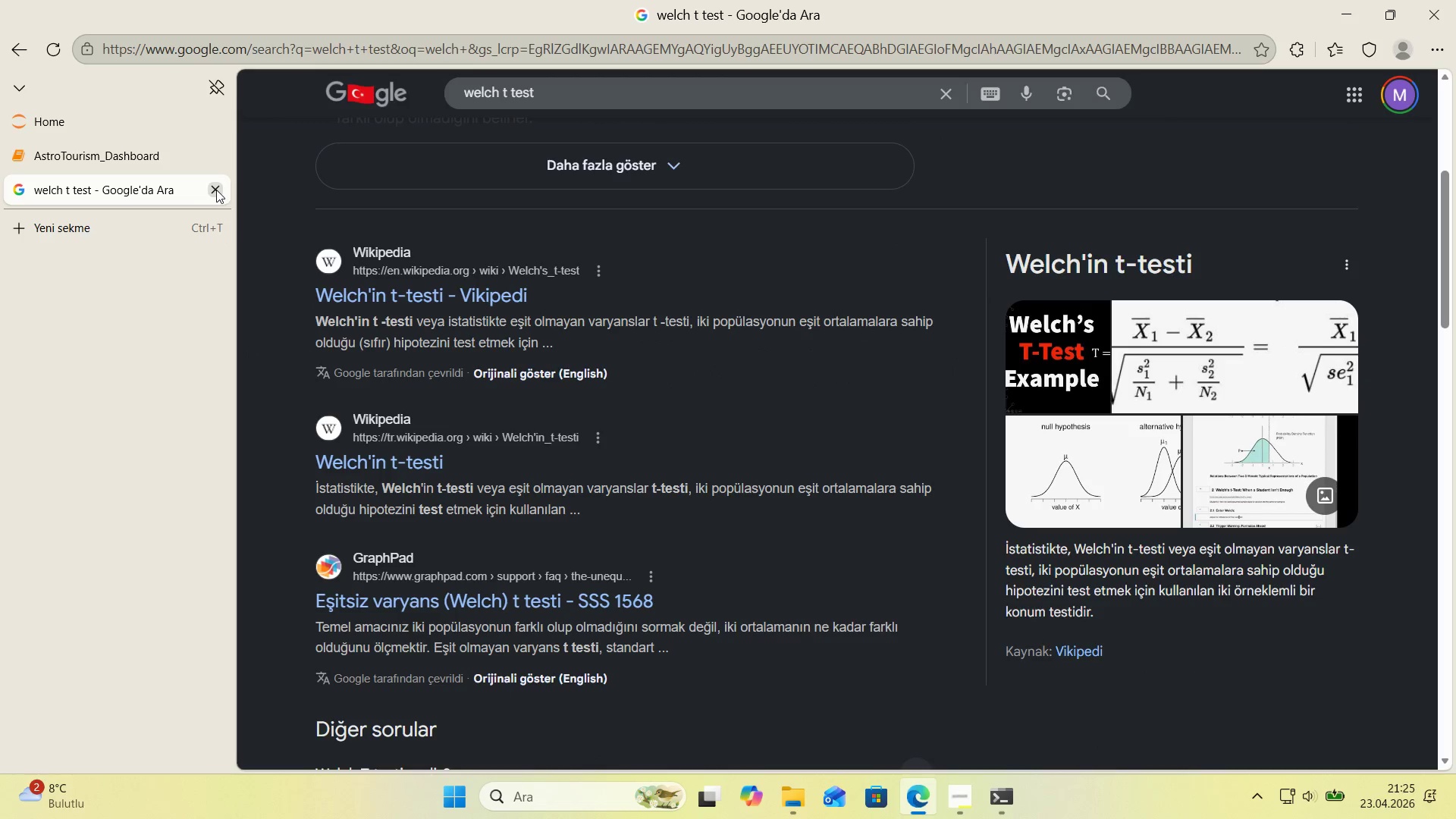 
left_click([216, 190])
 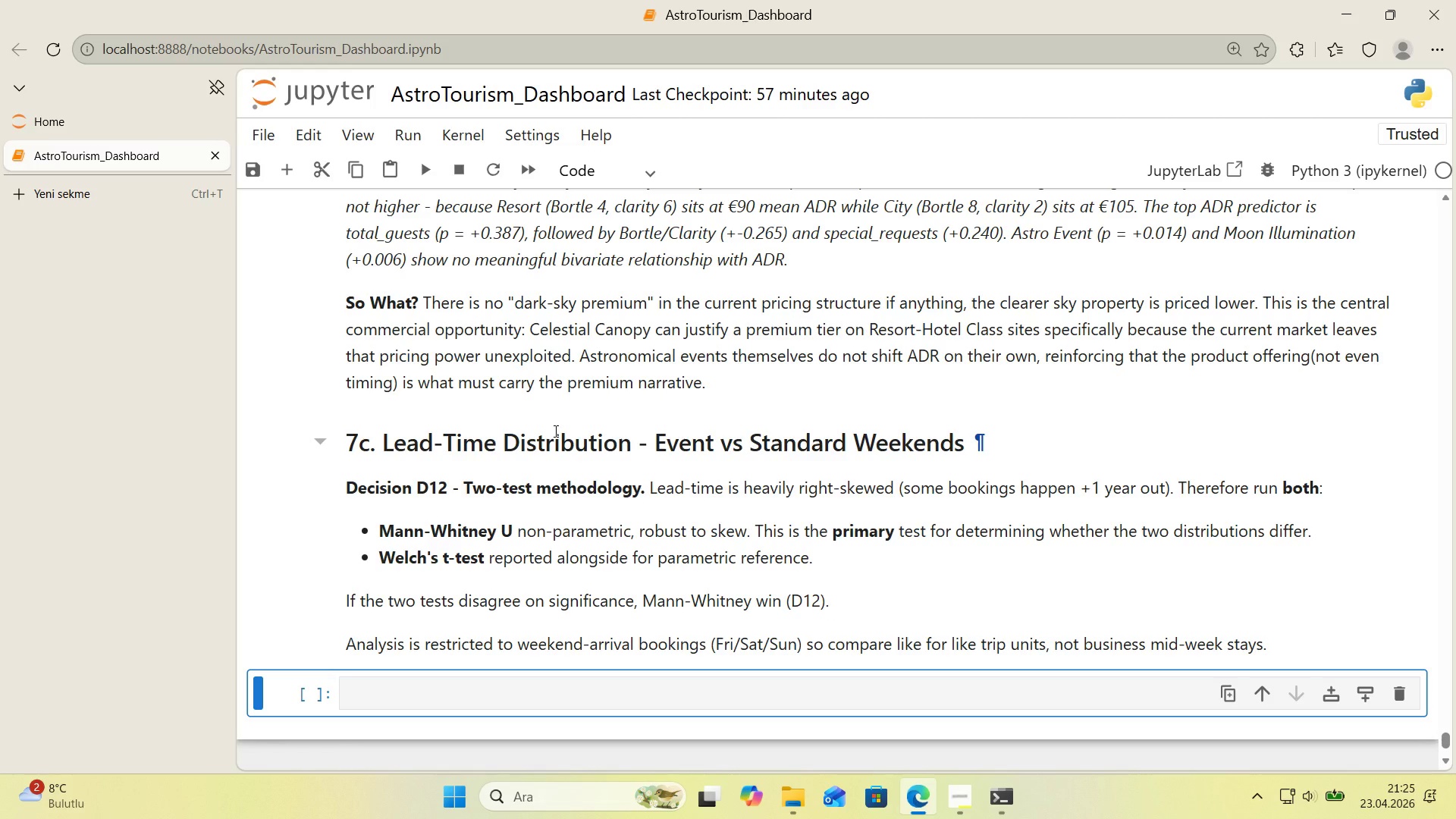 
scroll: coordinate [554, 431], scroll_direction: down, amount: 1.0
 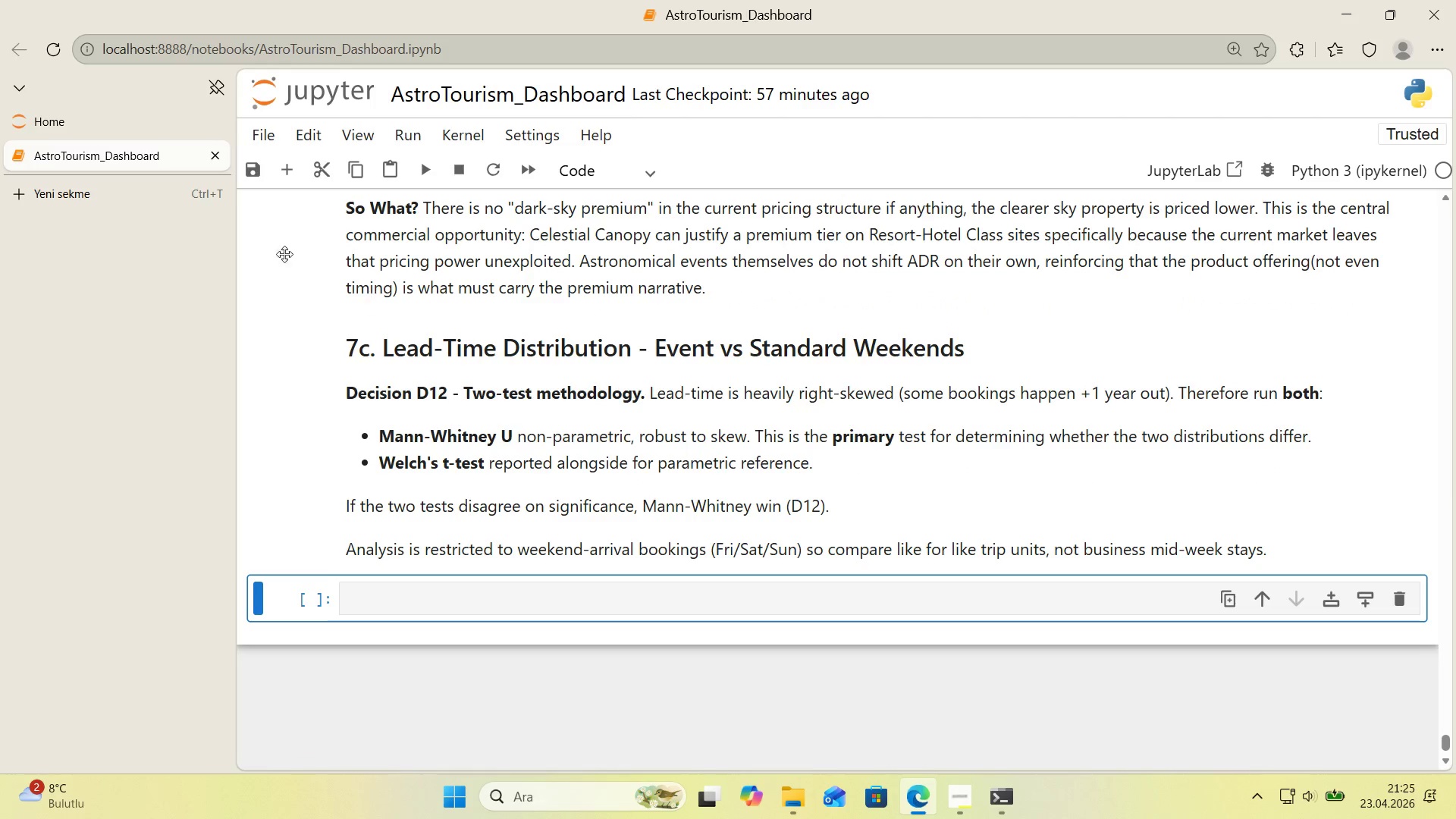 
left_click([130, 186])
 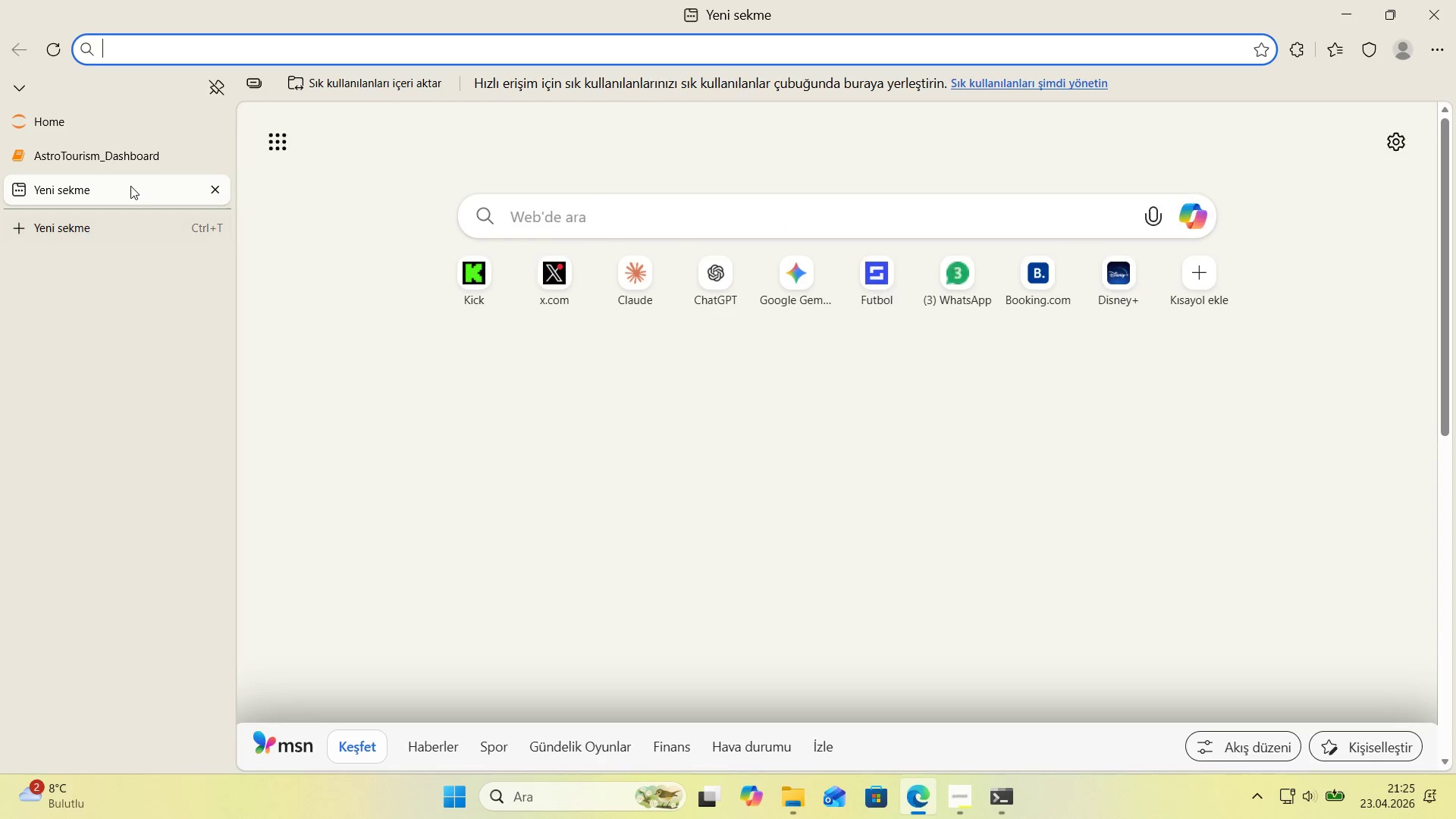 
type(sc'py mwu)
 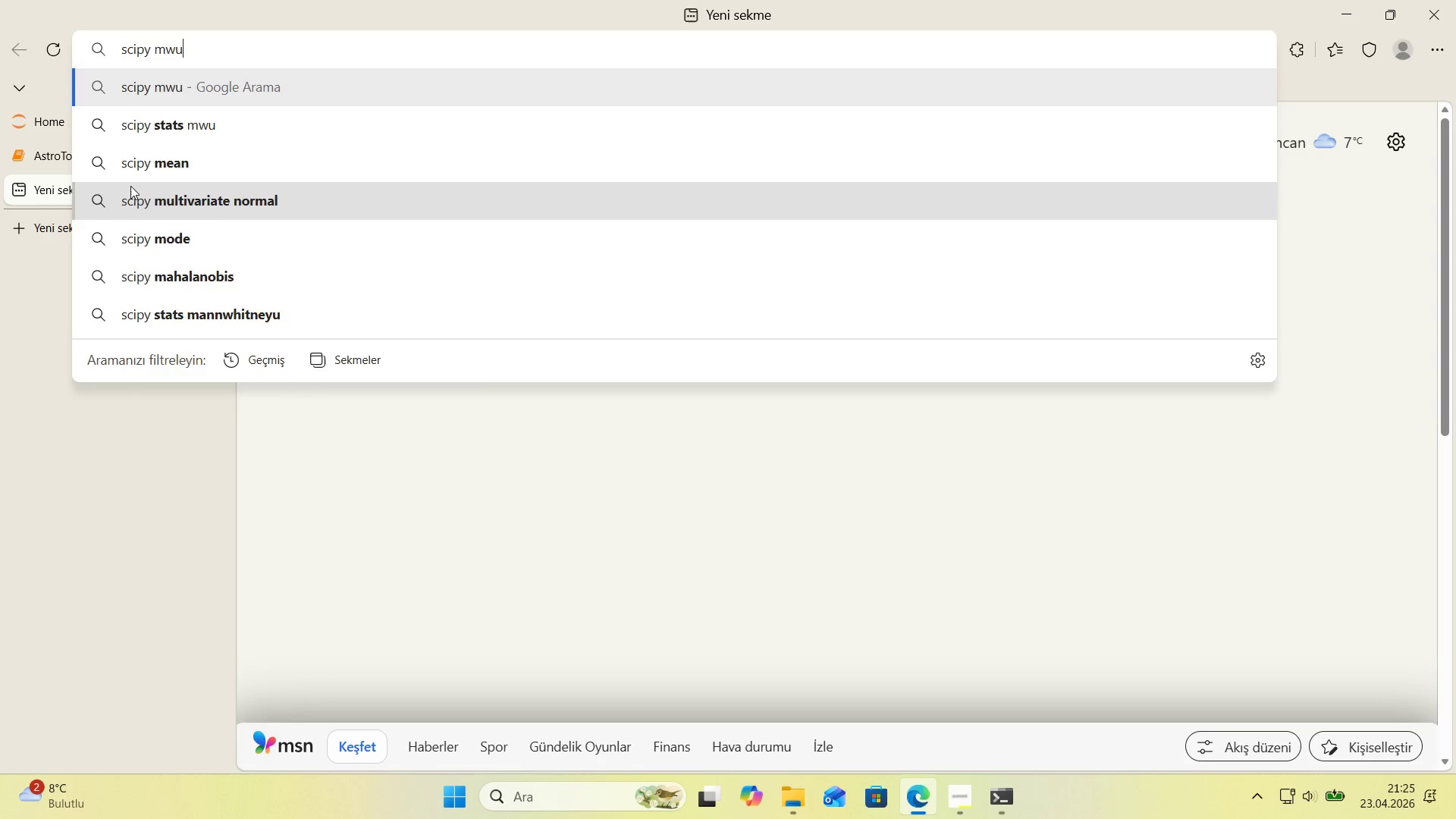 
key(Enter)
 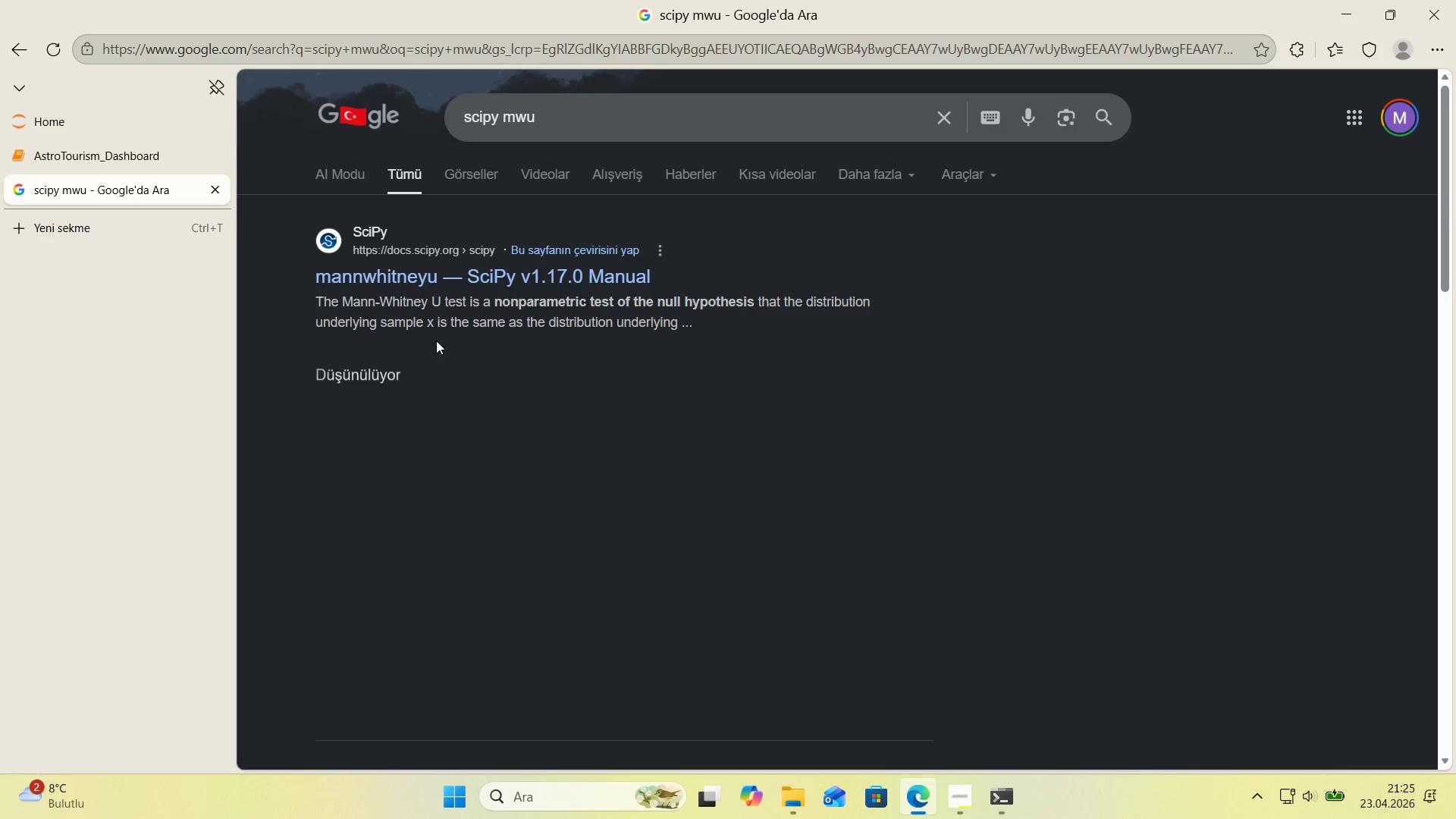 
left_click([419, 278])
 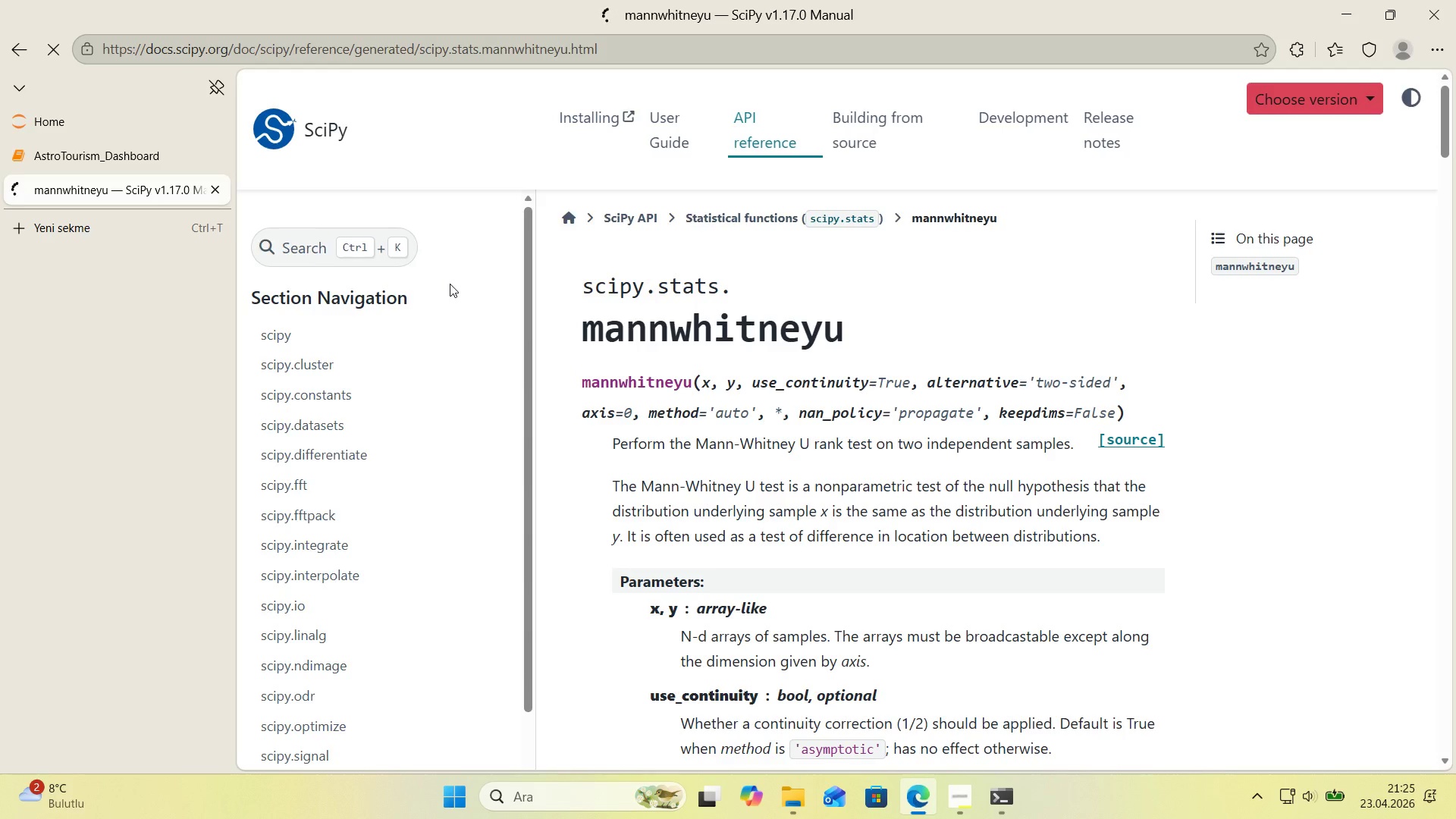 
scroll: coordinate [619, 330], scroll_direction: down, amount: 9.0
 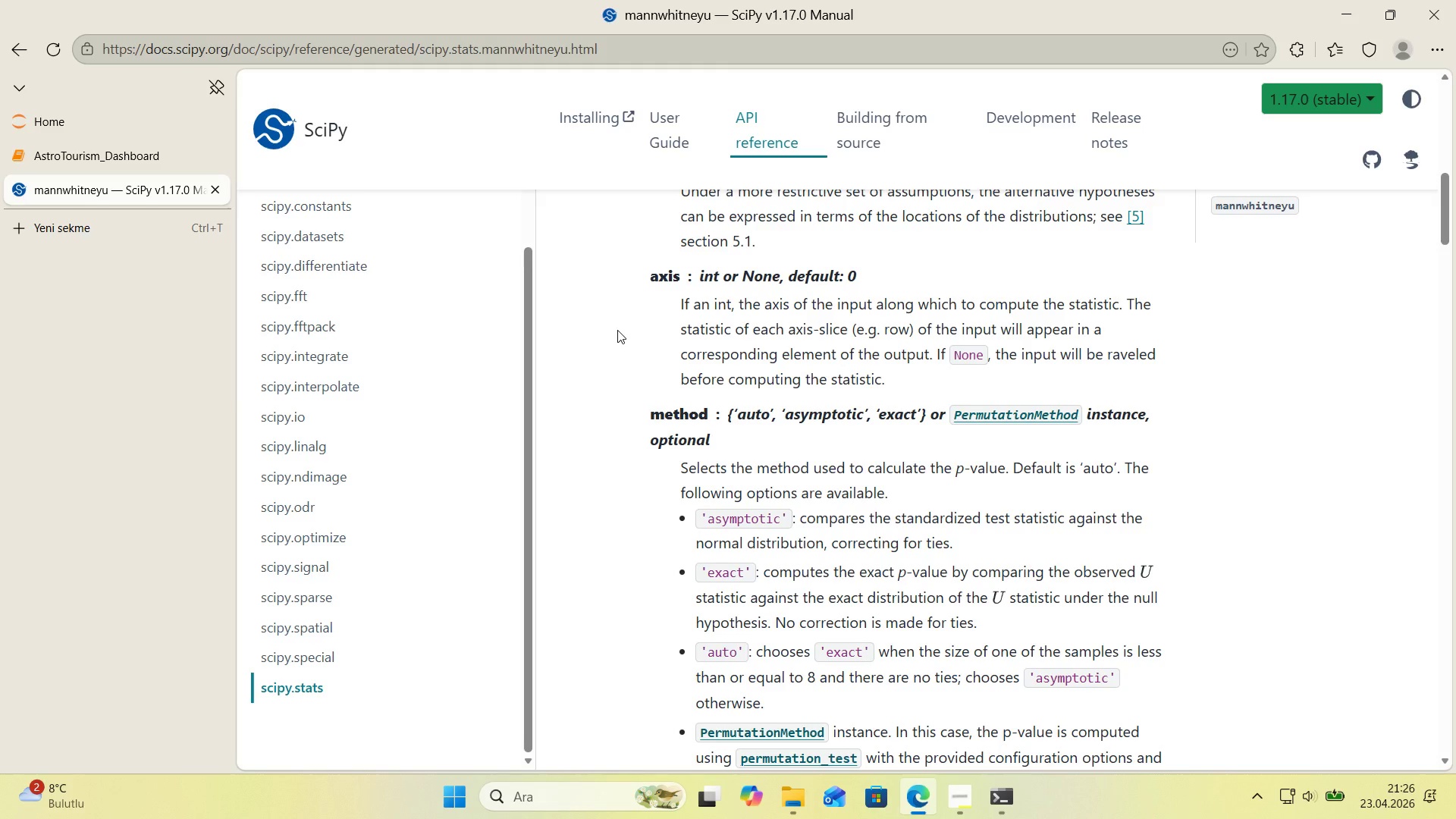 
wait(47.45)
 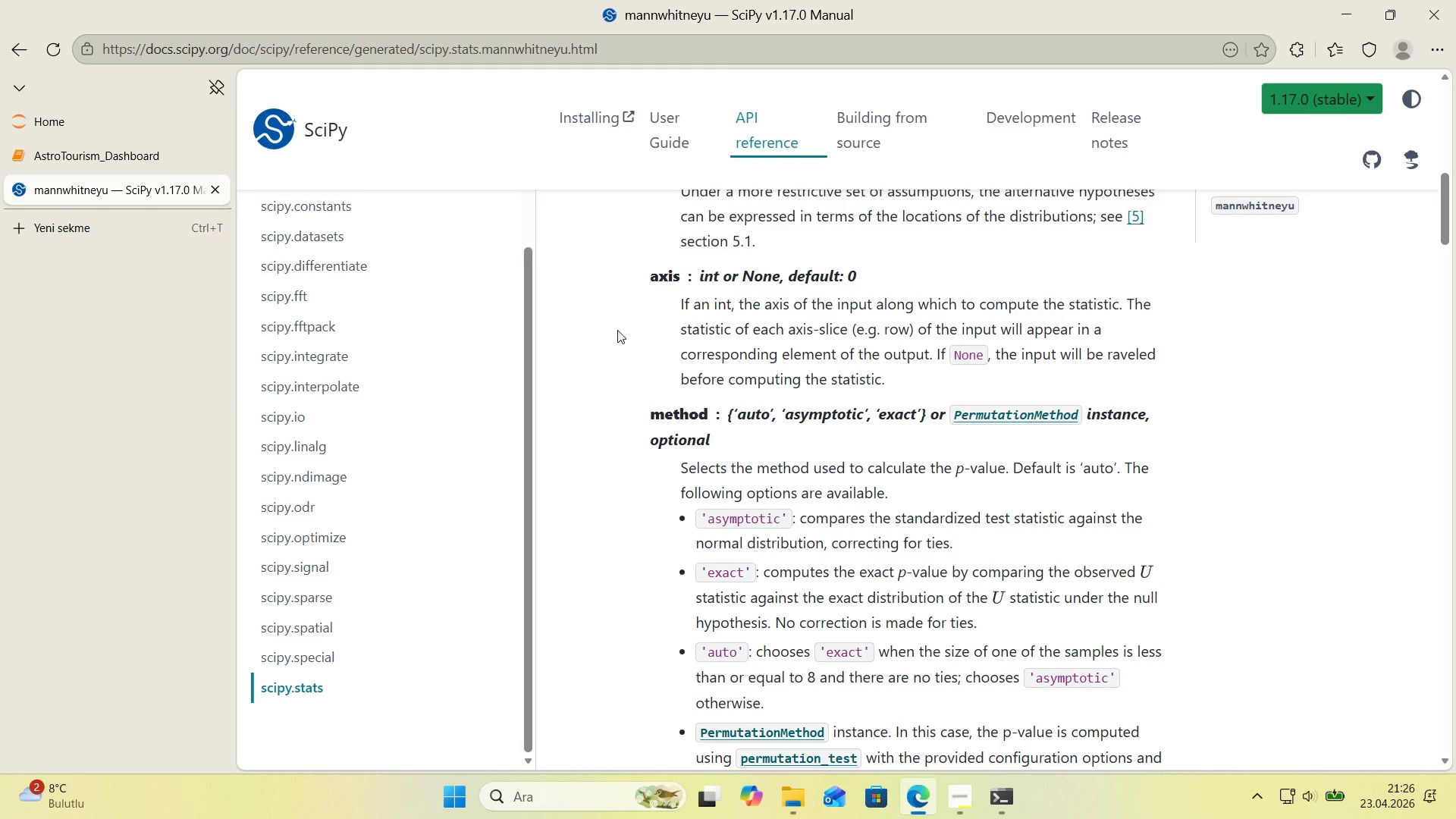 
scroll: coordinate [658, 374], scroll_direction: down, amount: 9.0
 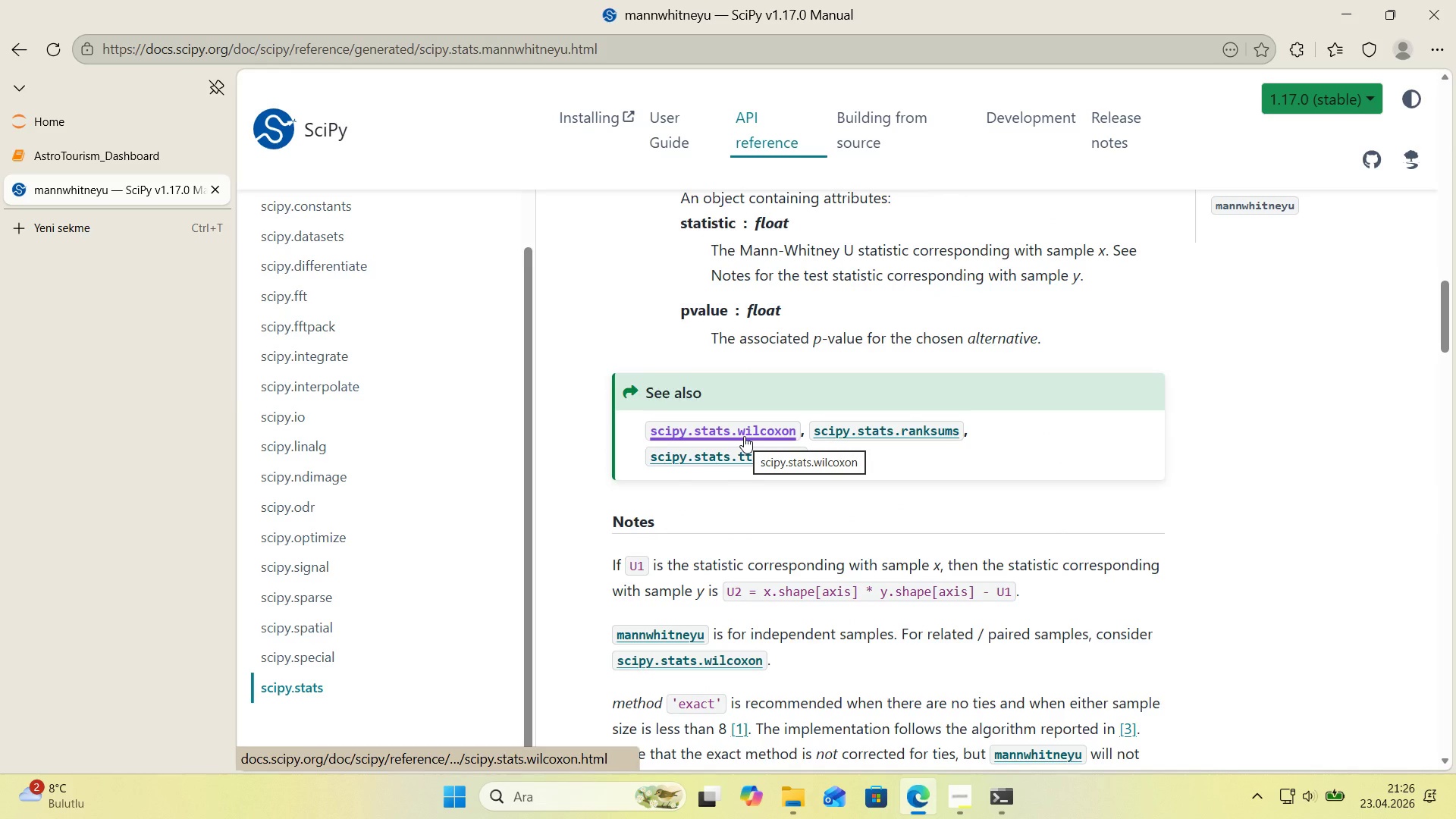 
left_click([744, 436])
 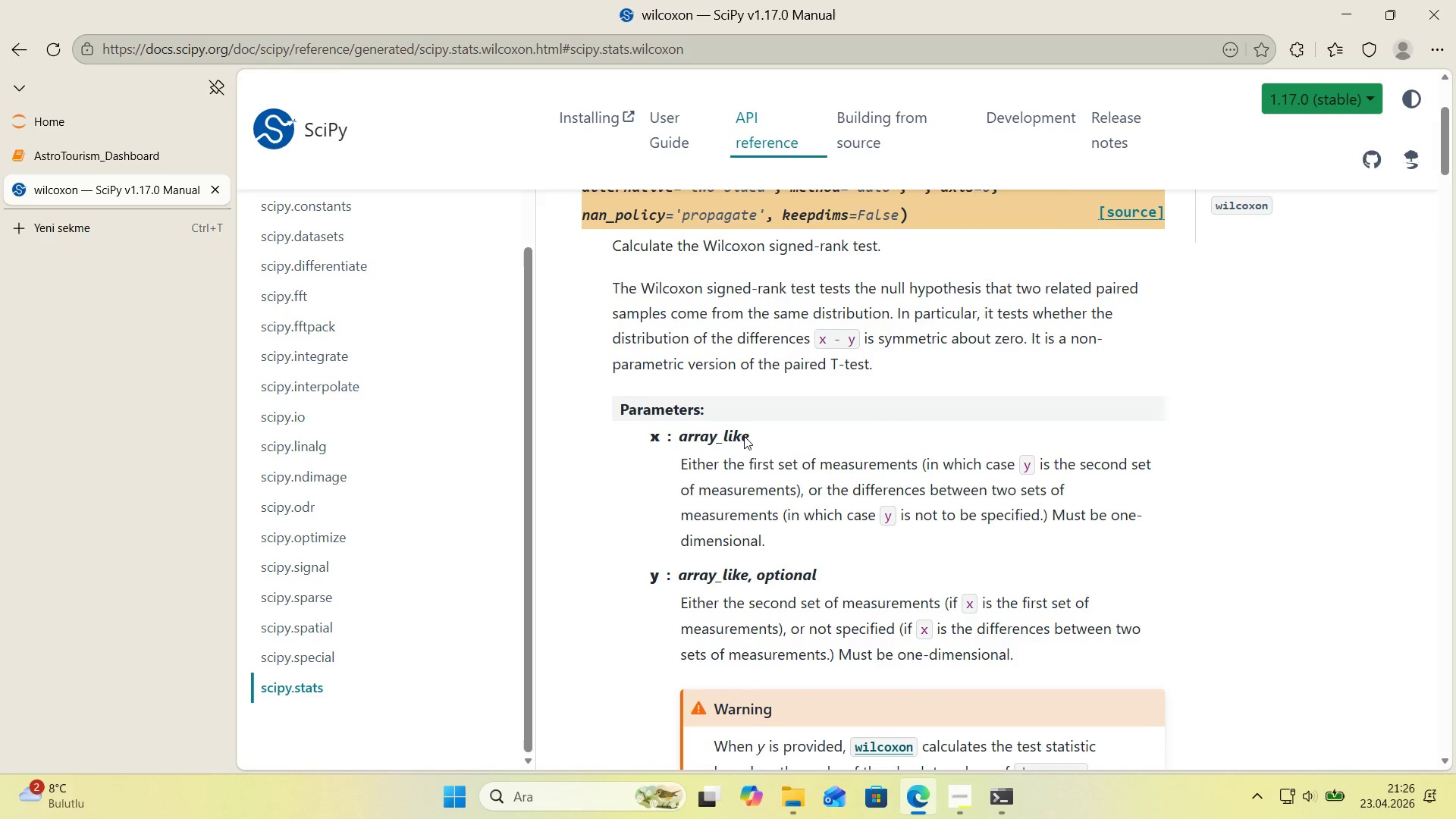 
scroll: coordinate [744, 436], scroll_direction: up, amount: 3.0
 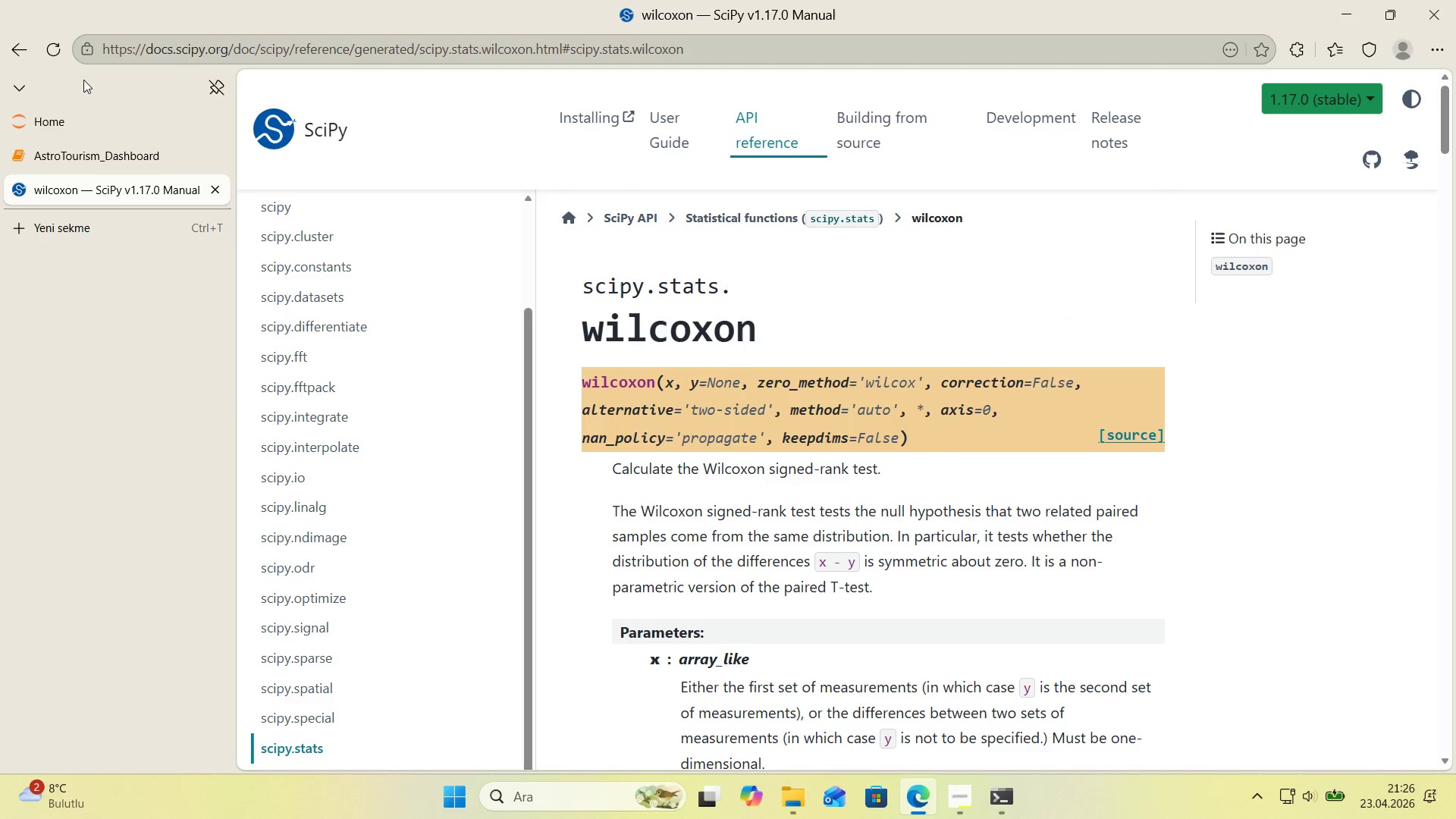 
left_click([26, 52])
 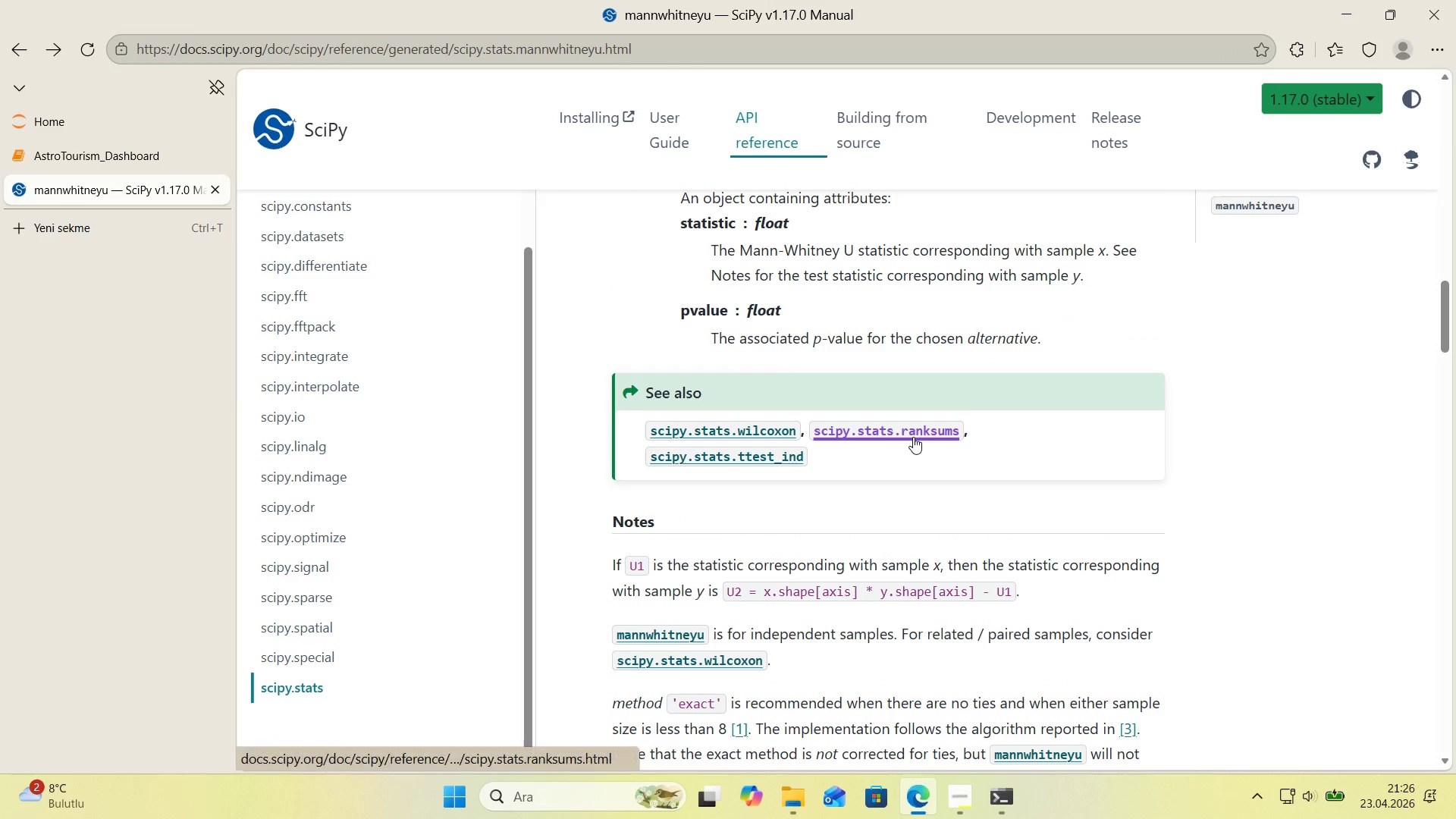 
scroll: coordinate [899, 436], scroll_direction: down, amount: 3.0
 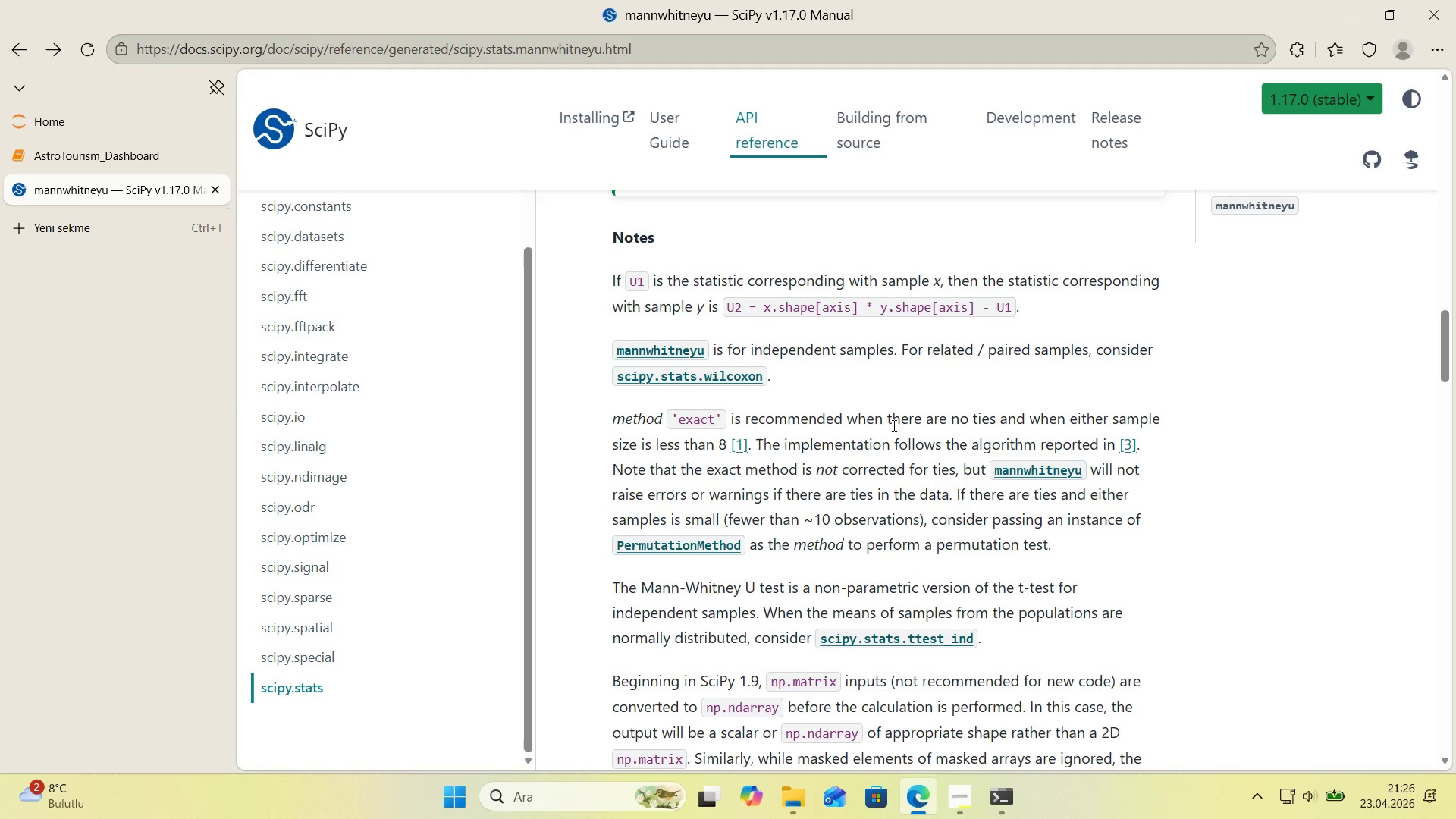 
wait(6.0)
 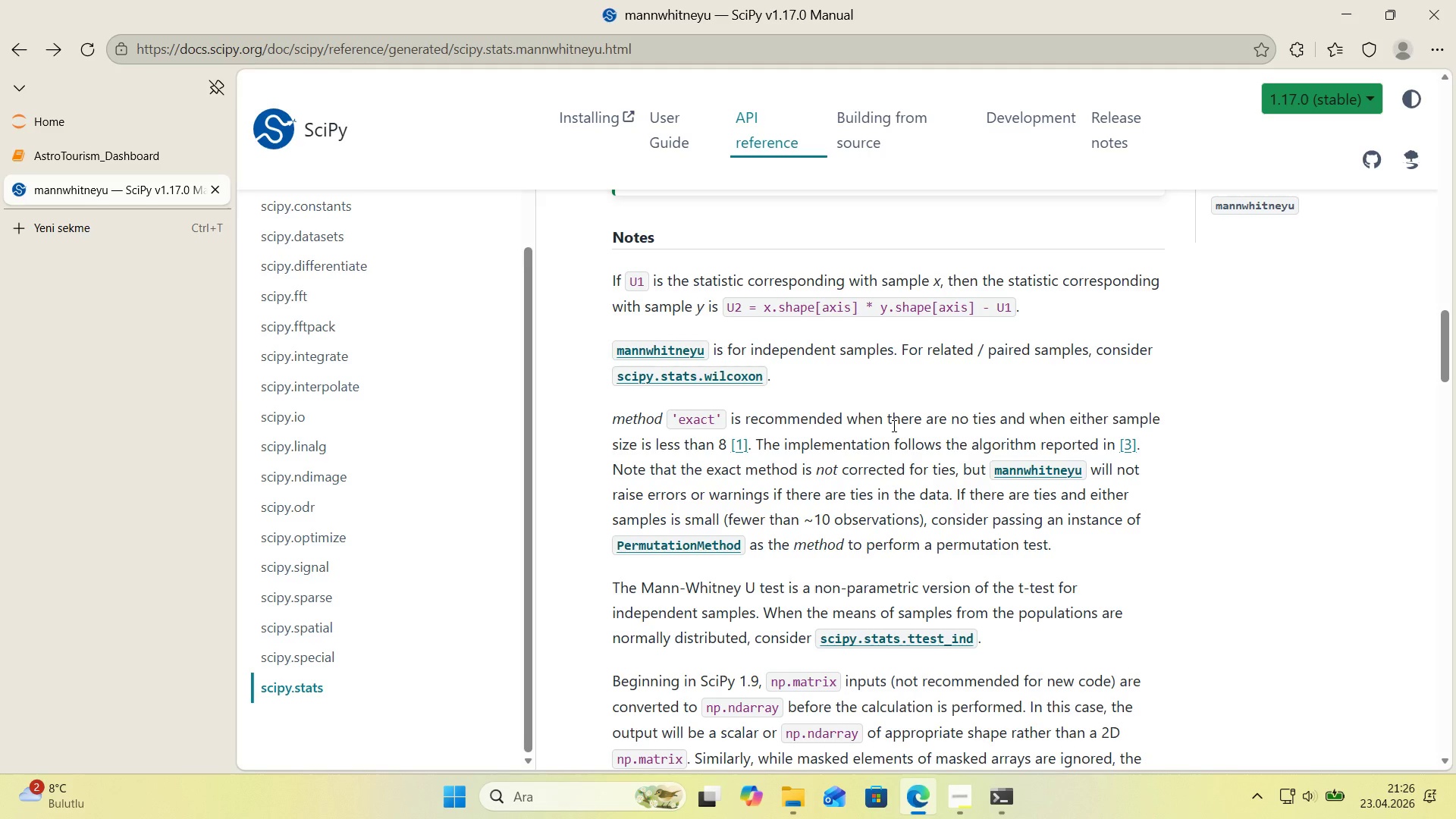 
scroll: coordinate [639, 645], scroll_direction: down, amount: 22.0
 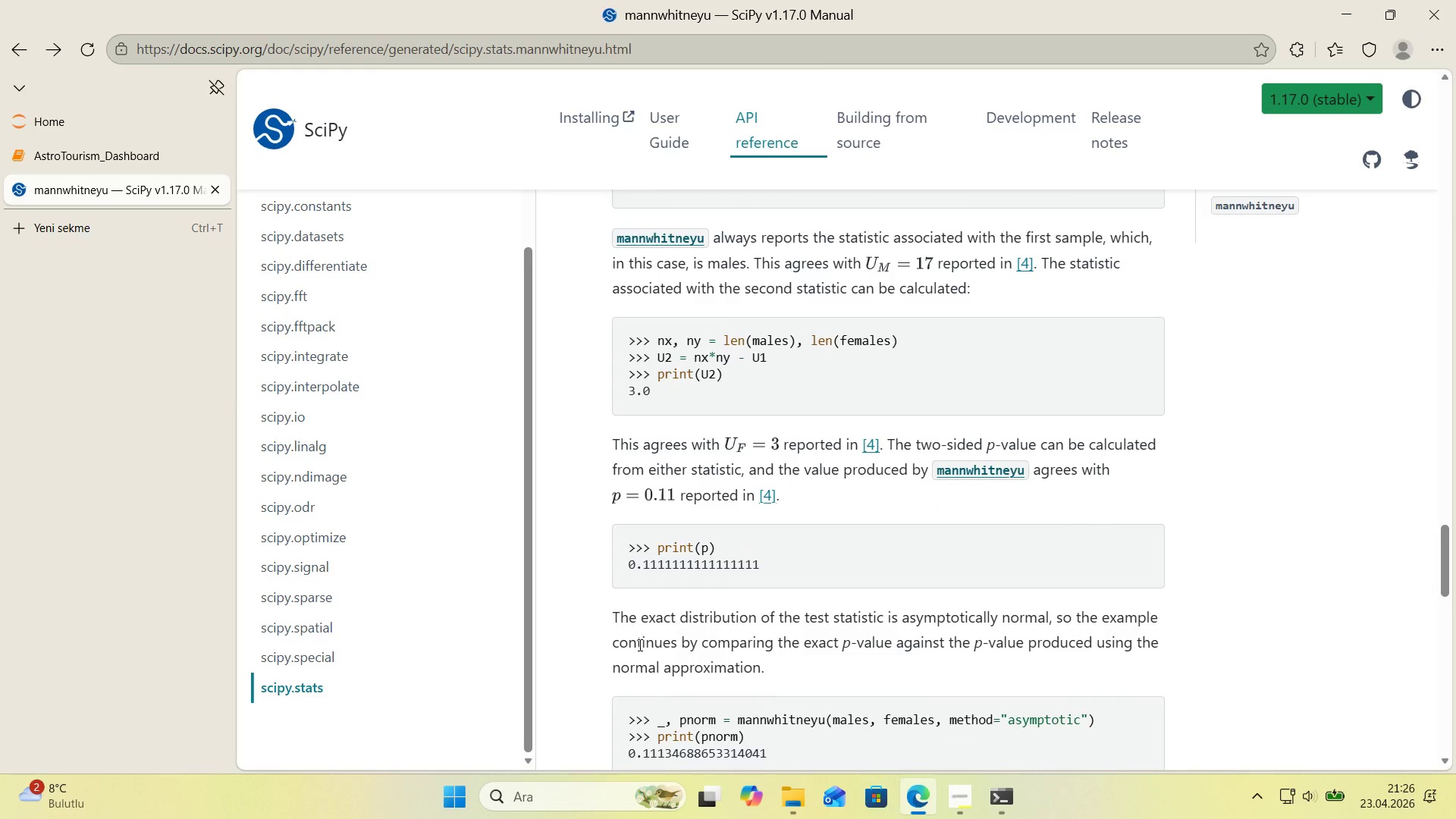 
scroll: coordinate [639, 645], scroll_direction: up, amount: 1.0
 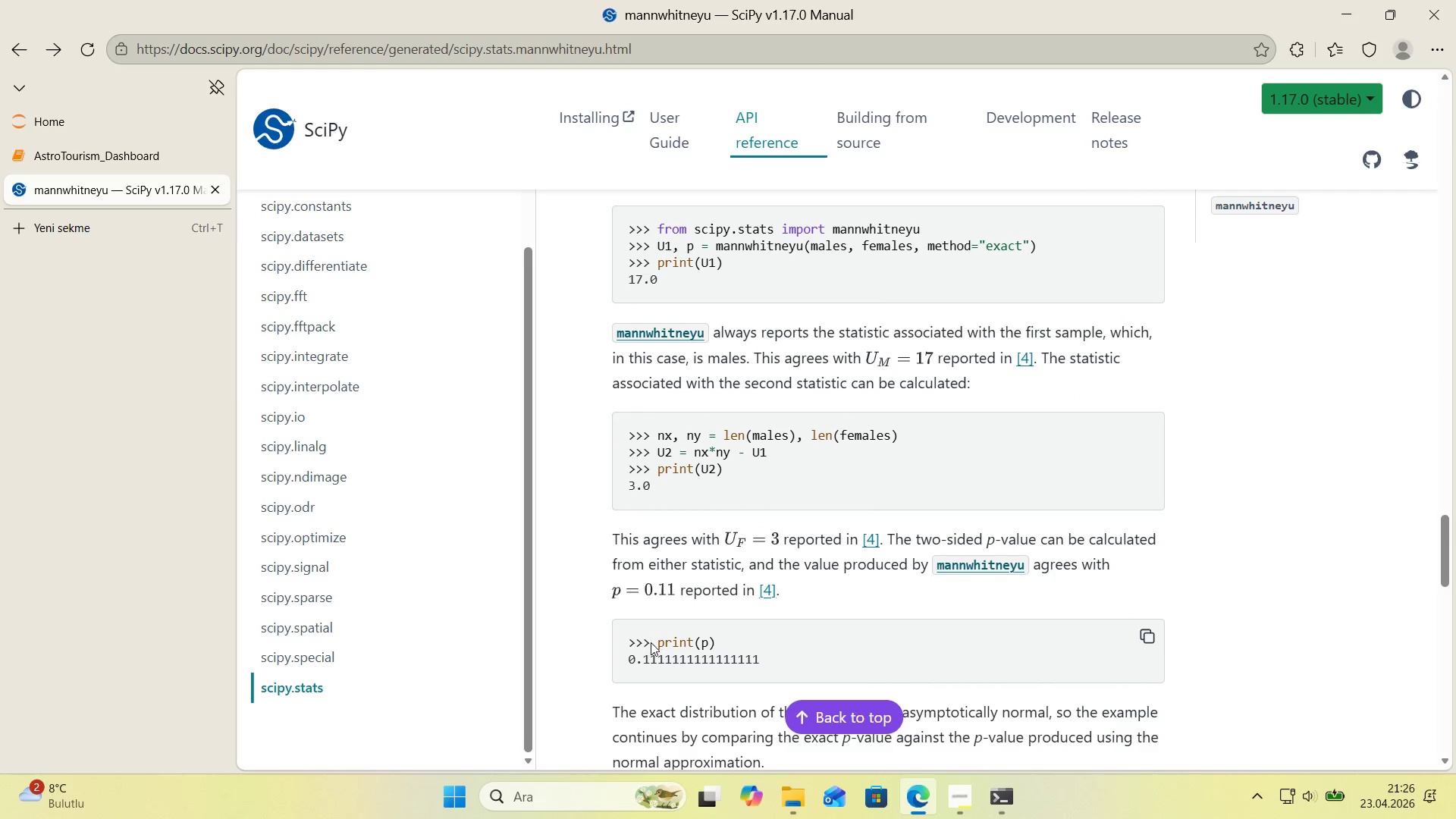 
scroll: coordinate [598, 623], scroll_direction: down, amount: 2.0
 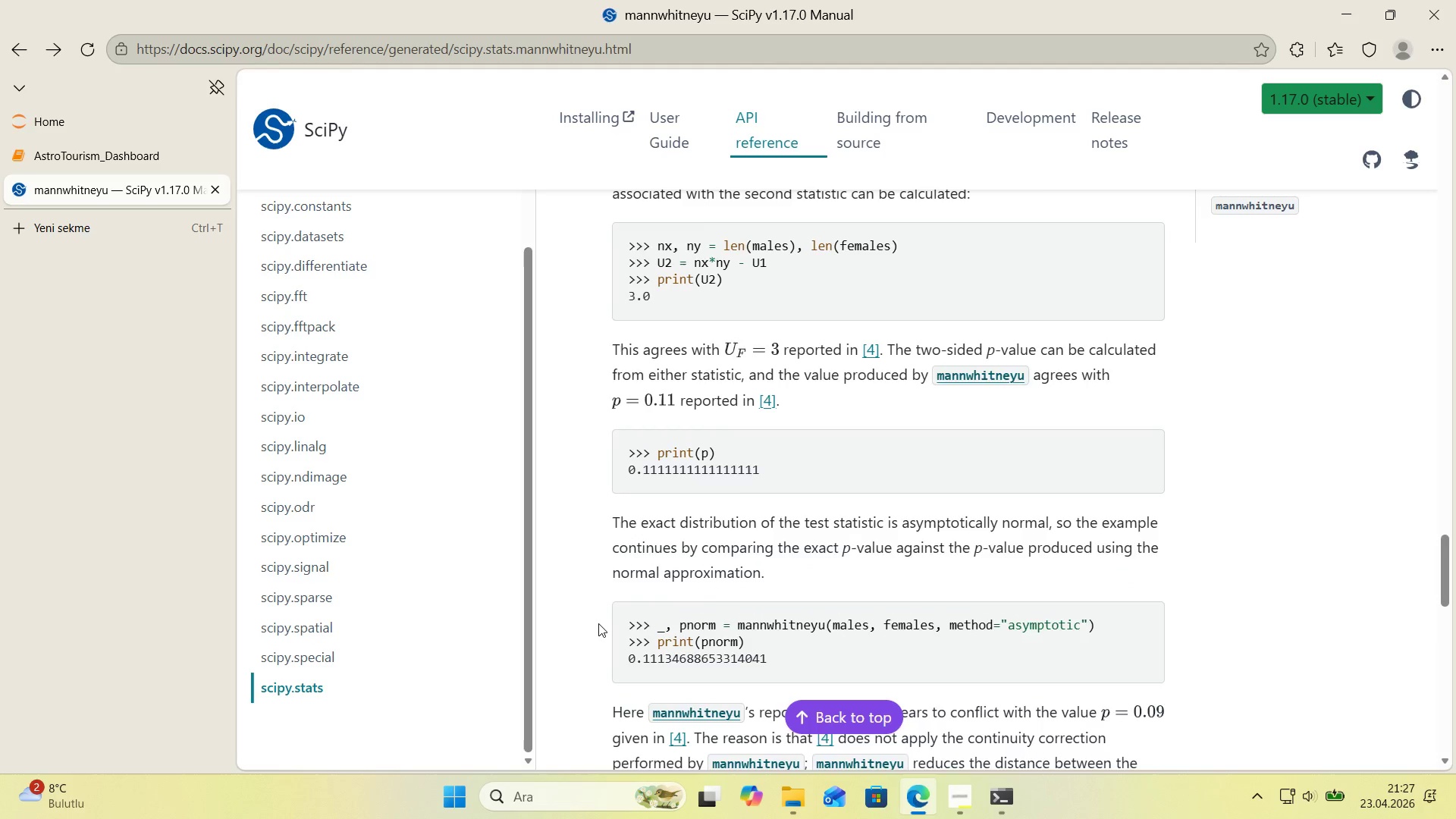 
scroll: coordinate [598, 623], scroll_direction: up, amount: 2.0
 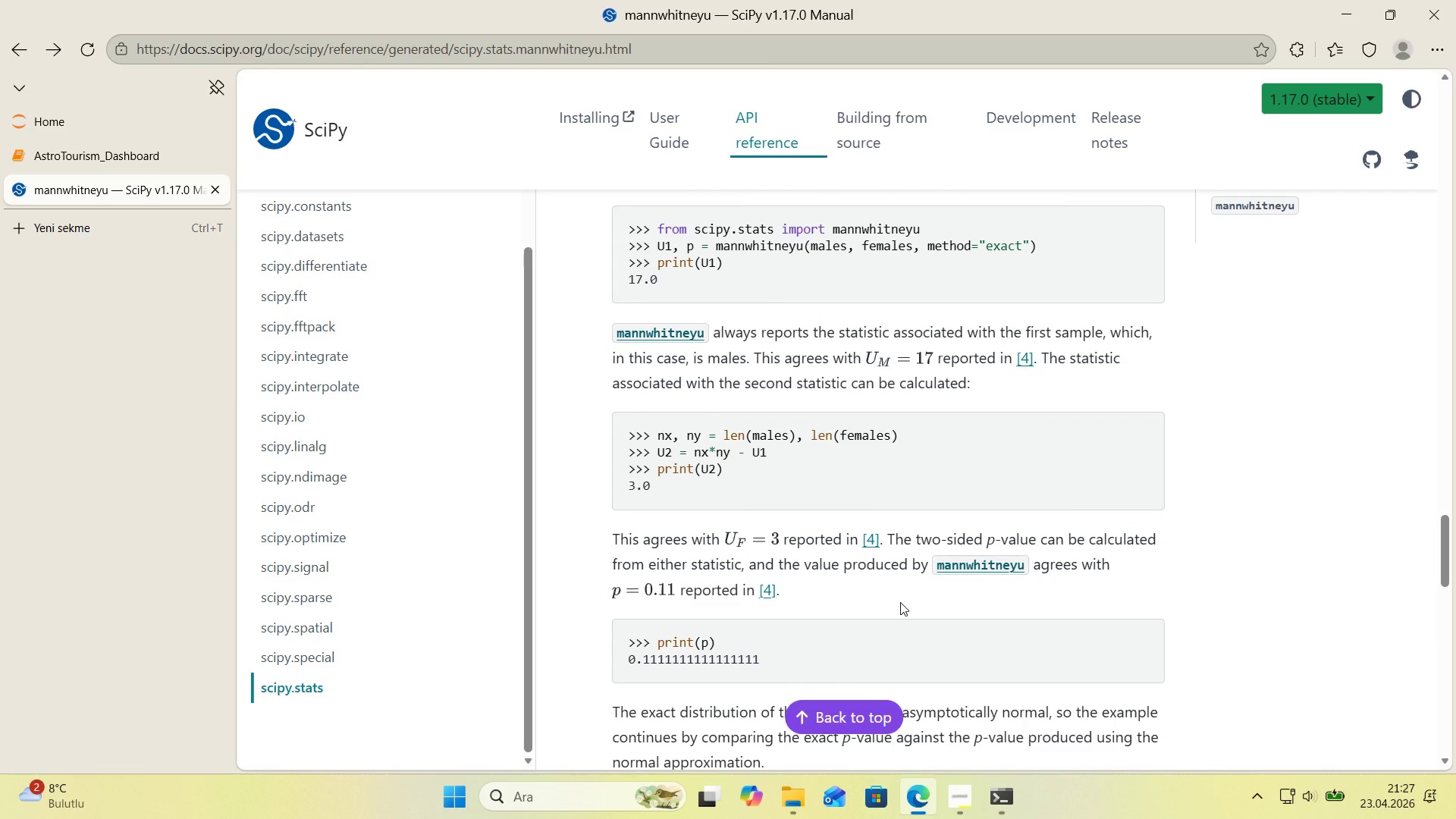 
wait(57.94)
 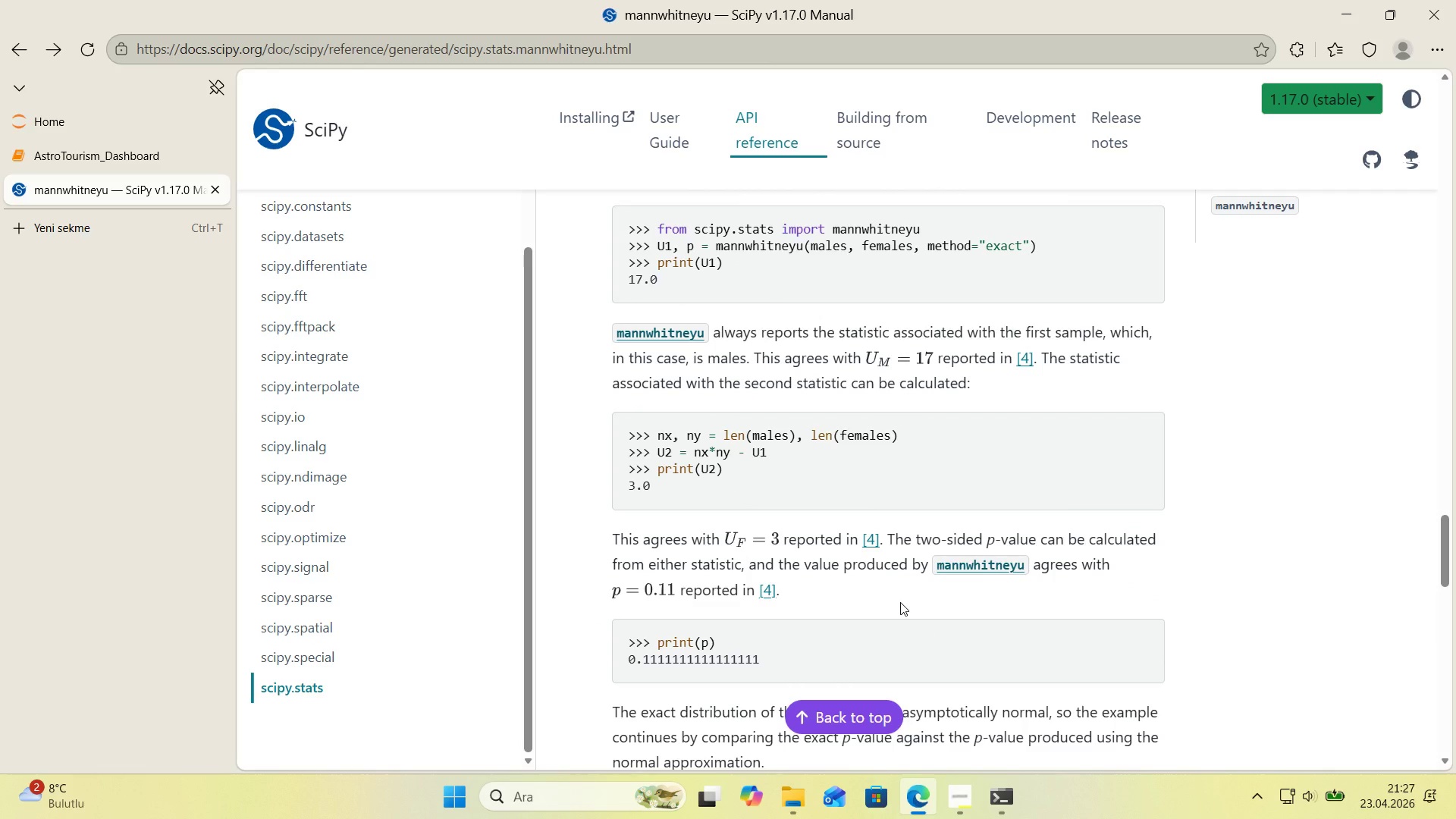 
scroll: coordinate [729, 298], scroll_direction: down, amount: 9.0
 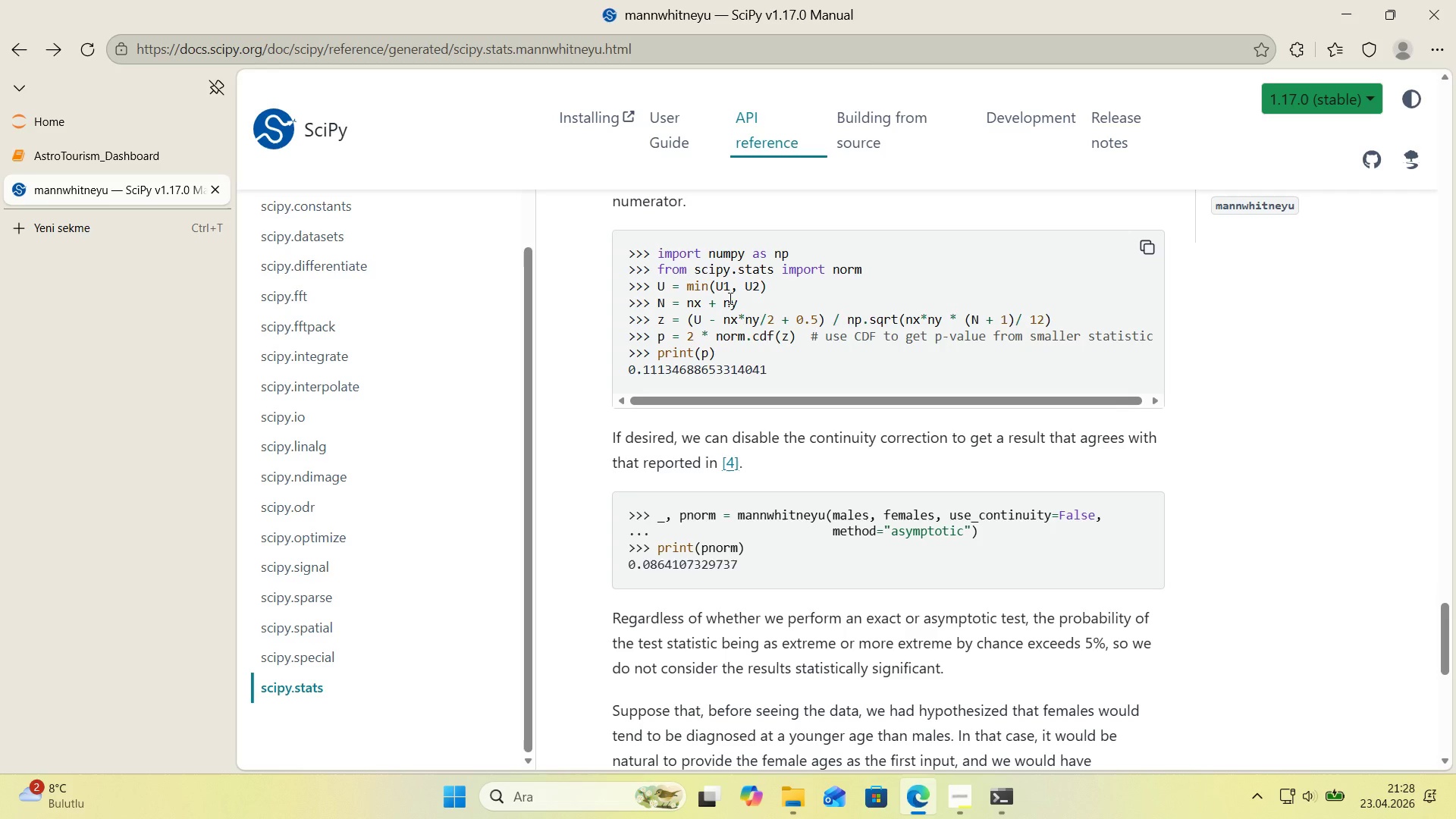 
wait(7.23)
 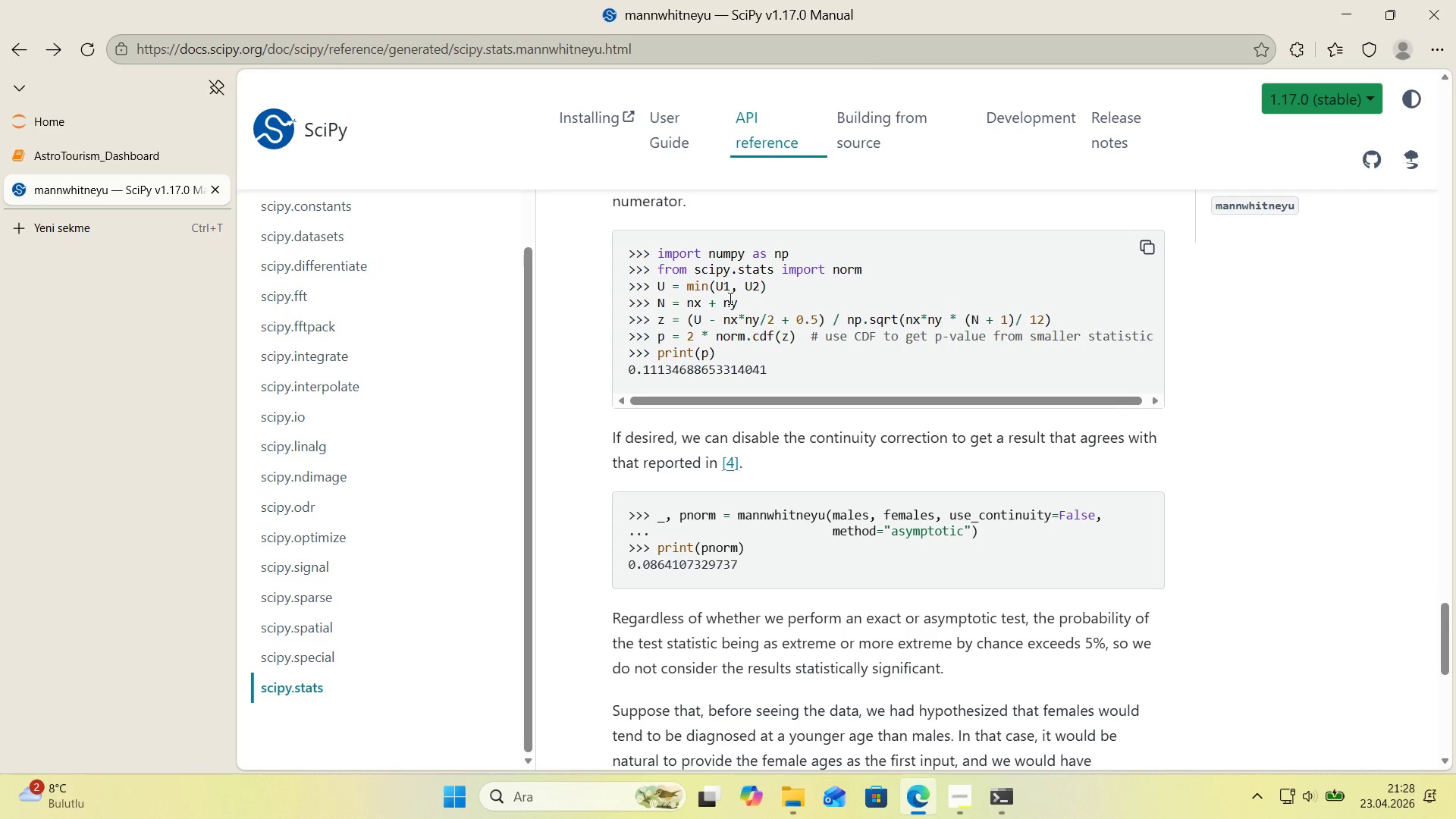 
scroll: coordinate [693, 379], scroll_direction: down, amount: 7.0
 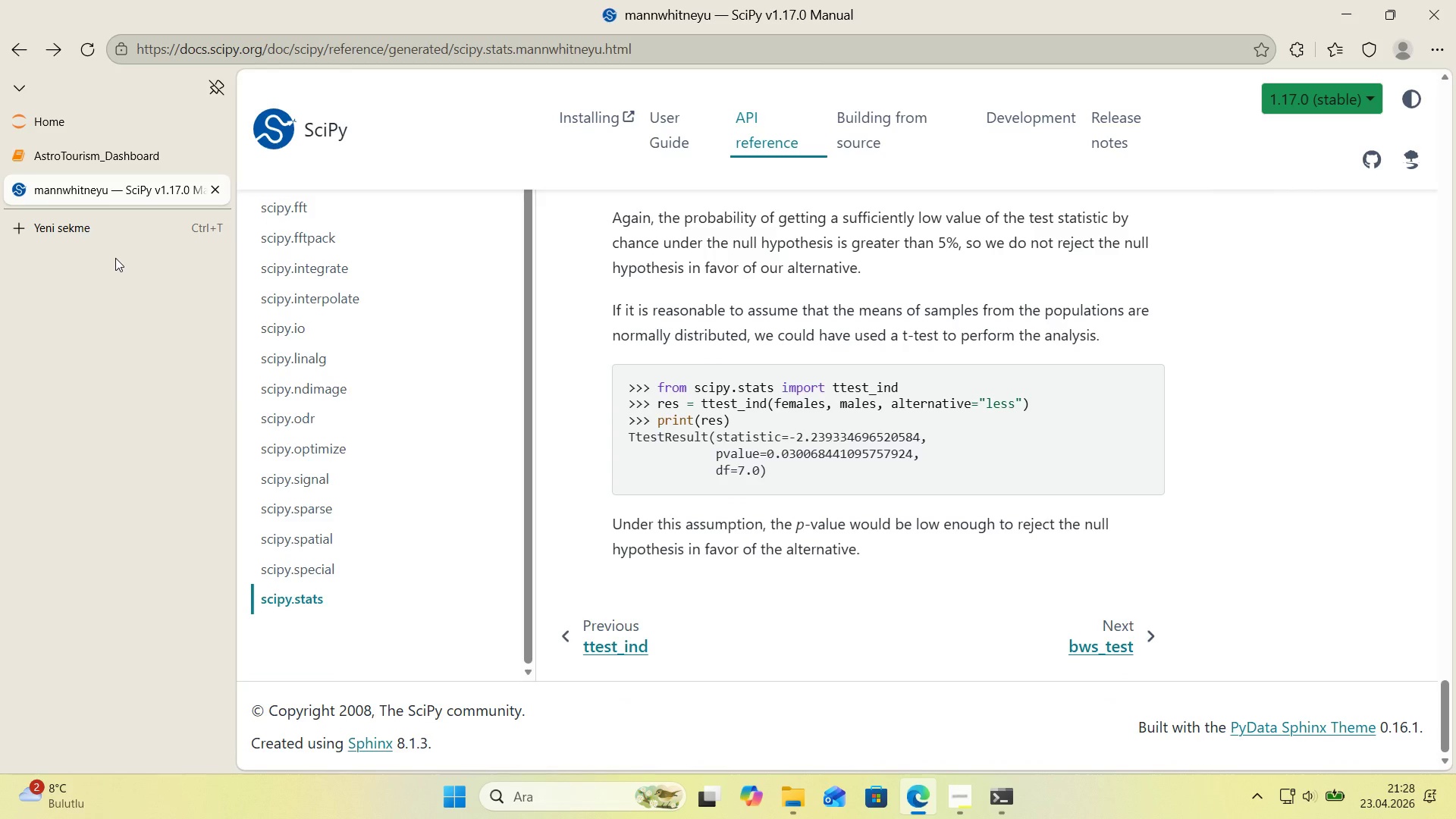 
left_click([272, 55])
 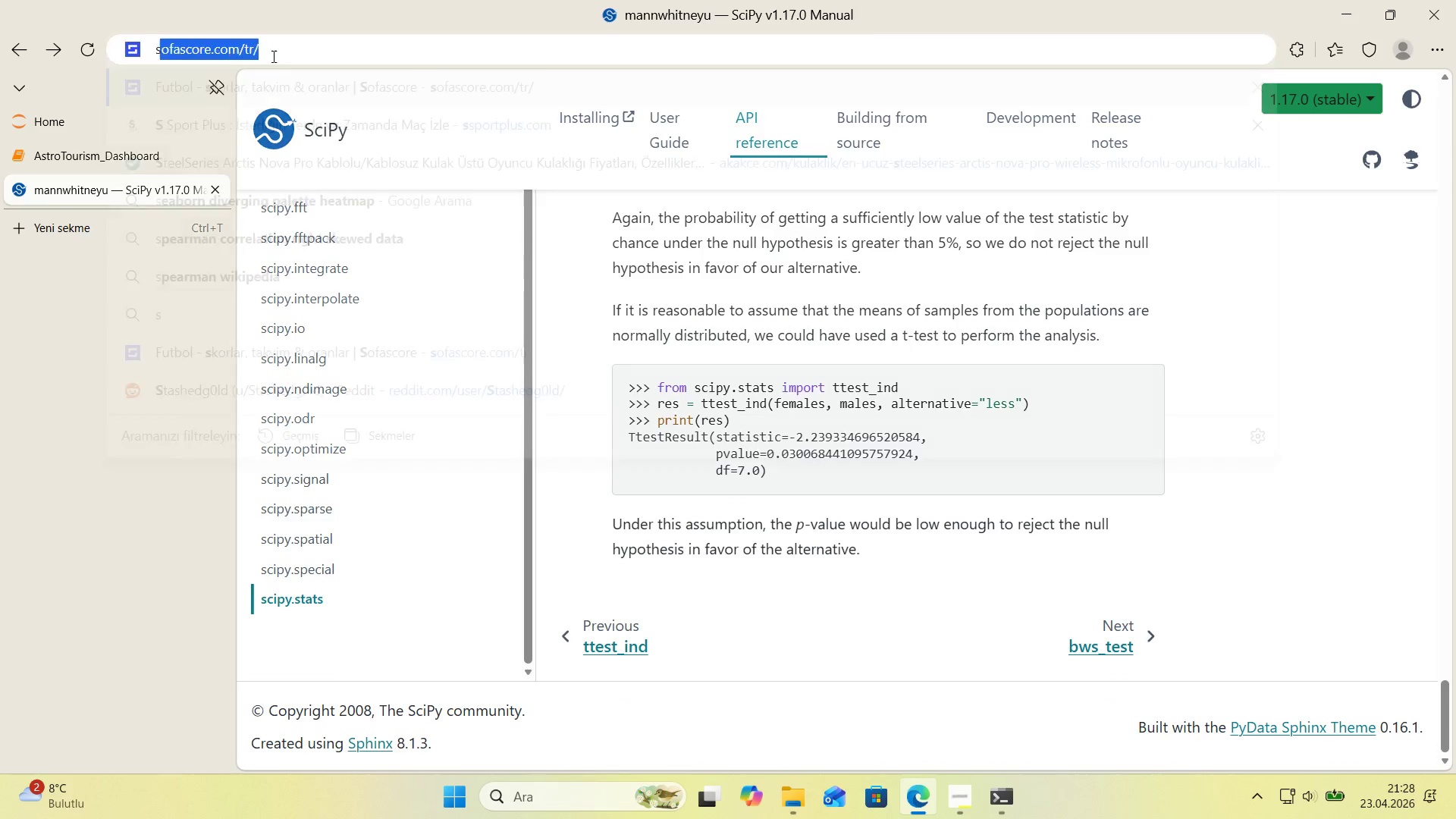 
type(seaborn kde )
key(Backspace)
type(plot f'll compare groups)
 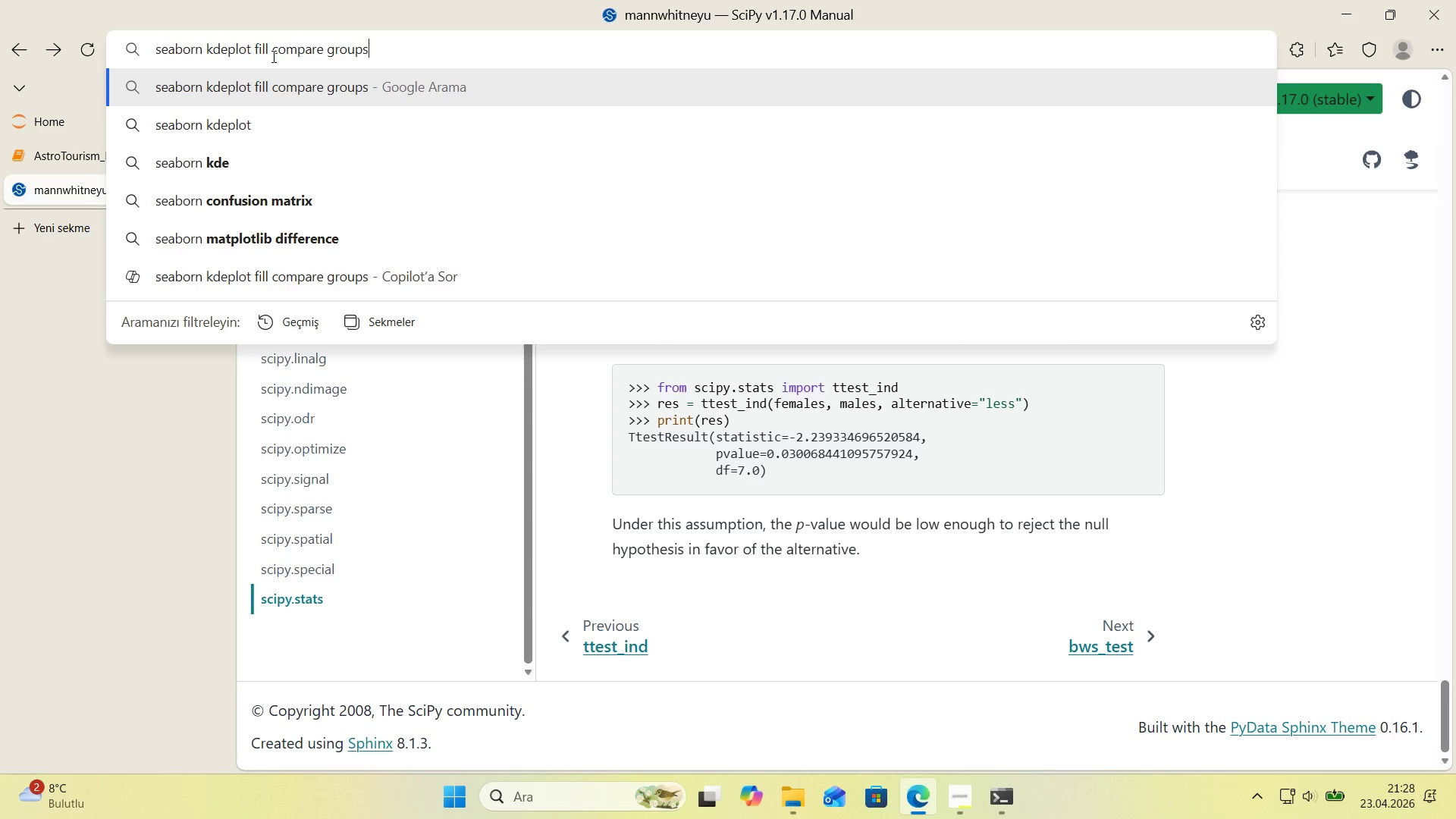 
key(Enter)
 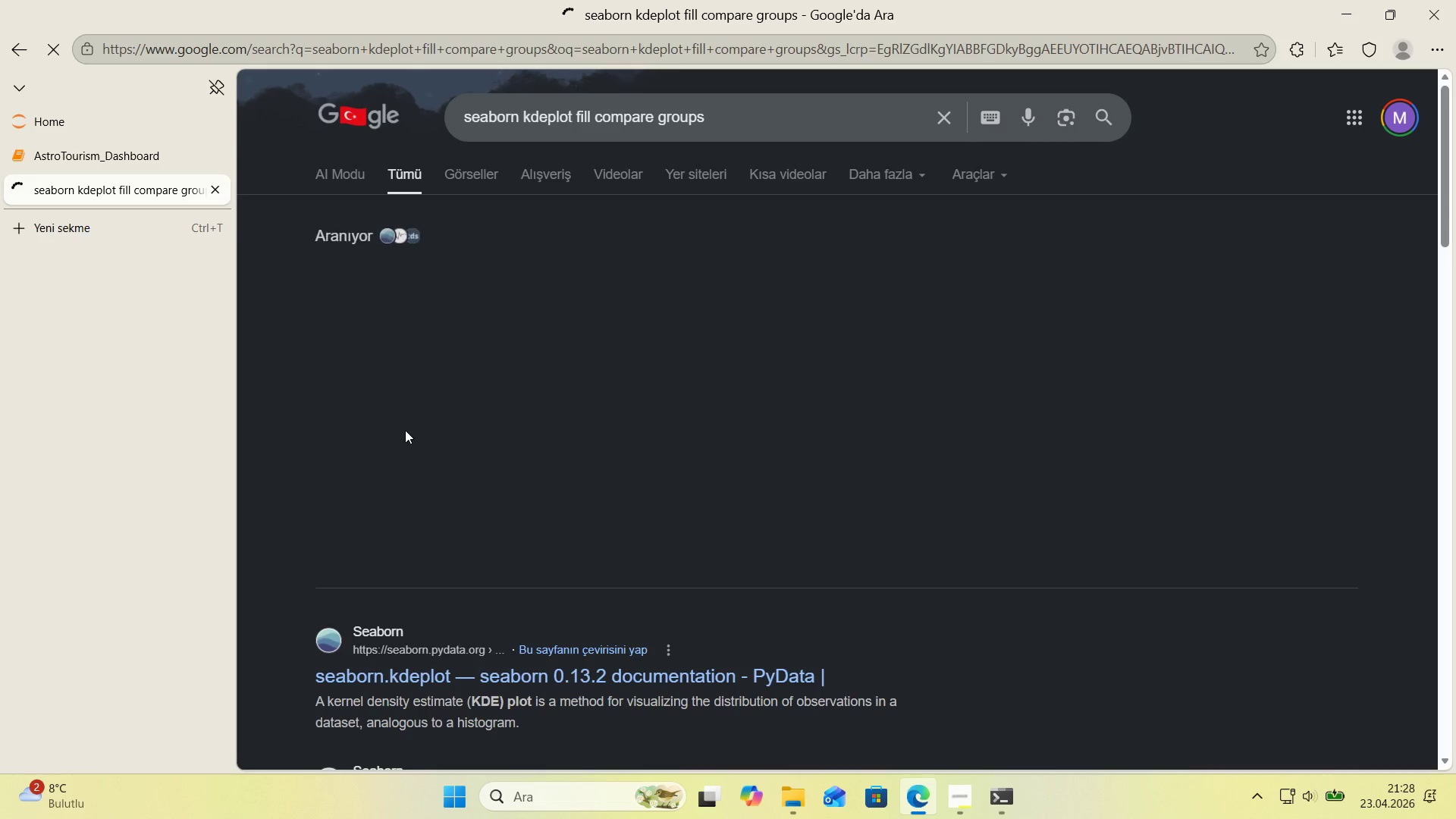 
scroll: coordinate [406, 428], scroll_direction: down, amount: 1.0
 